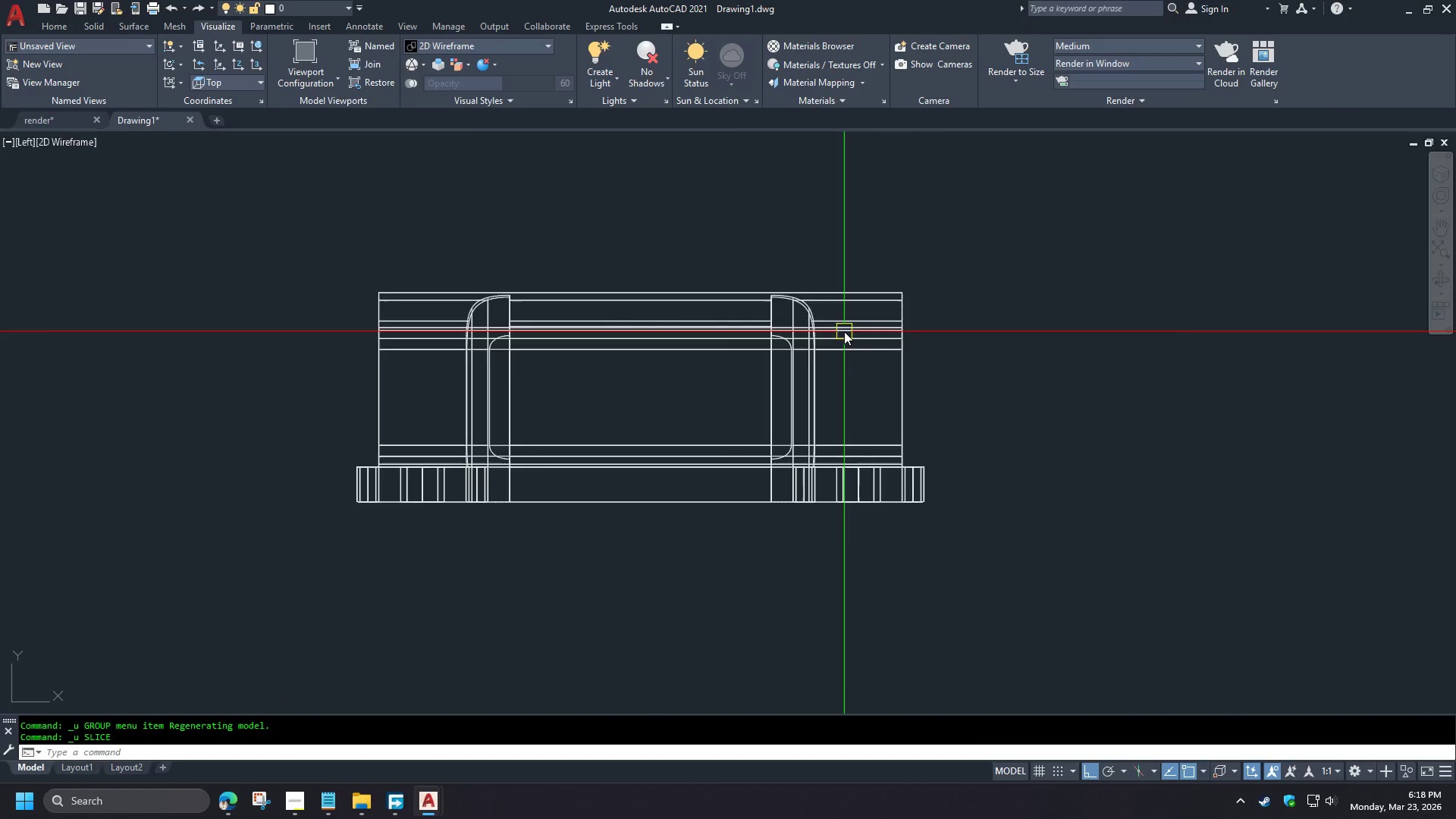 
key(Control+Z)
 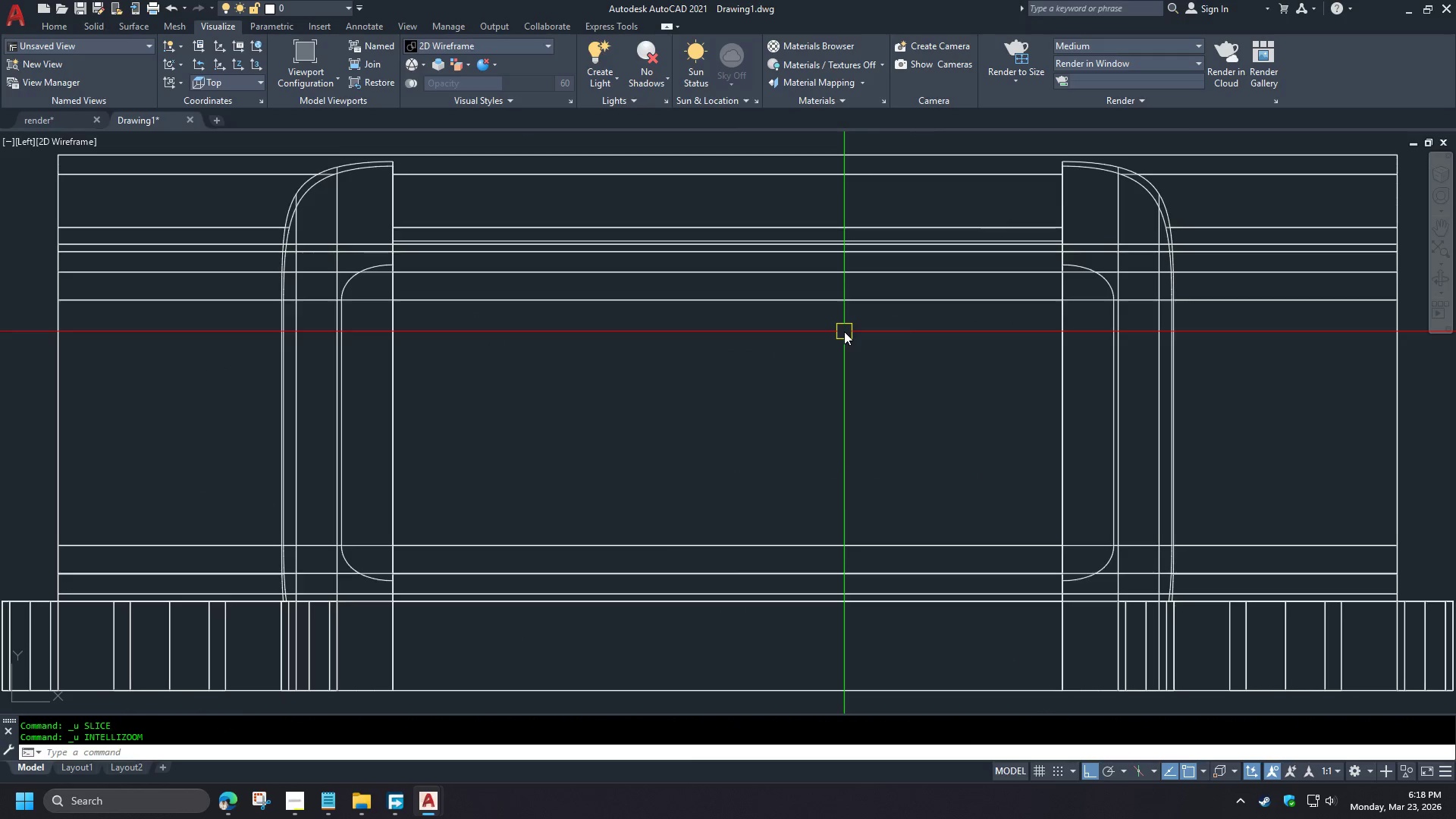 
scroll: coordinate [858, 271], scroll_direction: down, amount: 1.0
 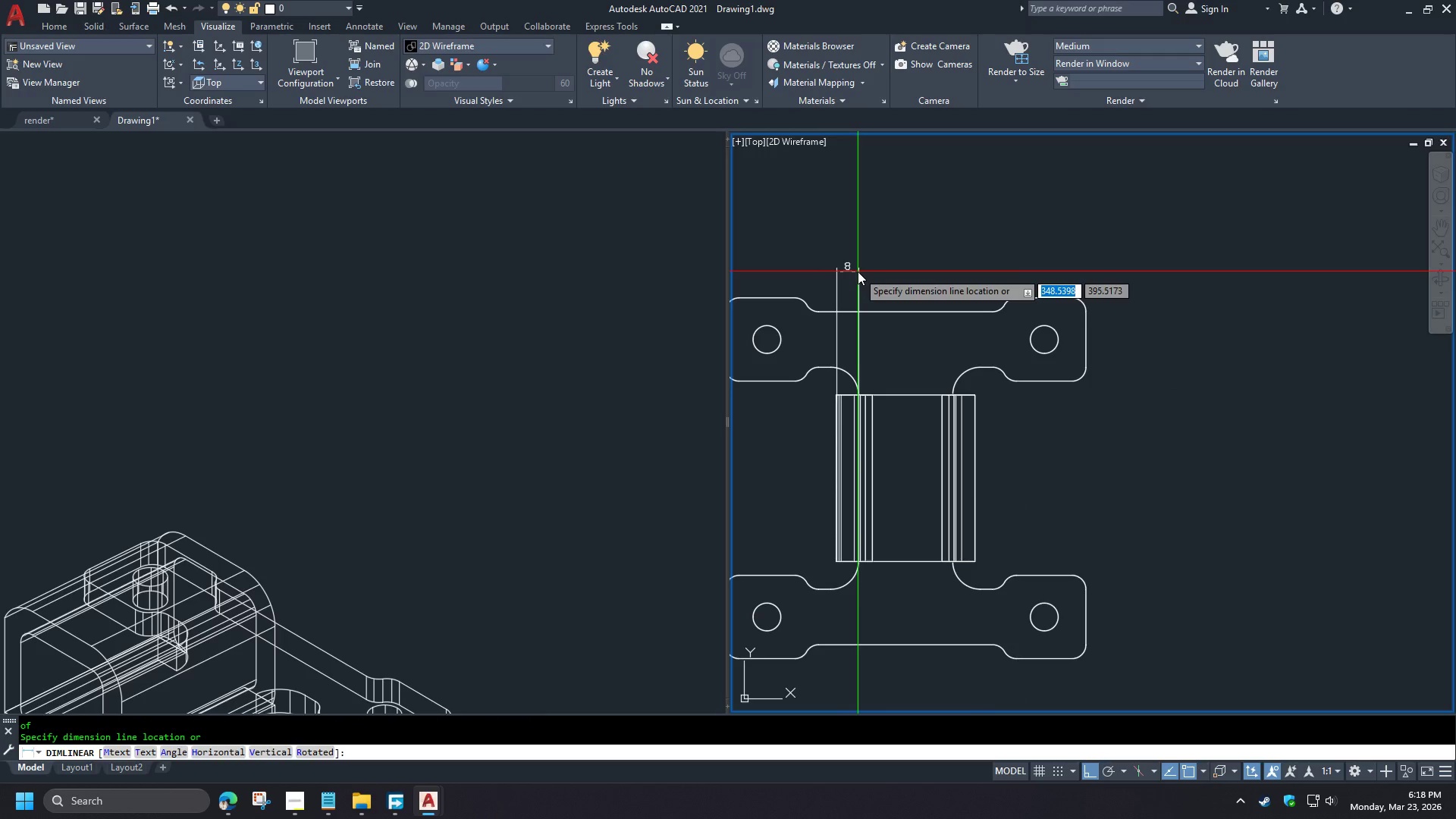 
key(Control+Z)
 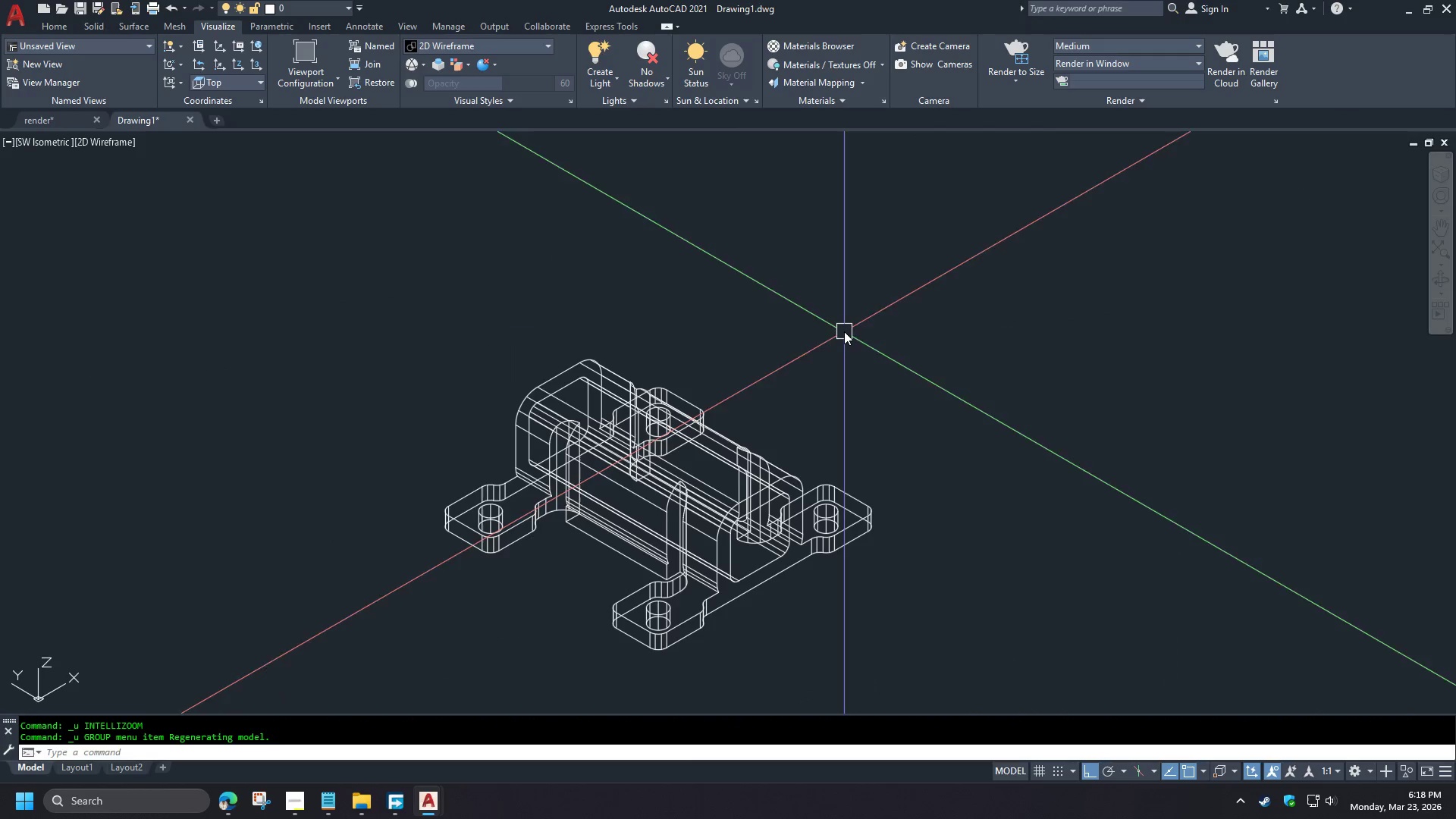 
key(Control+Z)
 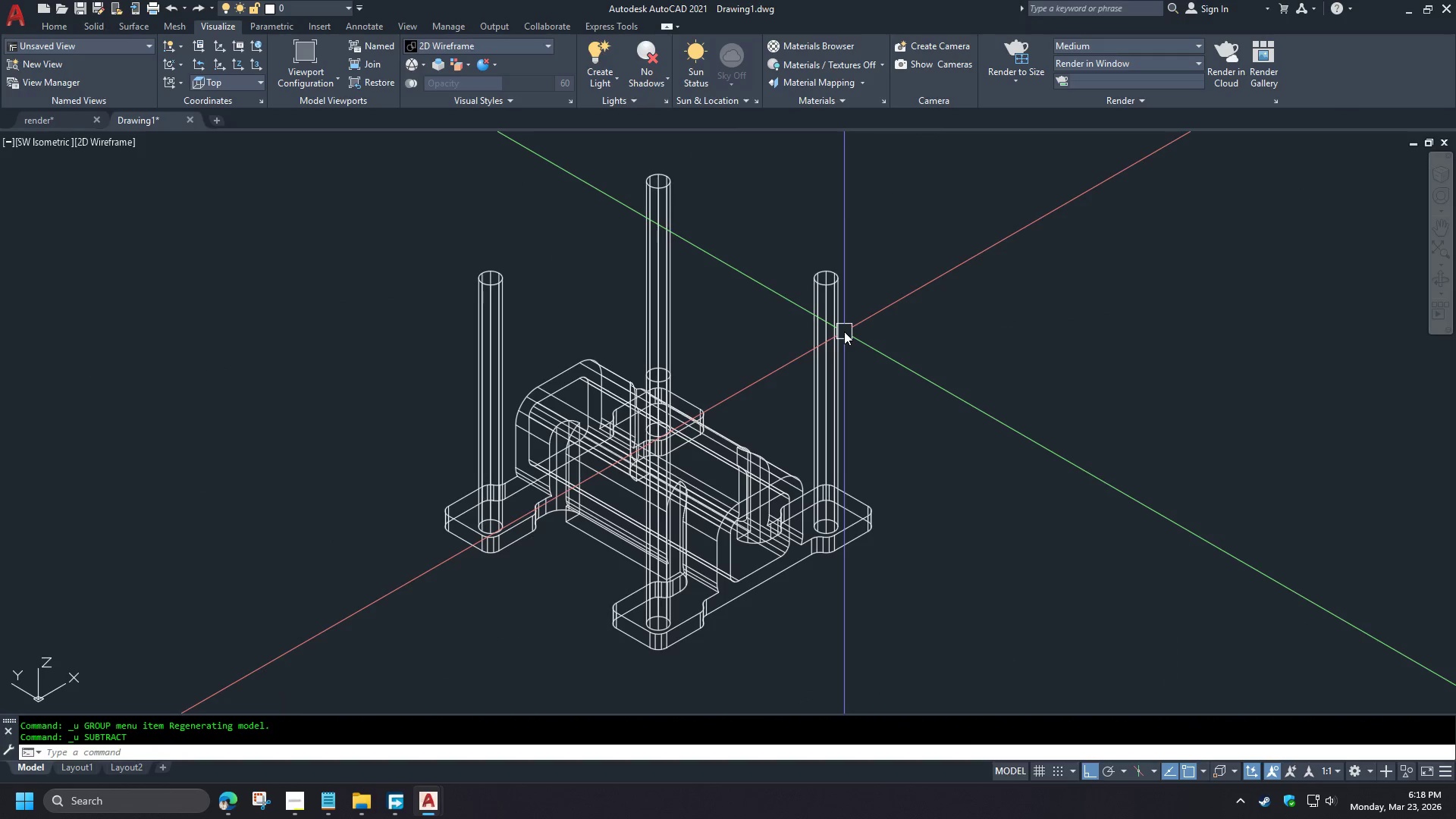 
key(Control+Z)
 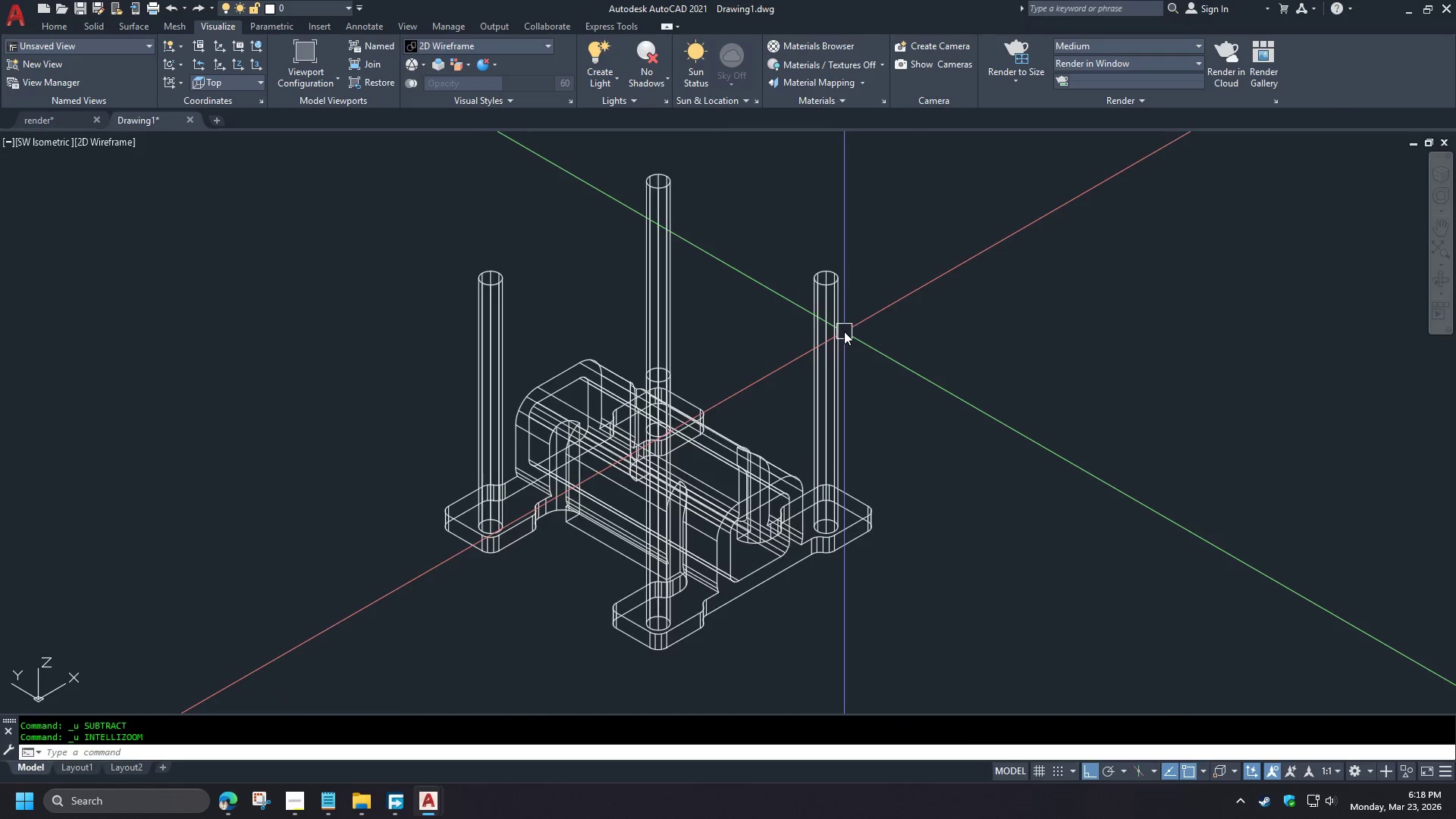 
key(Control+Z)
 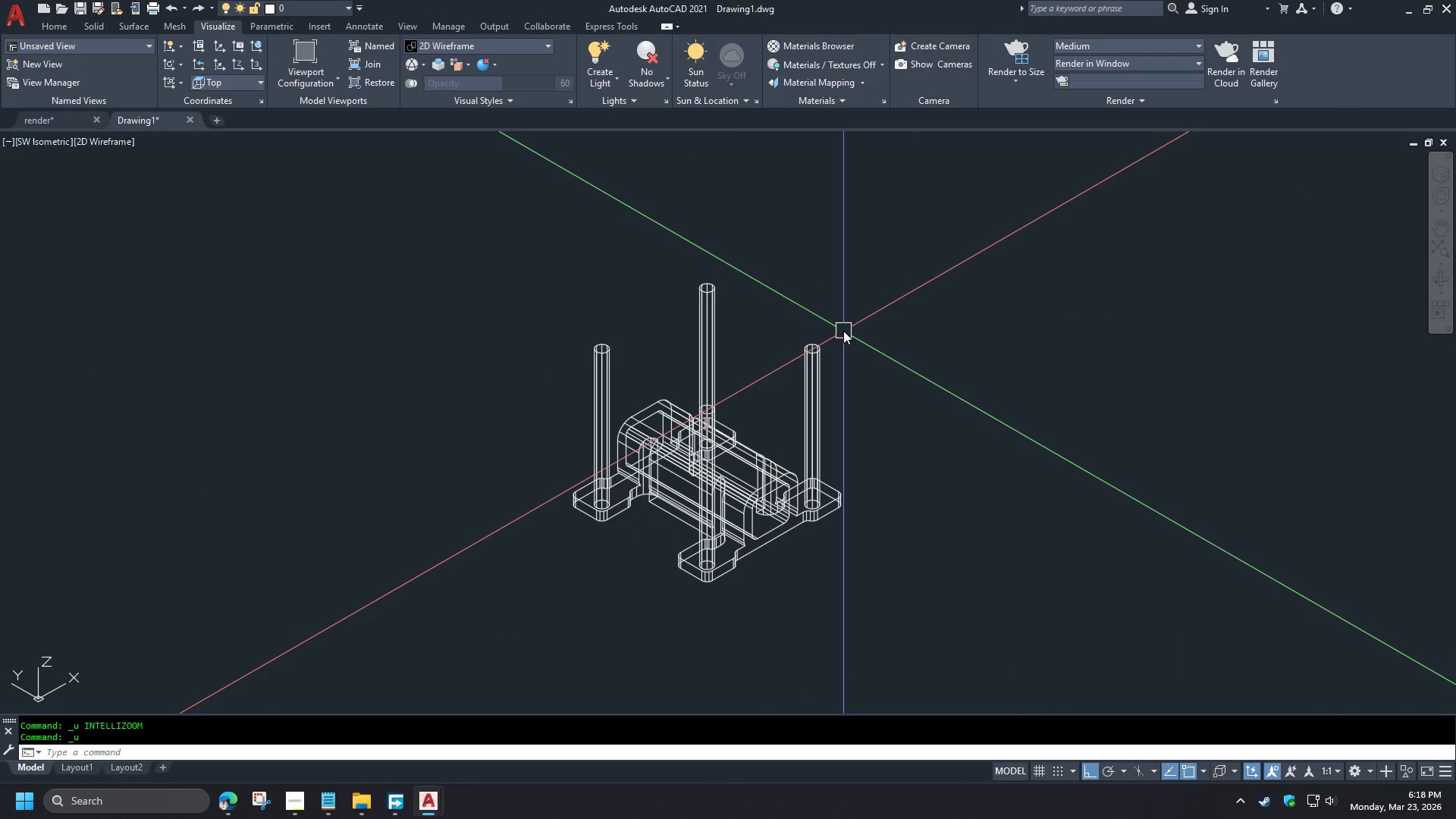 
key(Control+Z)
 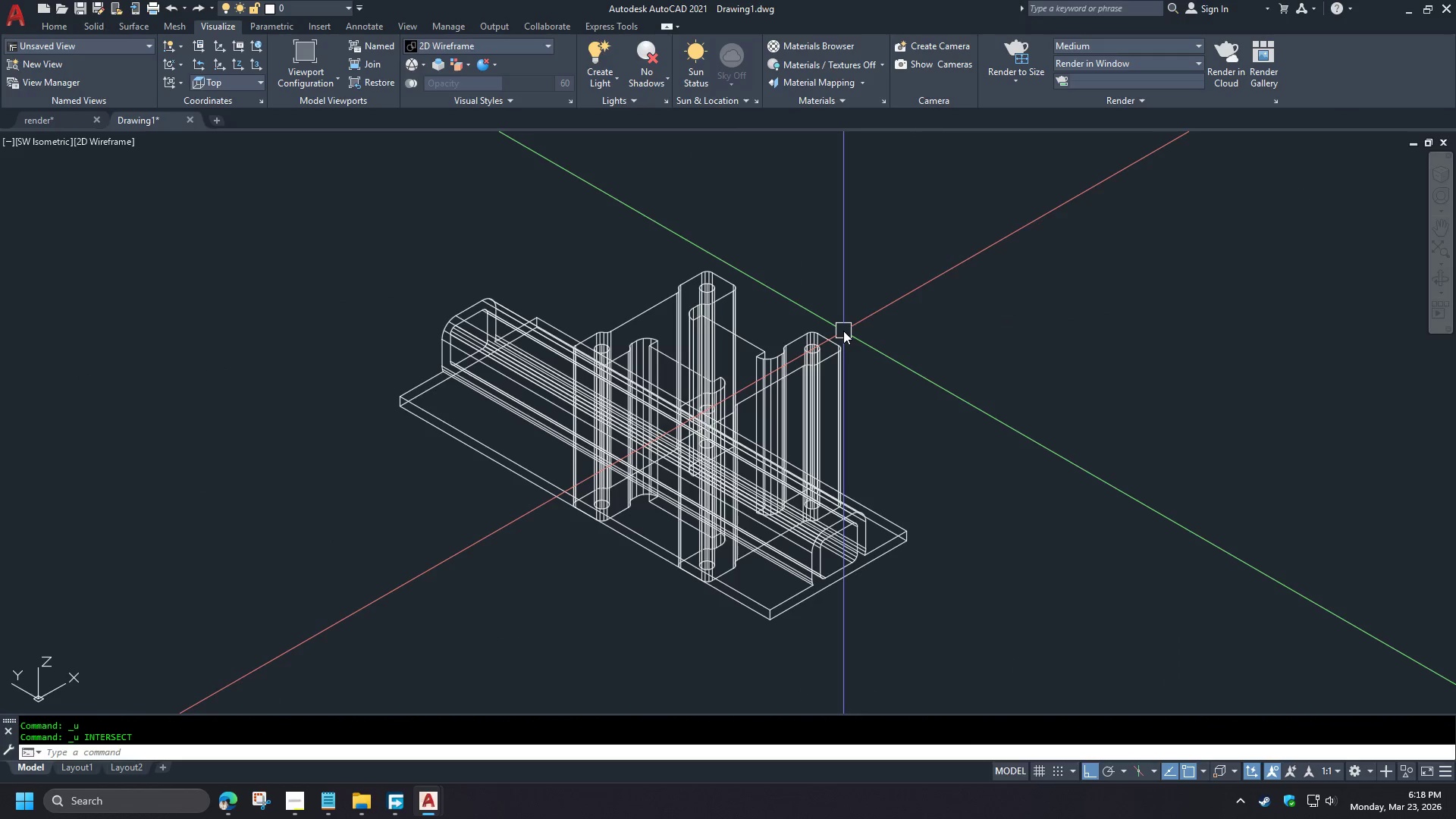 
key(Control+Z)
 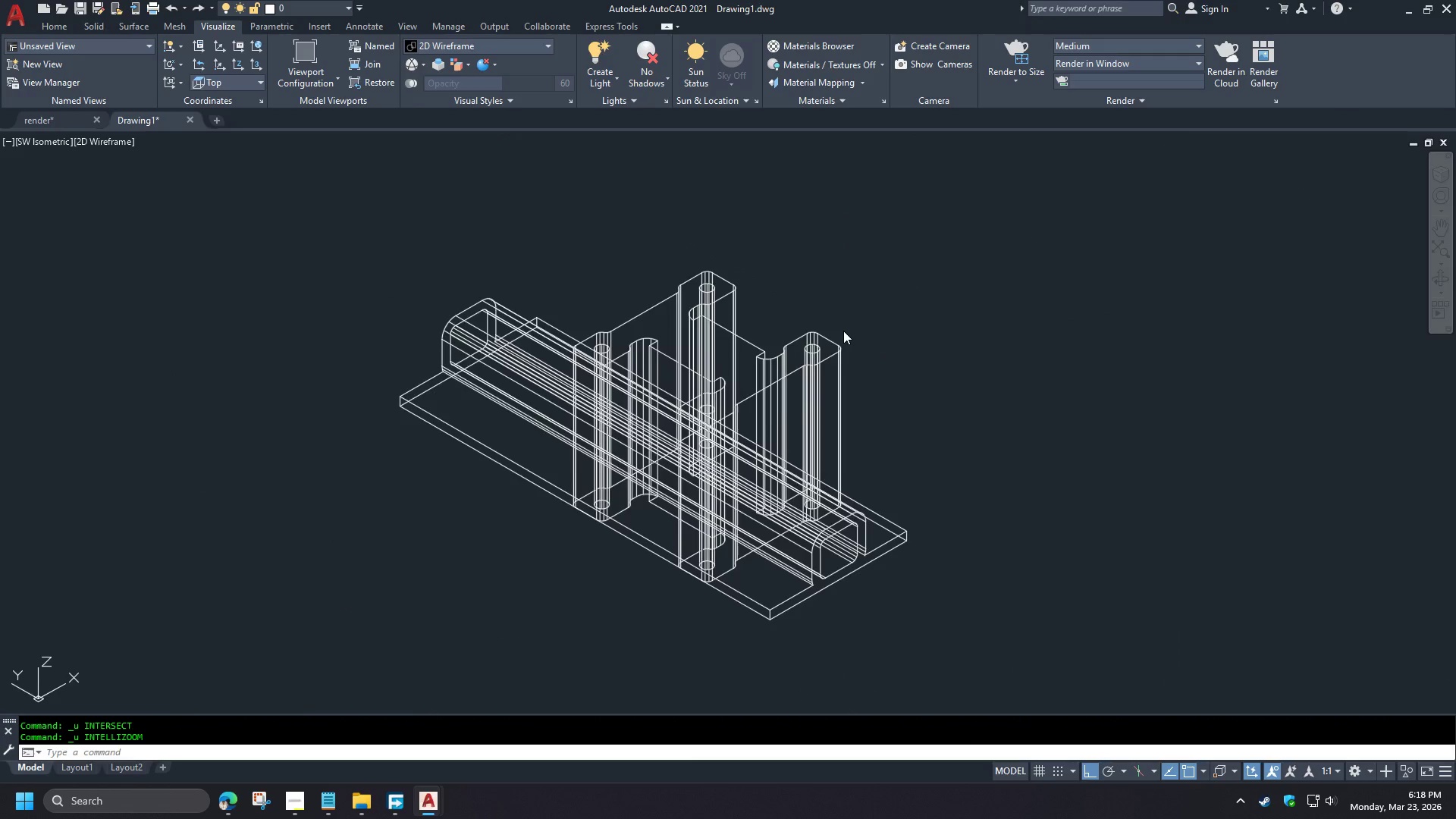 
key(Control+Z)
 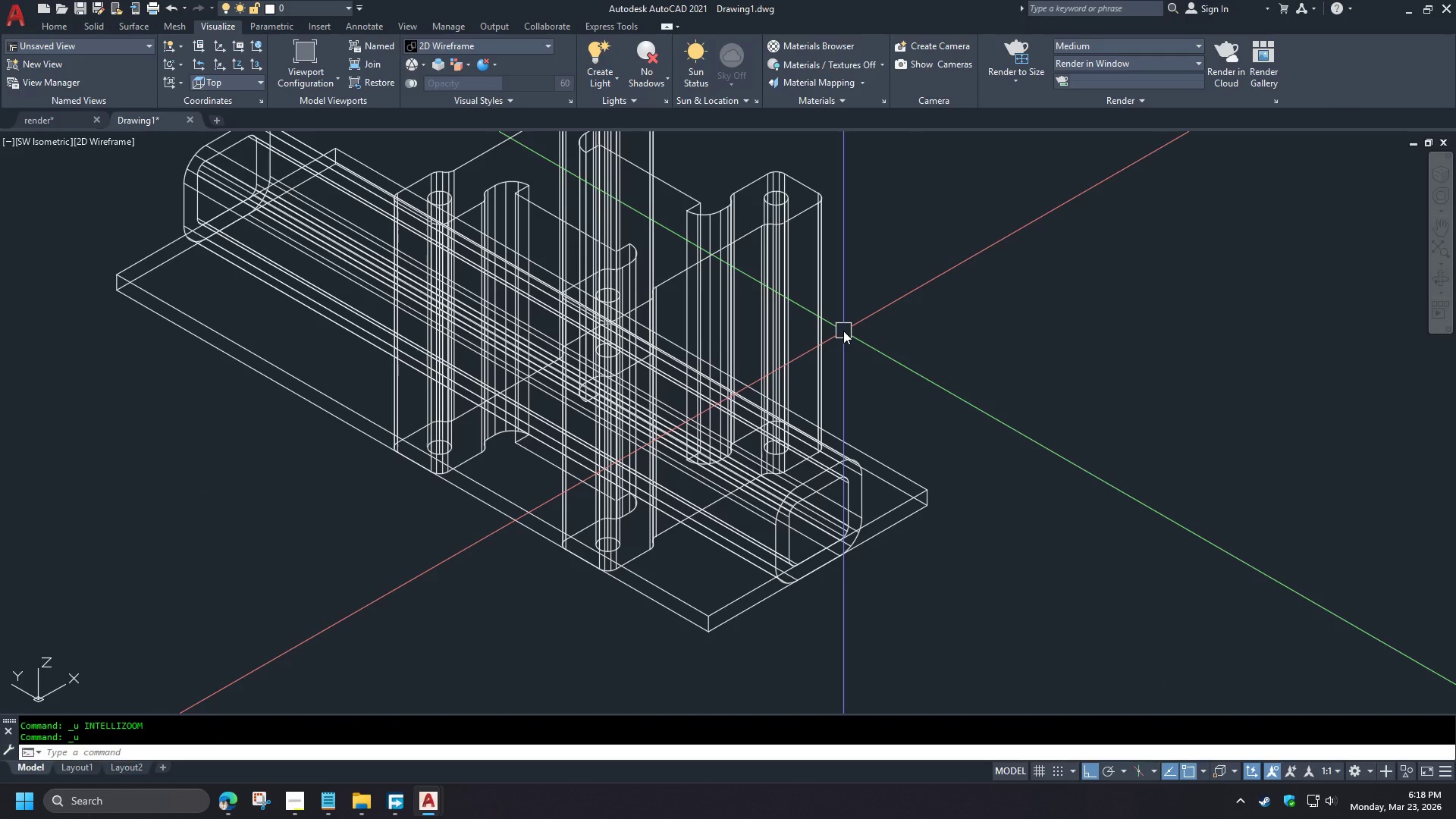 
key(Control+Z)
 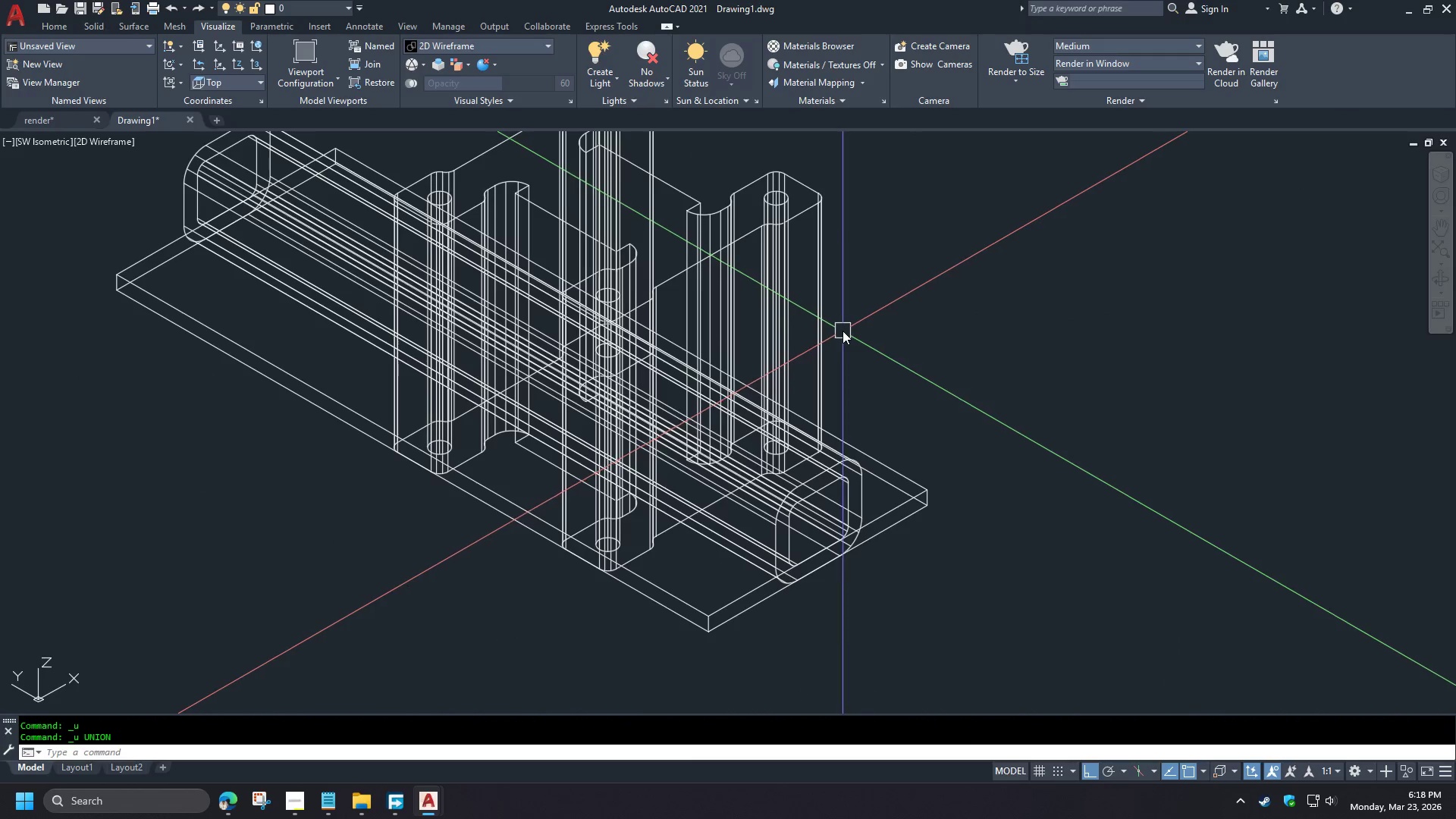 
key(Control+Z)
 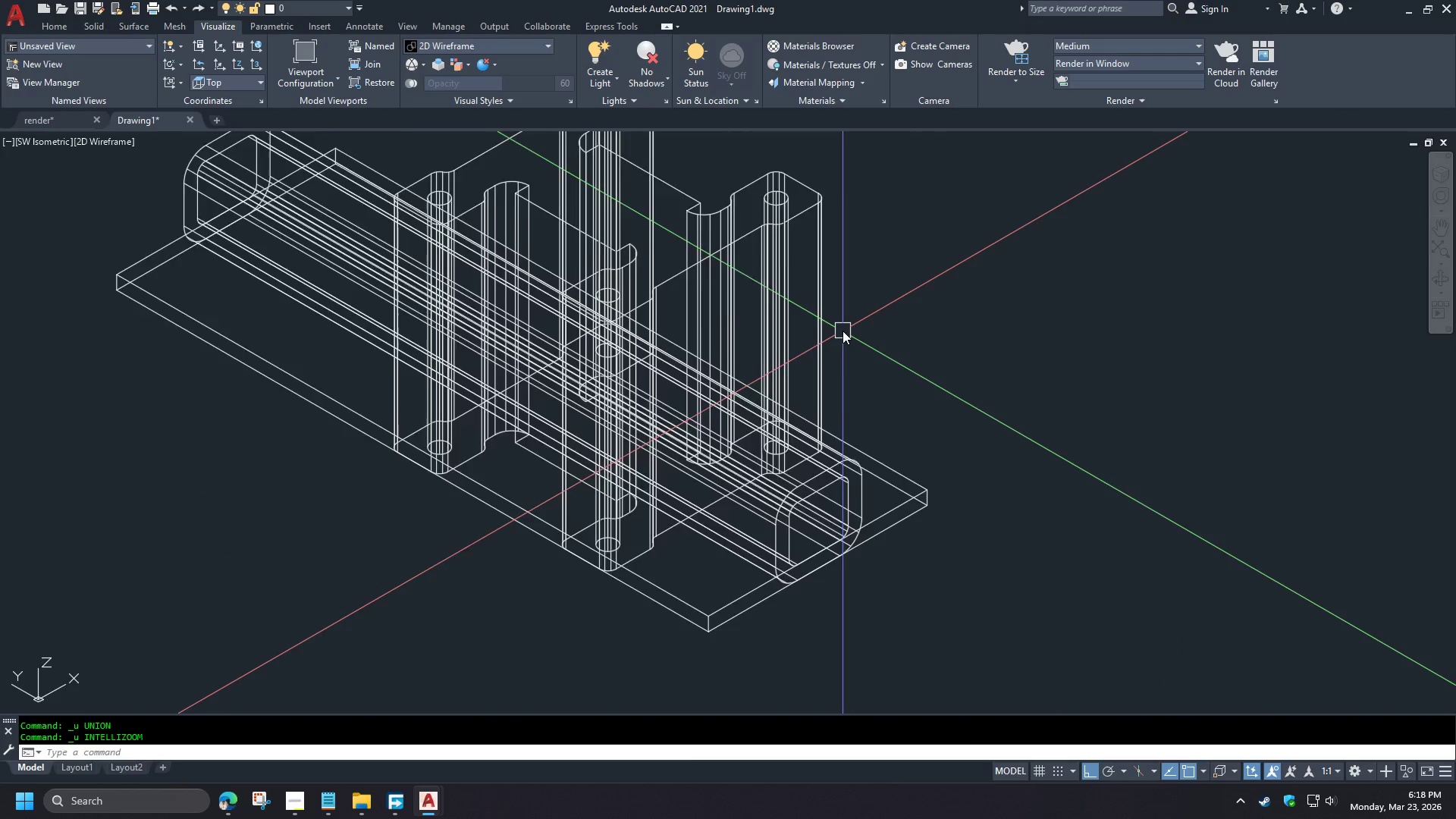 
key(Control+Z)
 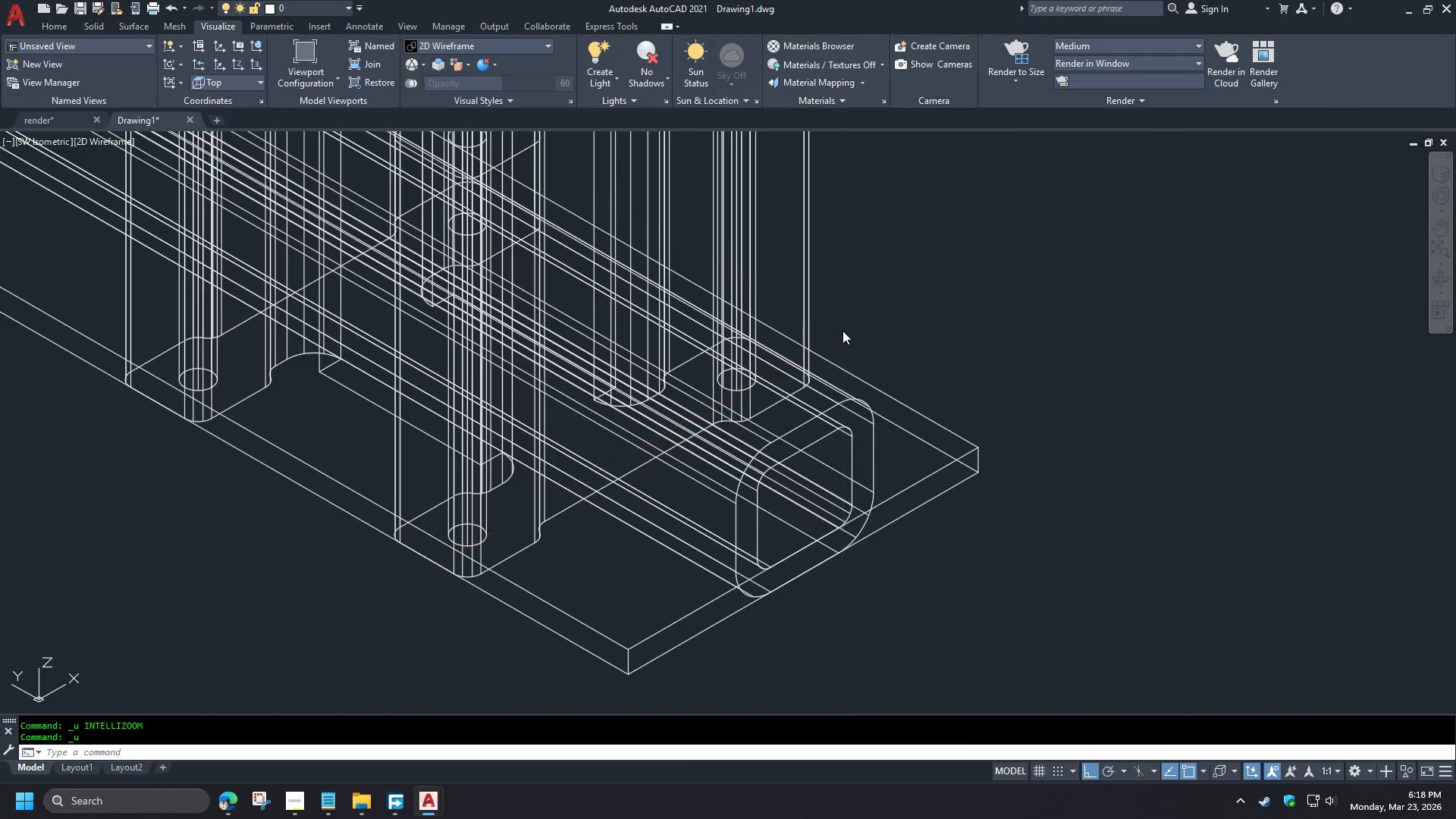 
key(Control+Z)
 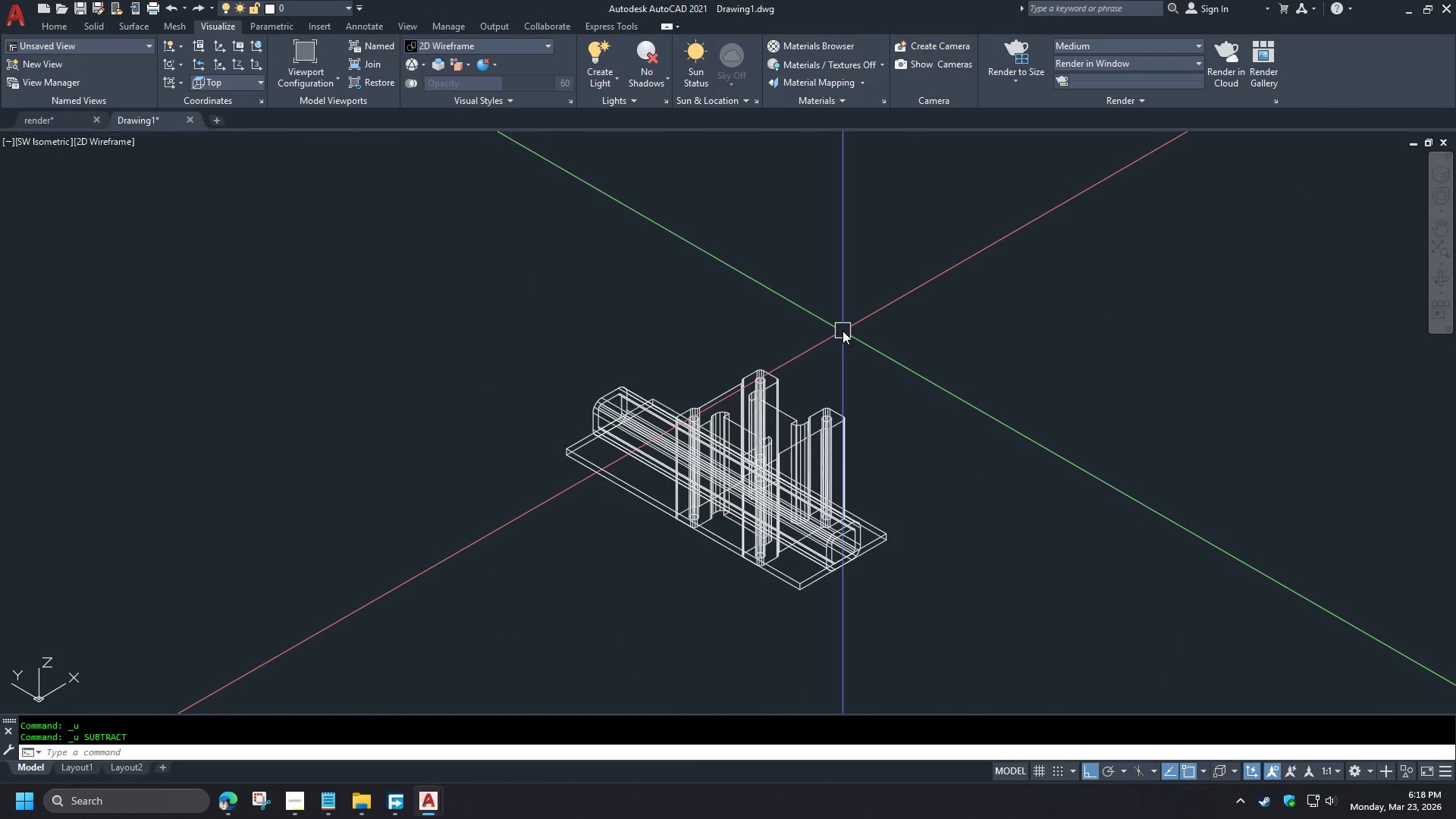 
key(Control+Z)
 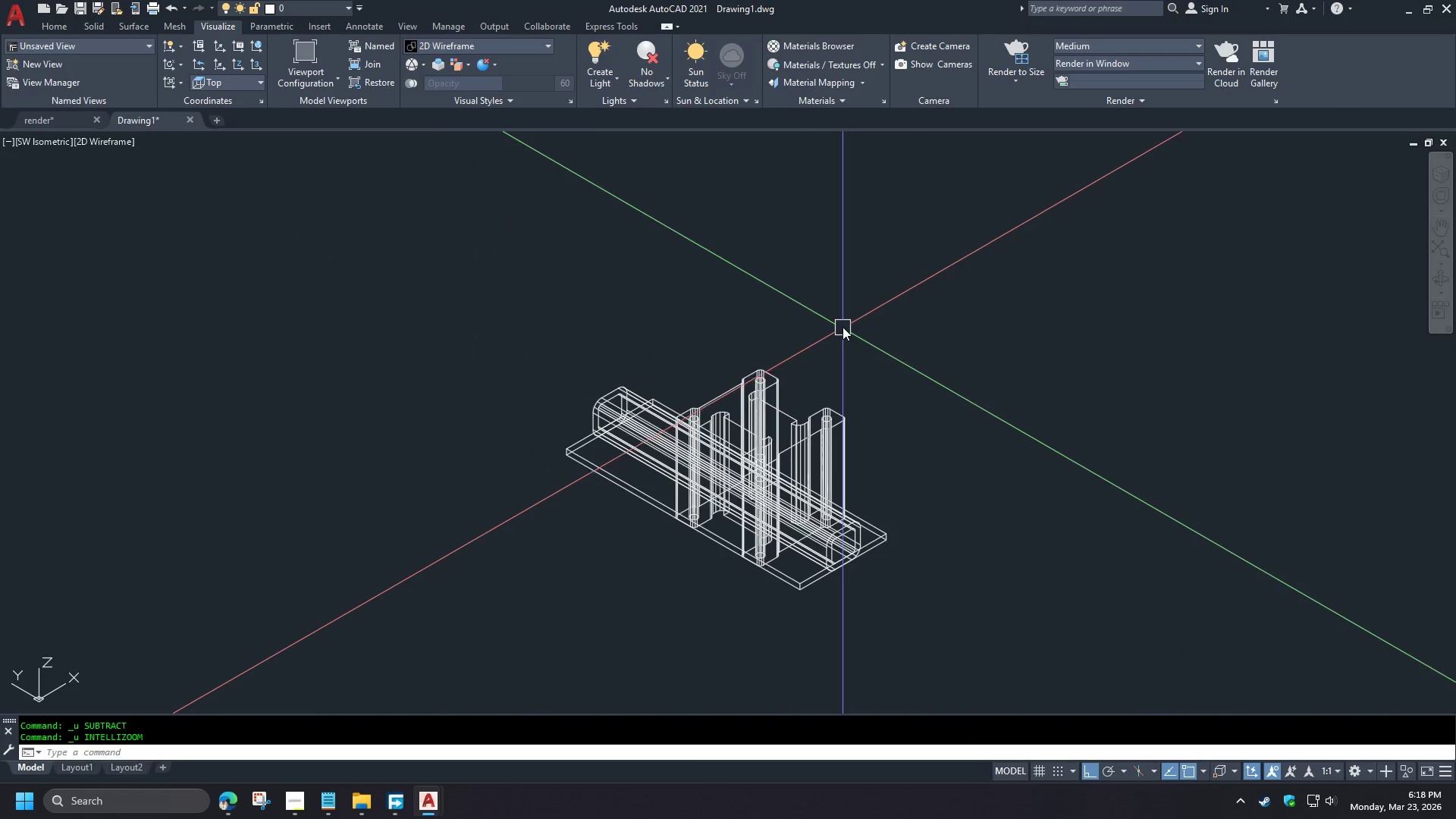 
key(Control+Z)
 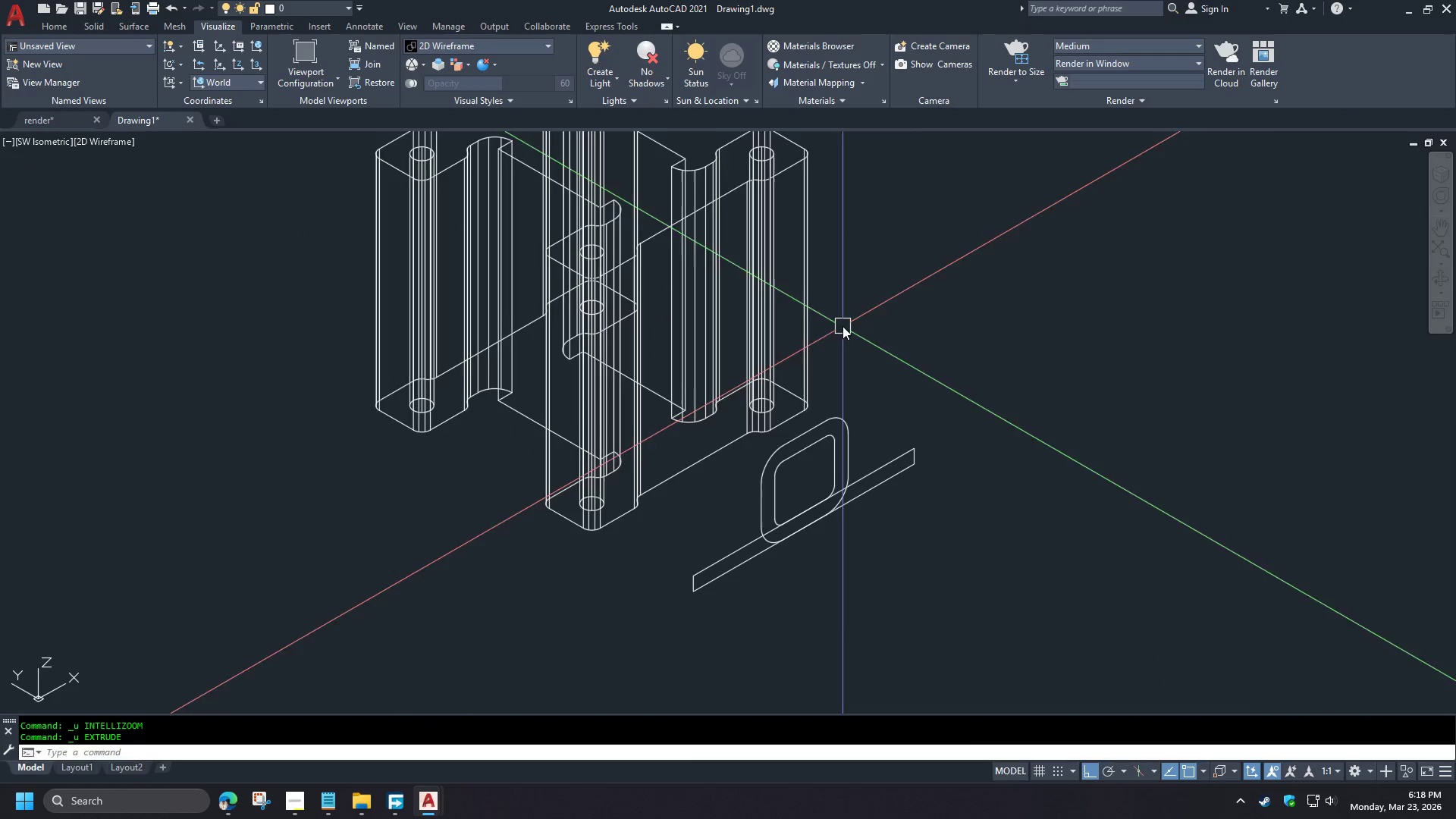 
key(Control+Z)
 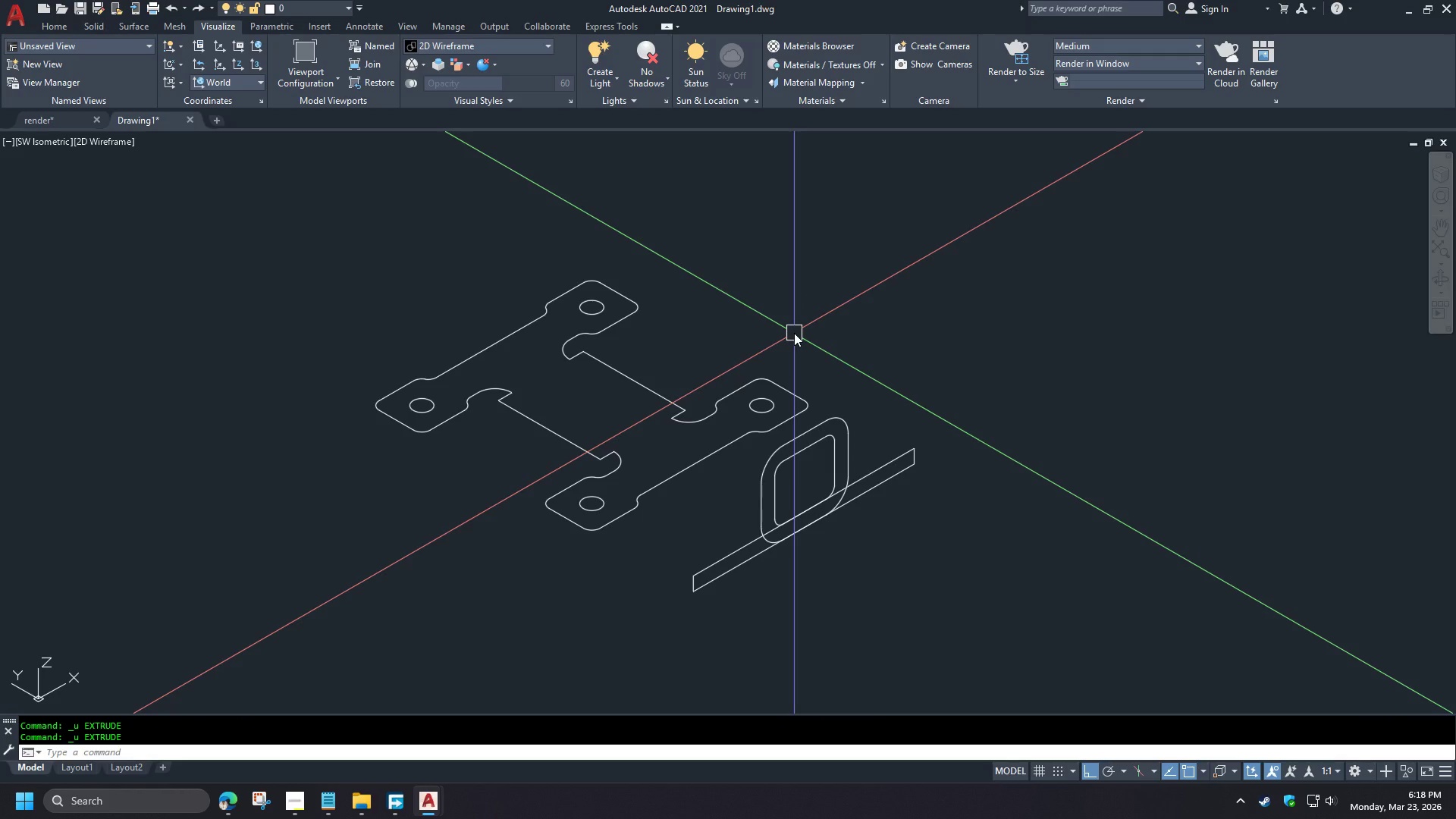 
scroll: coordinate [876, 275], scroll_direction: down, amount: 4.0
 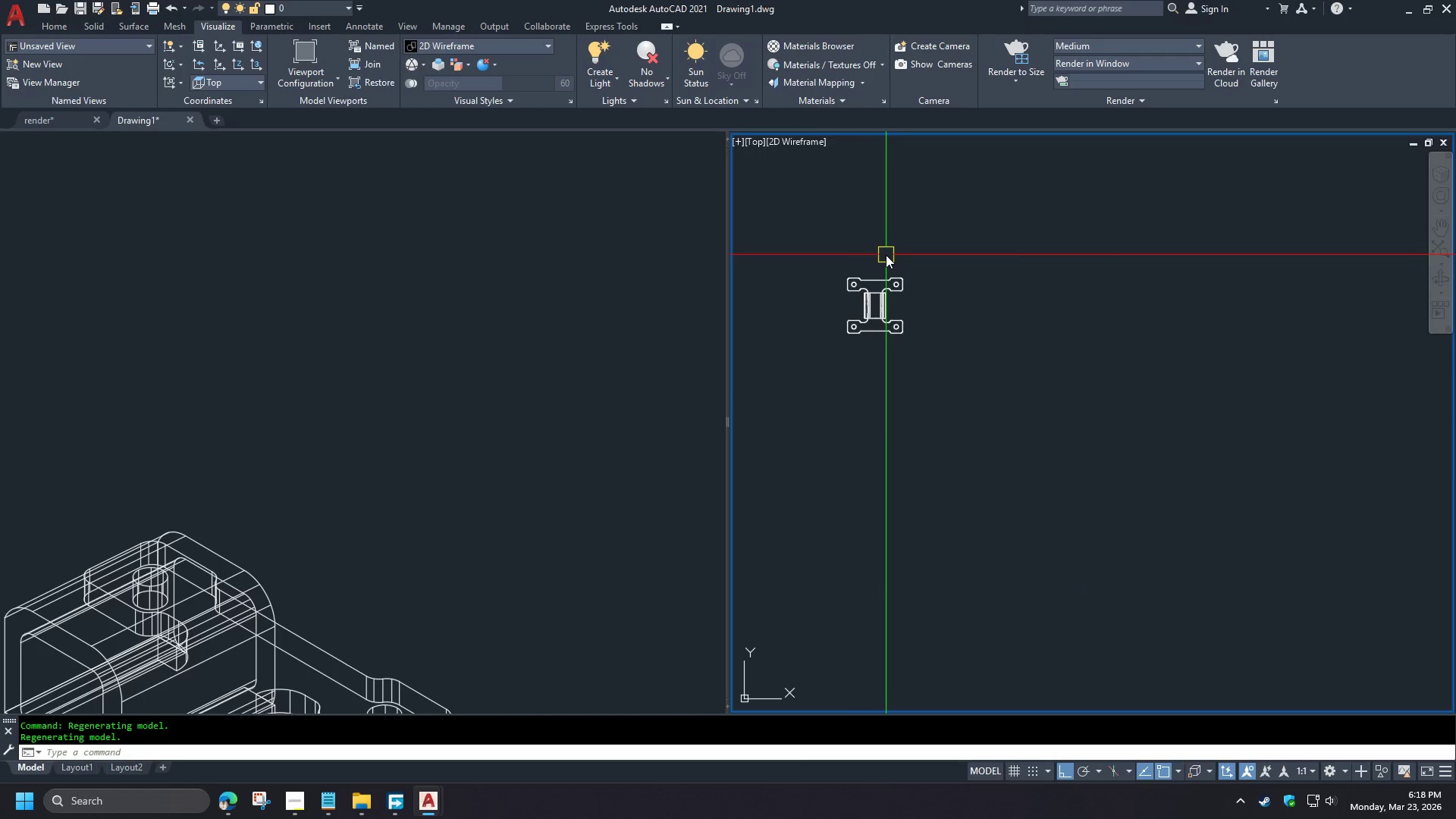 
key(Control+Z)
 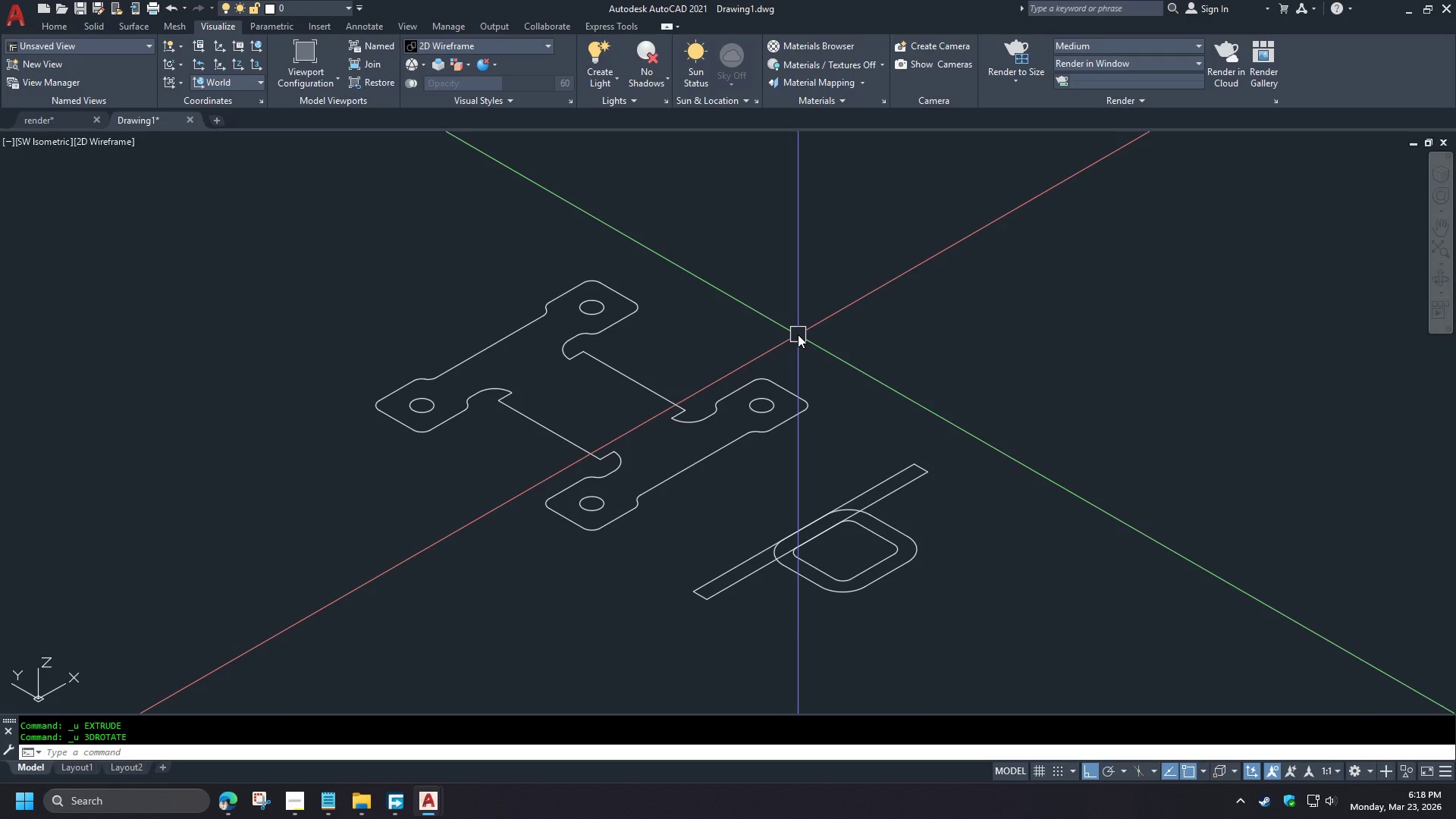 
type(-v t l end )
 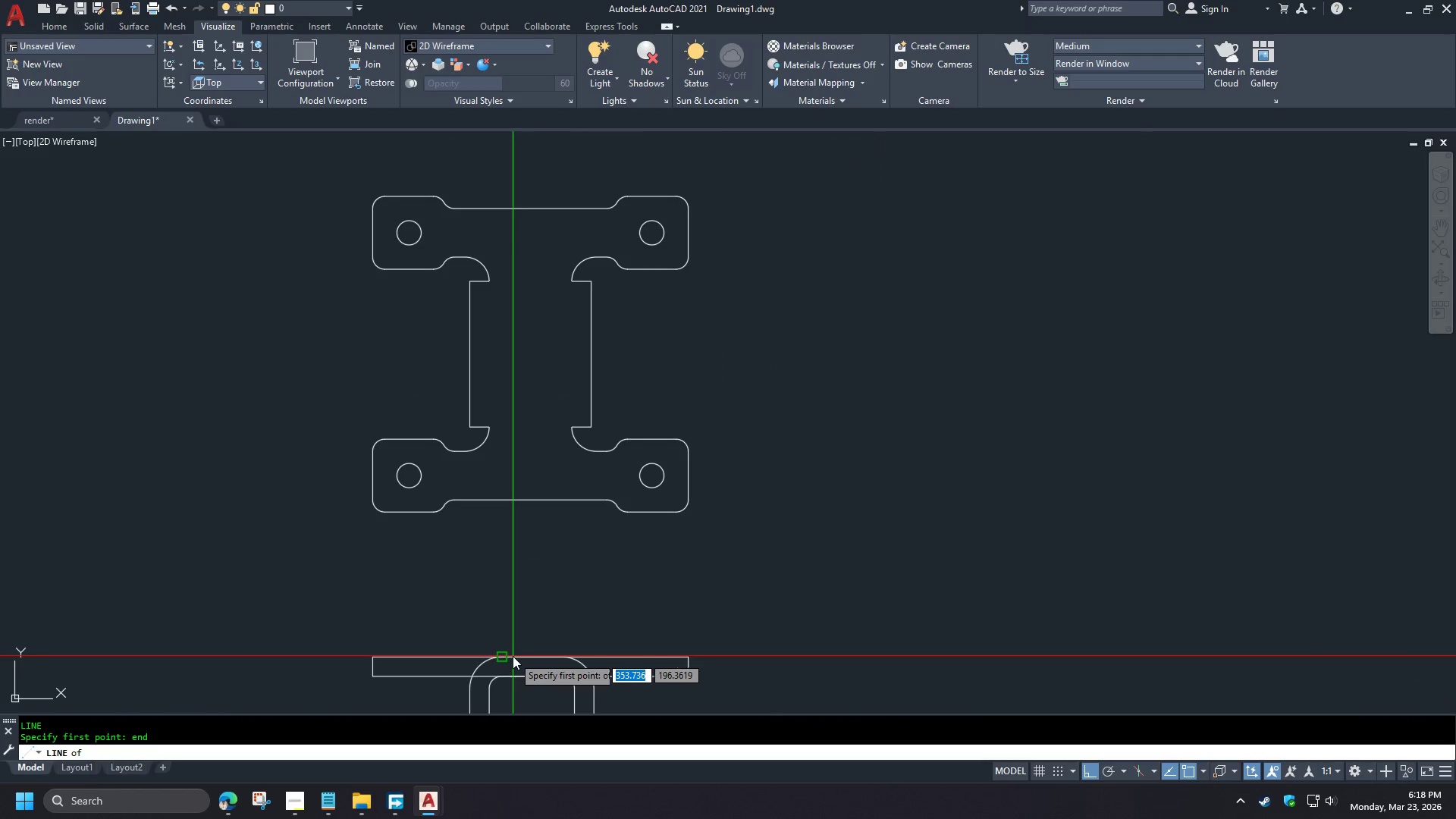 
left_click([513, 656])
 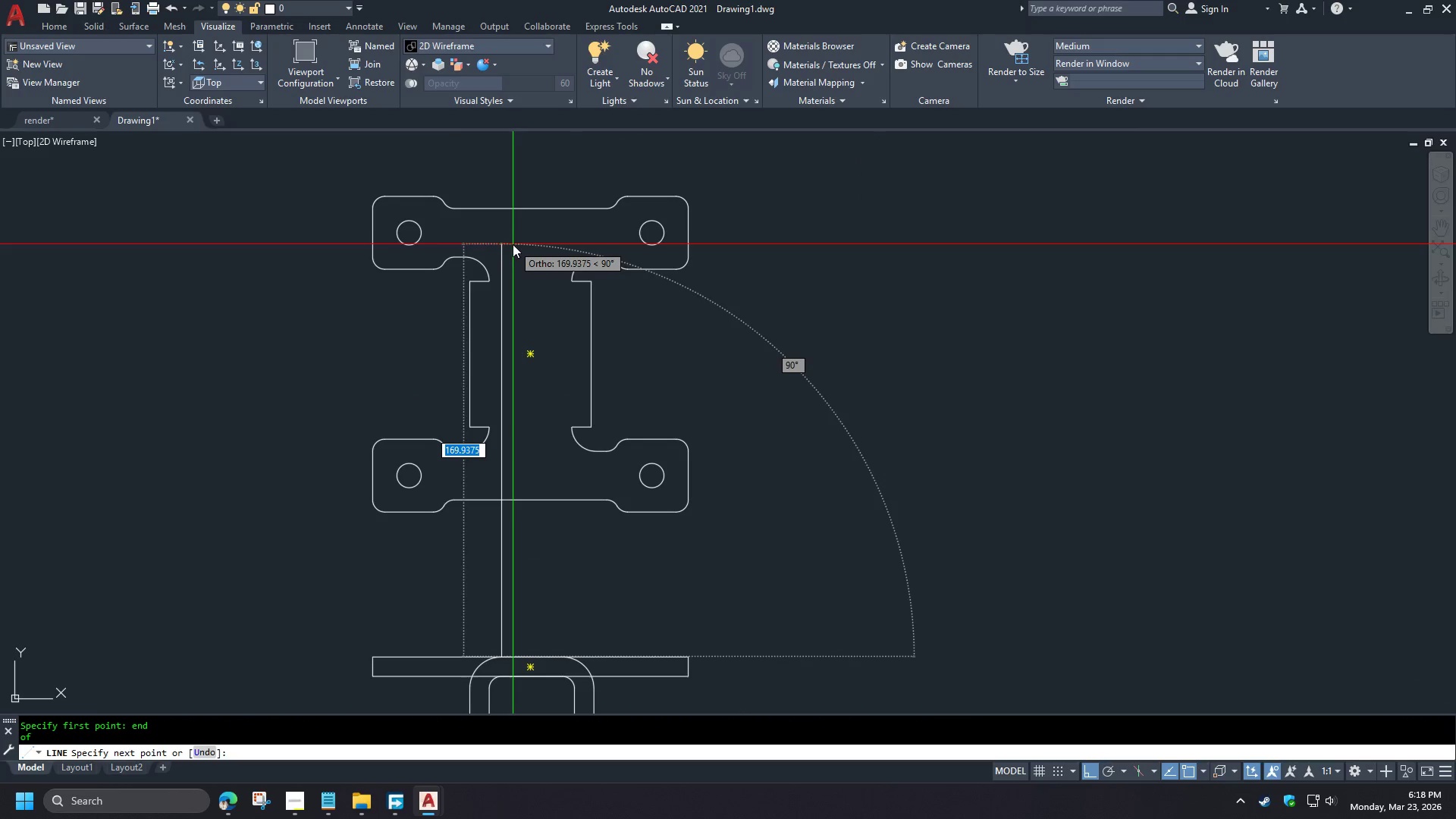 
left_click([515, 241])
 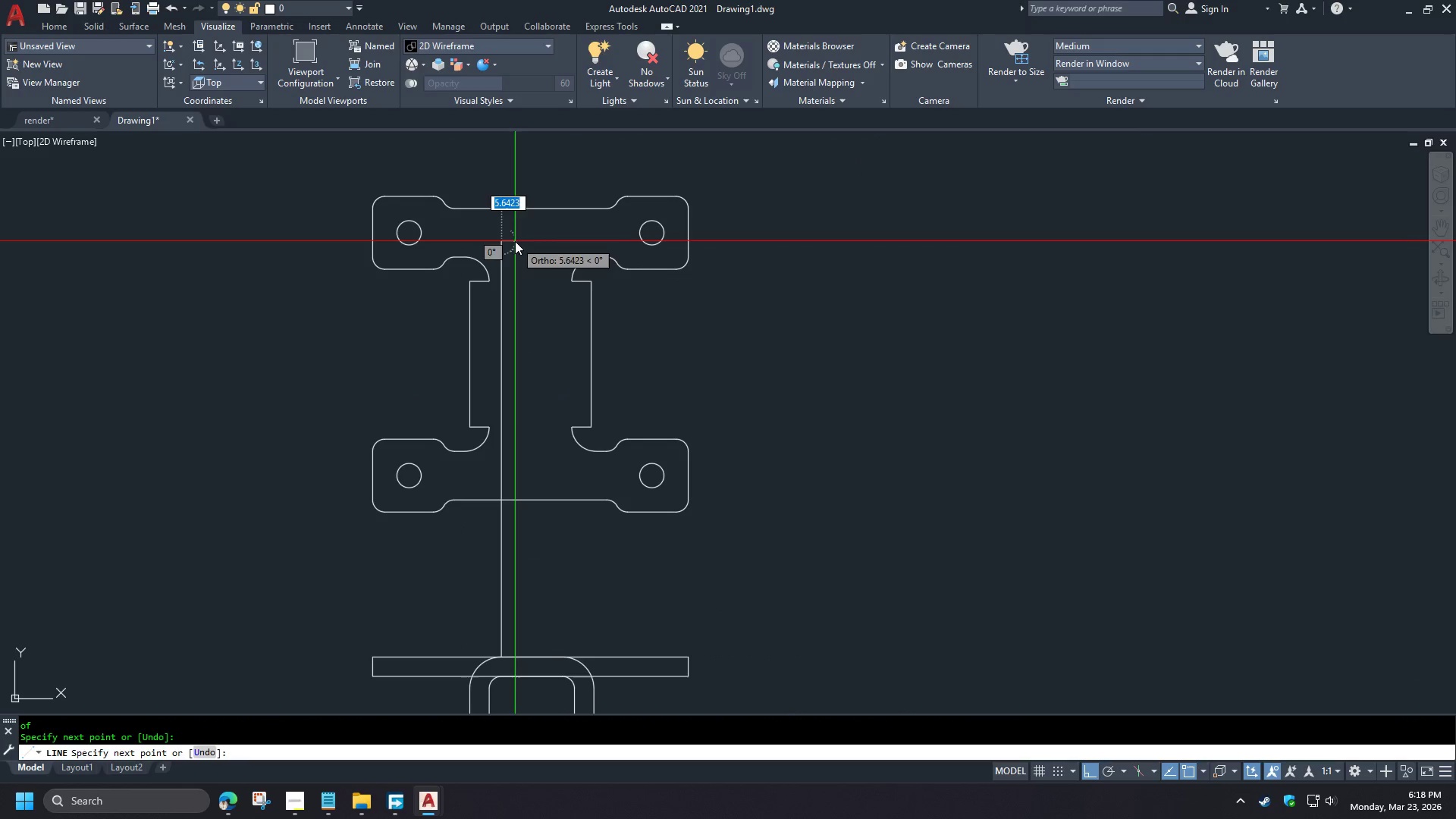 
type(  end )
 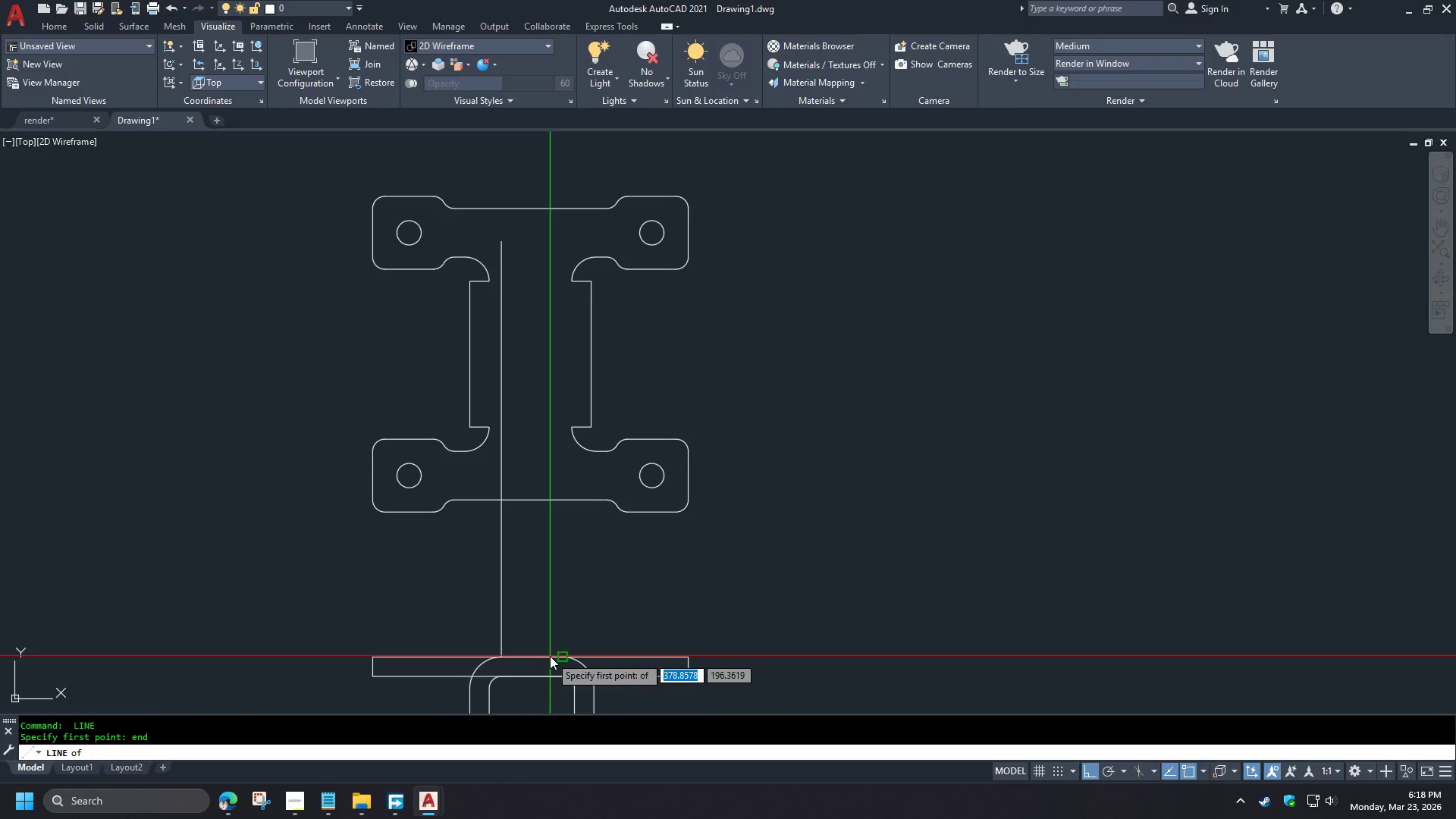 
left_click([550, 656])
 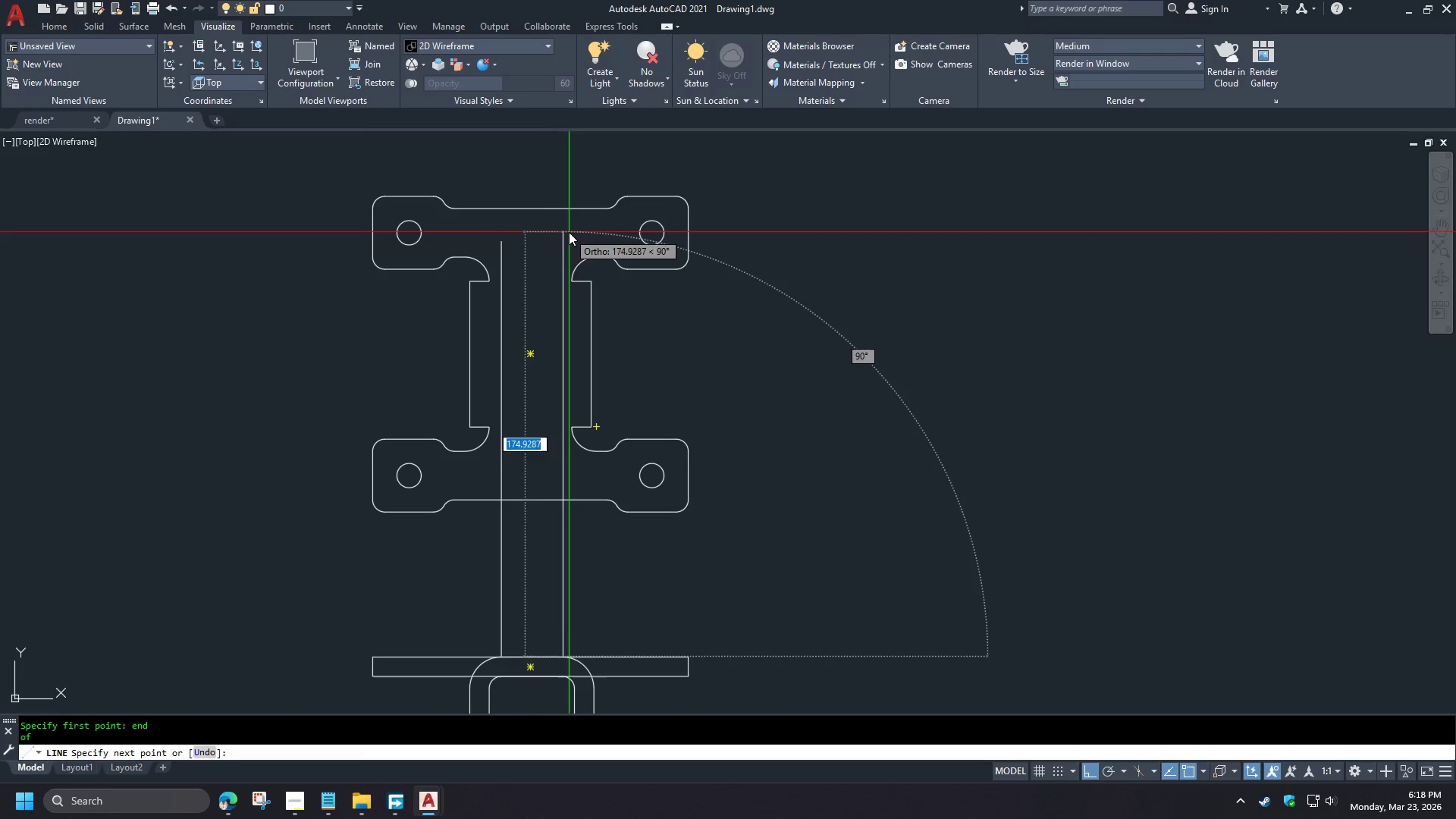 
left_click([572, 229])
 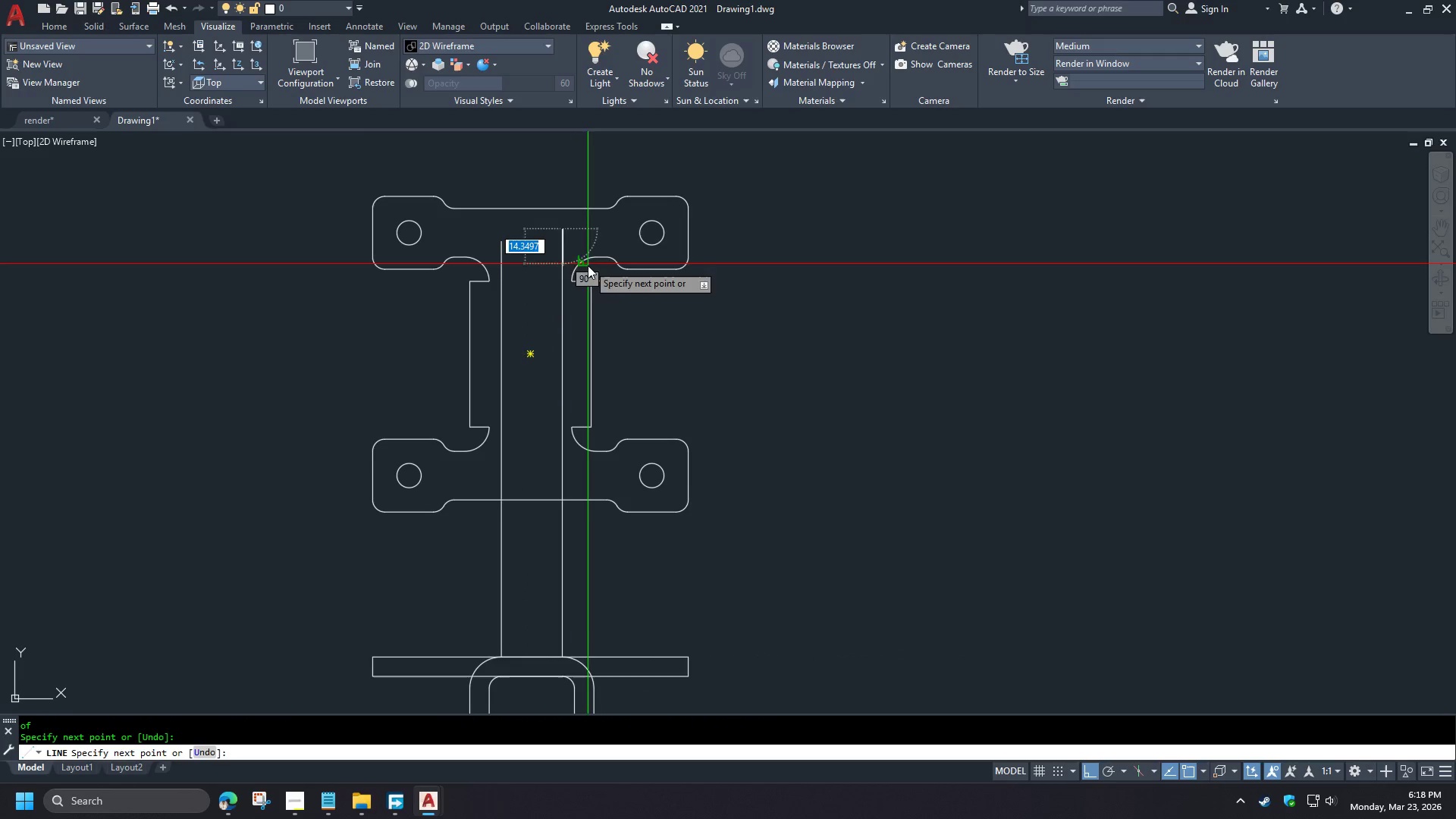 
key(Space)
 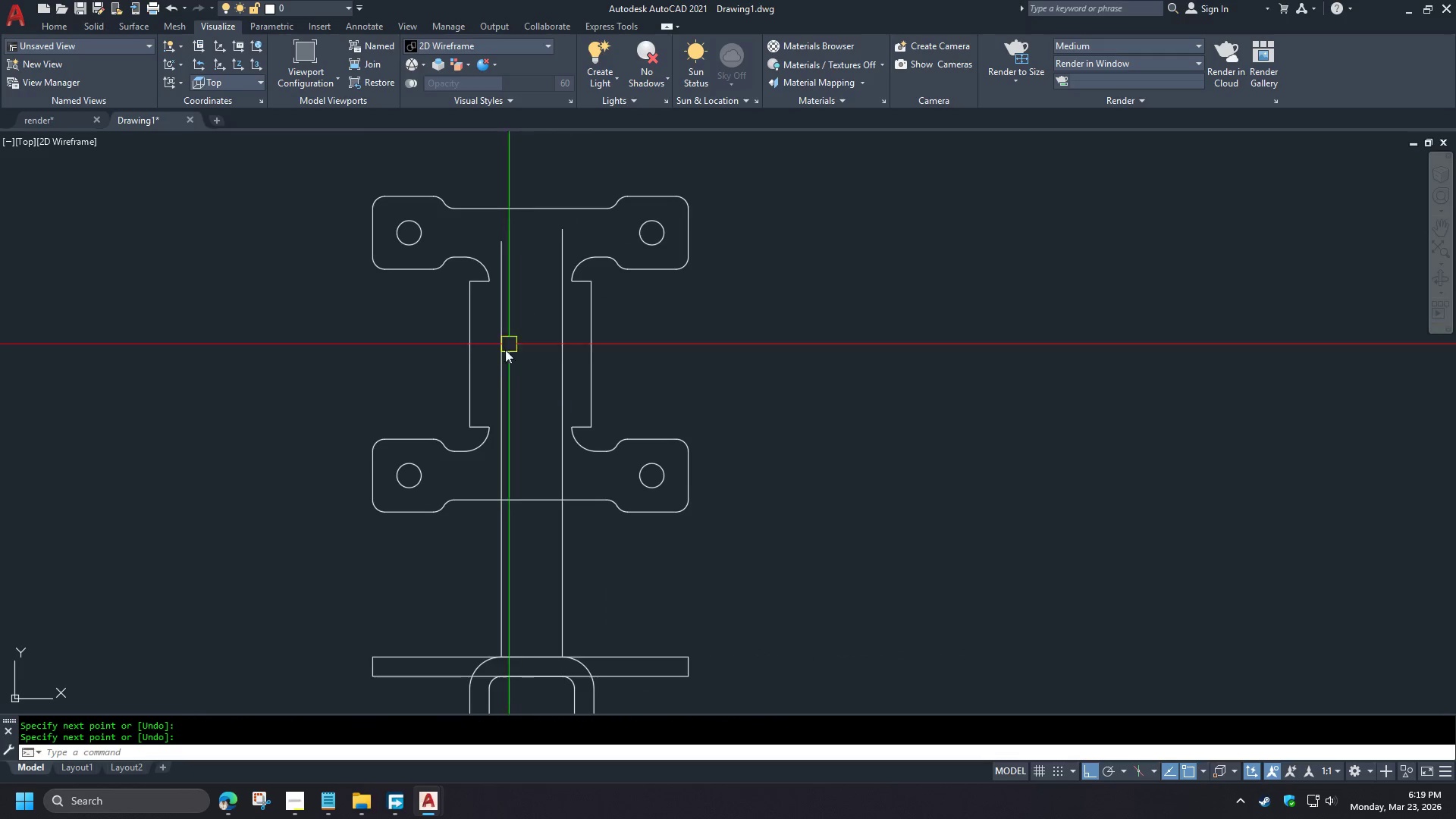 
left_click([445, 507])
 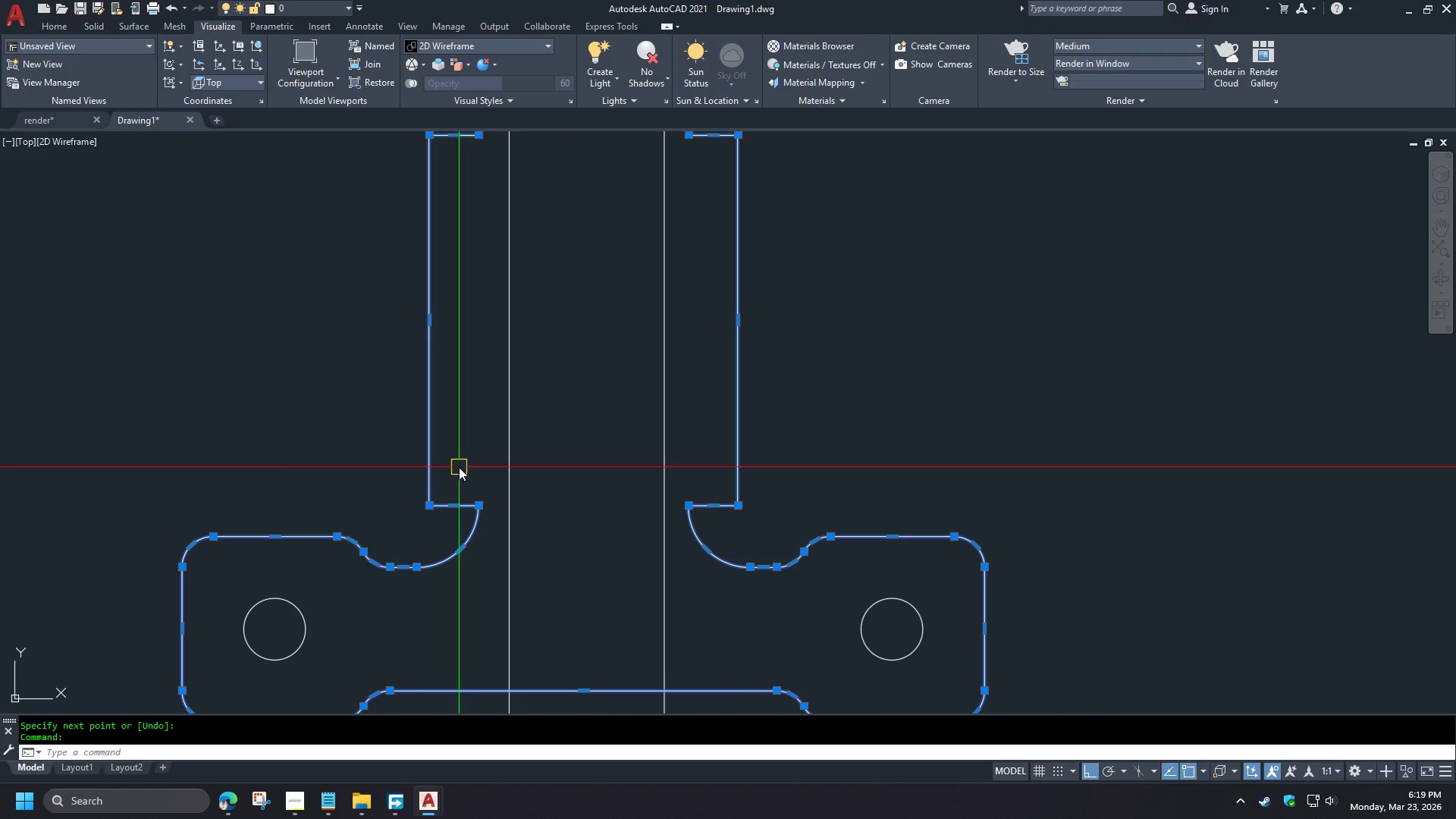 
key(X)
 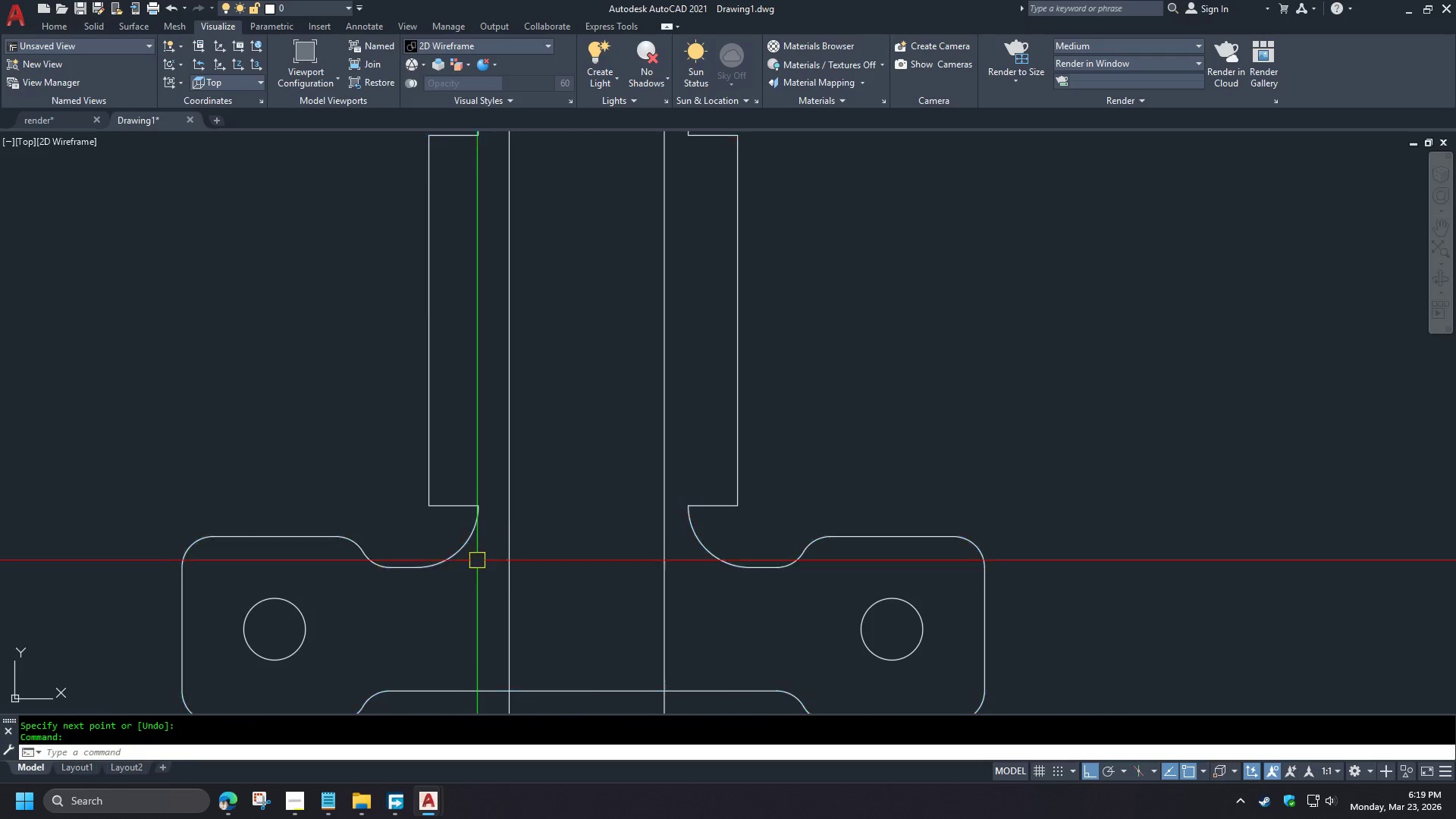 
key(Space)
 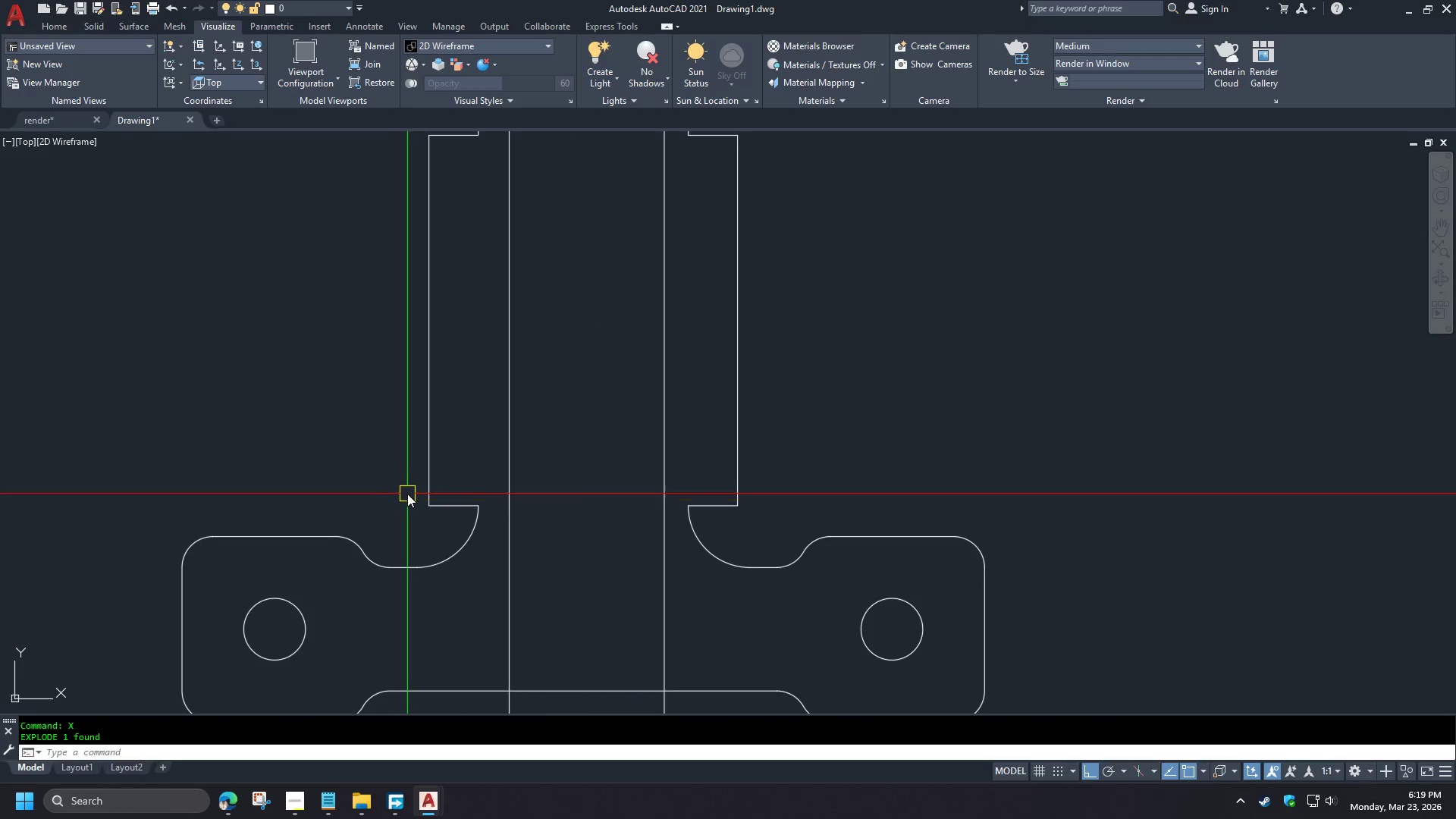 
left_click_drag(start_coordinate=[406, 485], to_coordinate=[417, 501])
 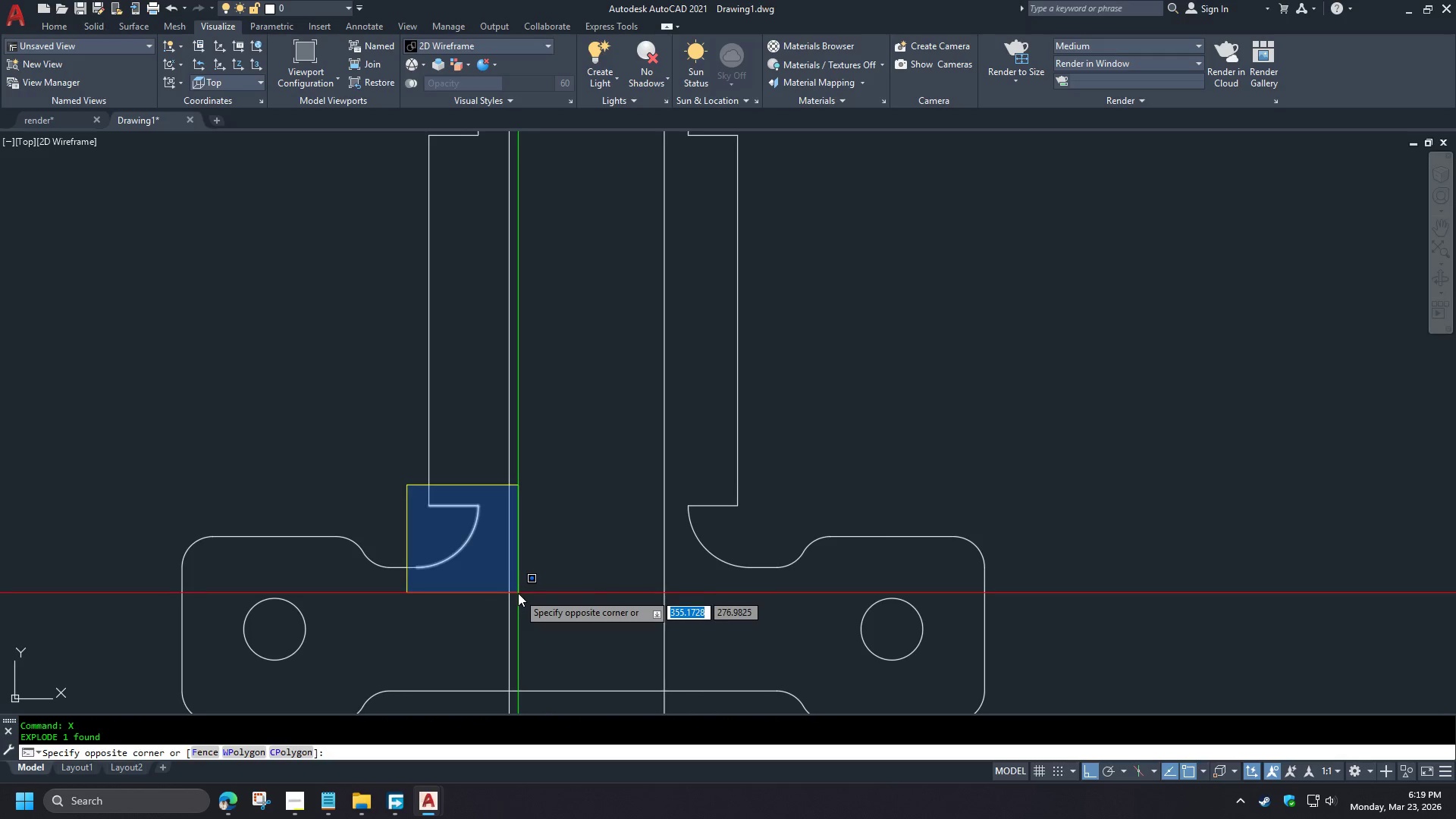 
left_click([518, 593])
 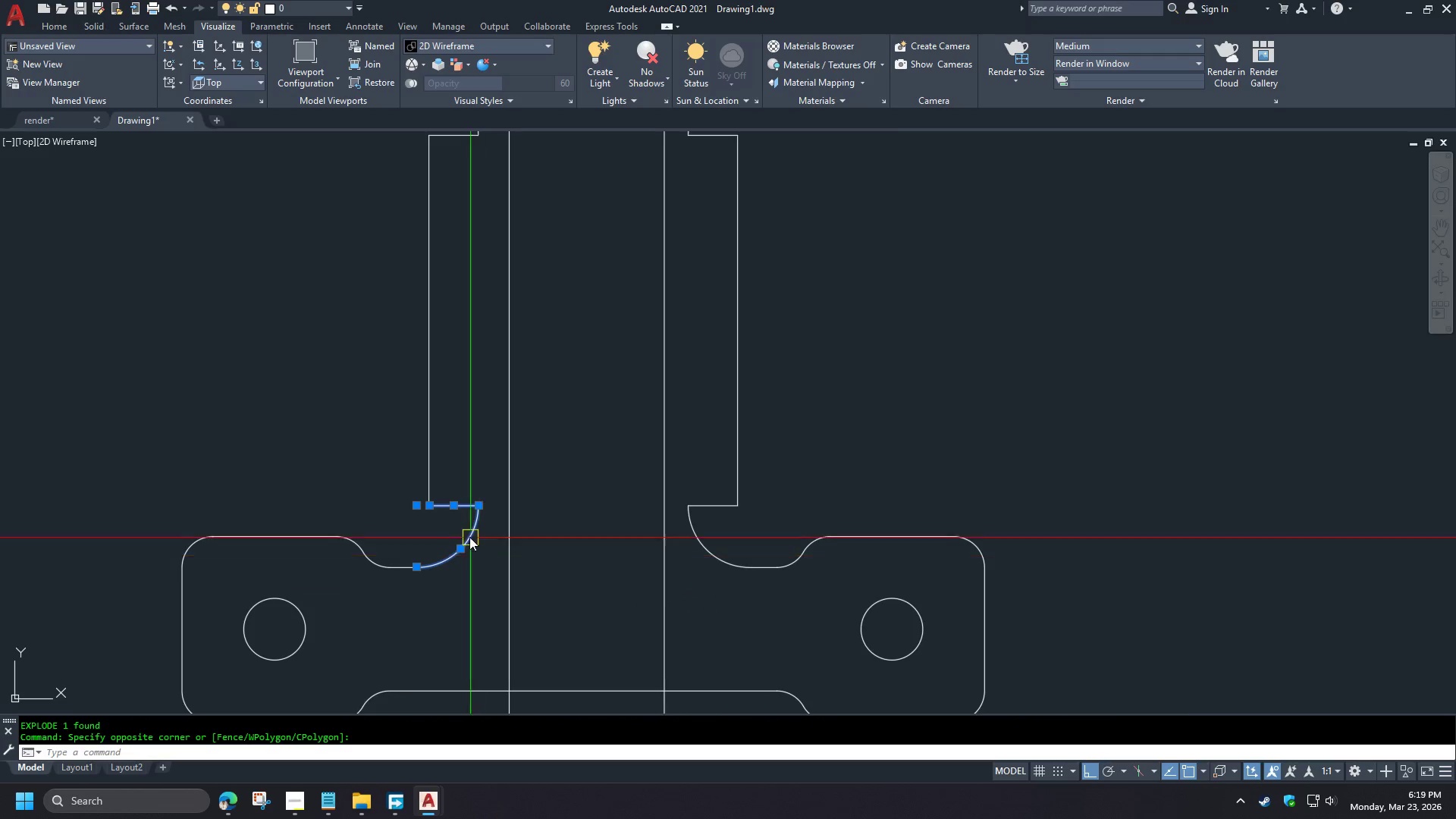 
key(M)
 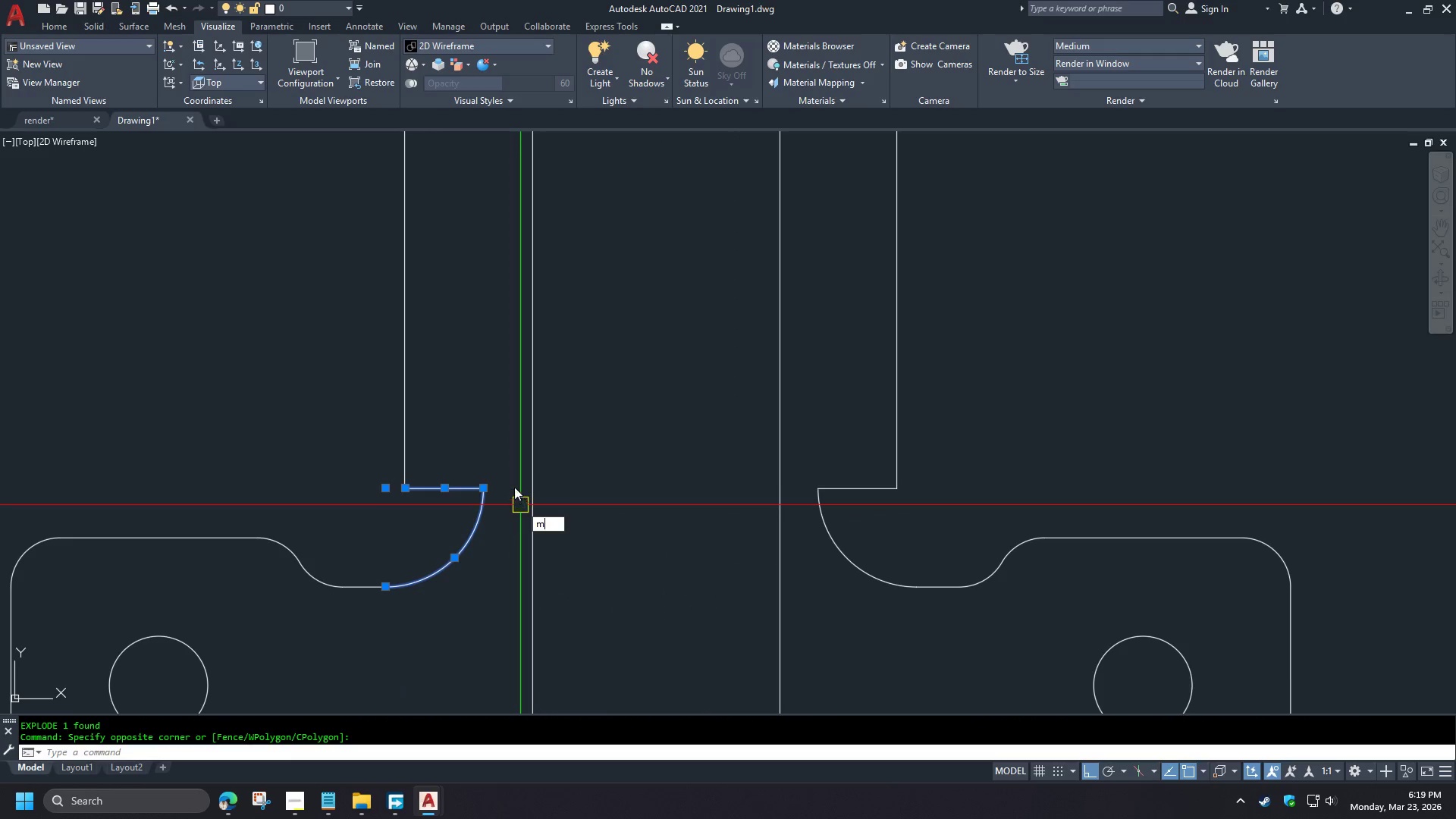 
key(Space)
 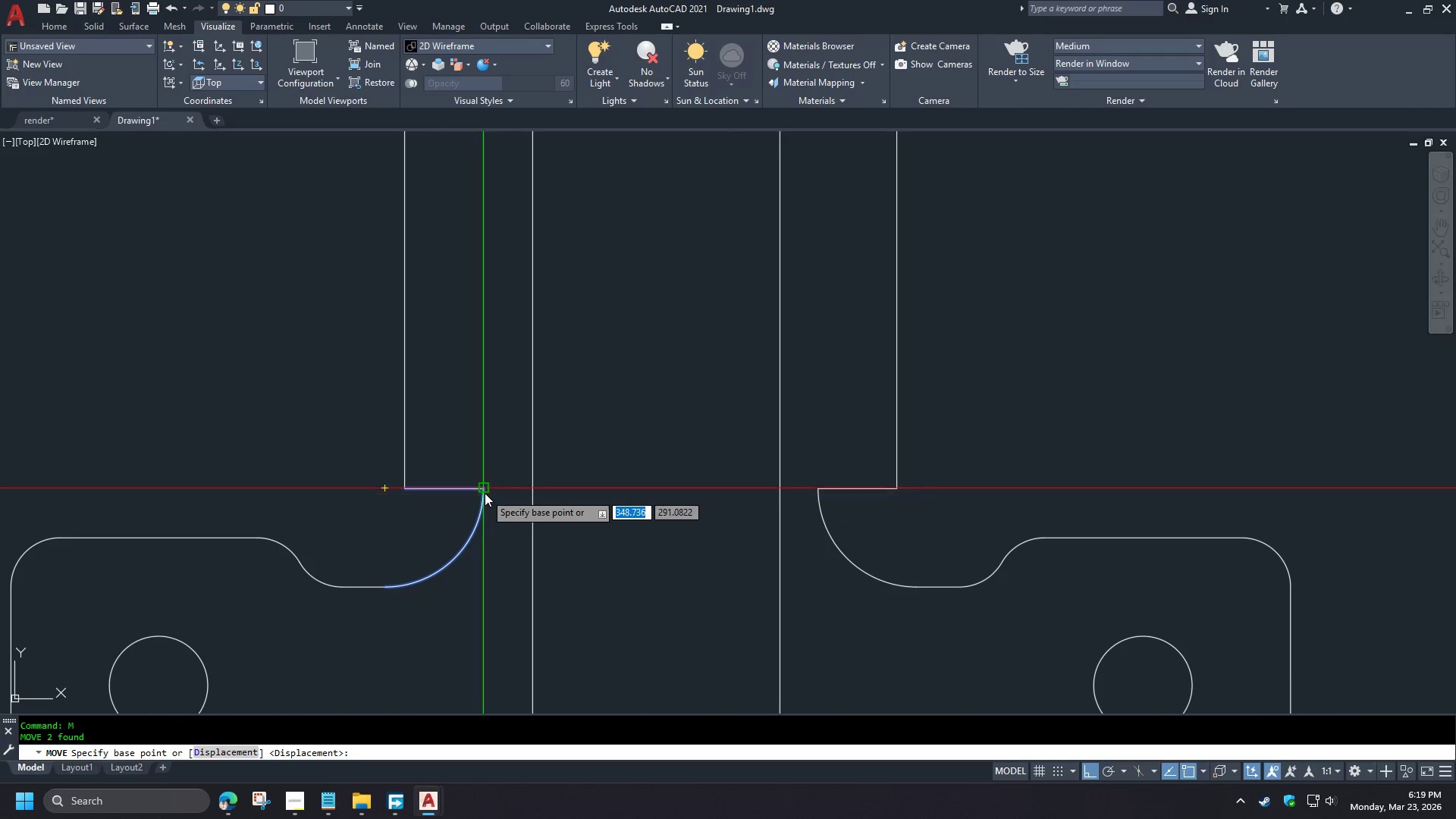 
left_click([485, 493])
 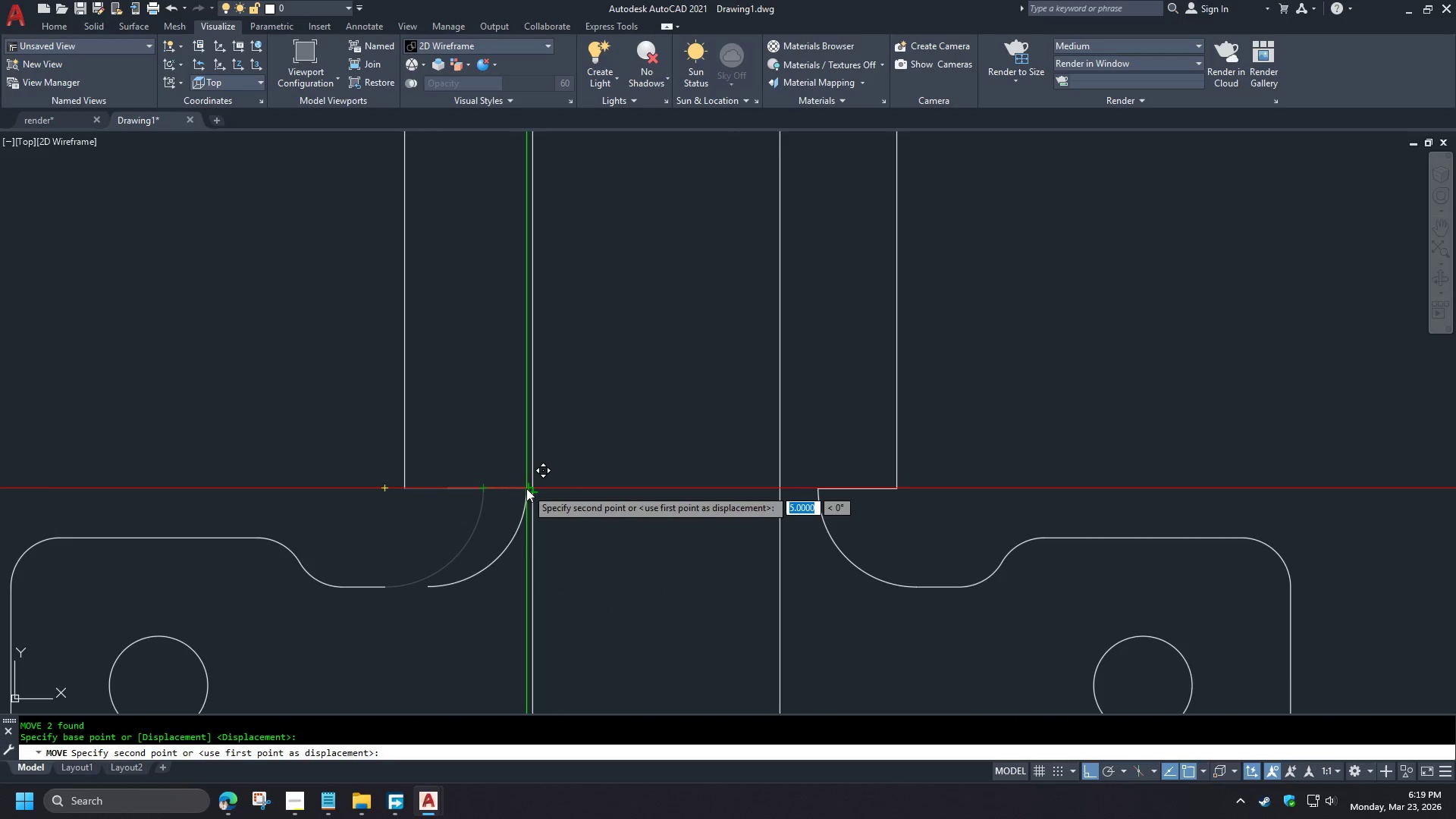 
left_click([526, 488])
 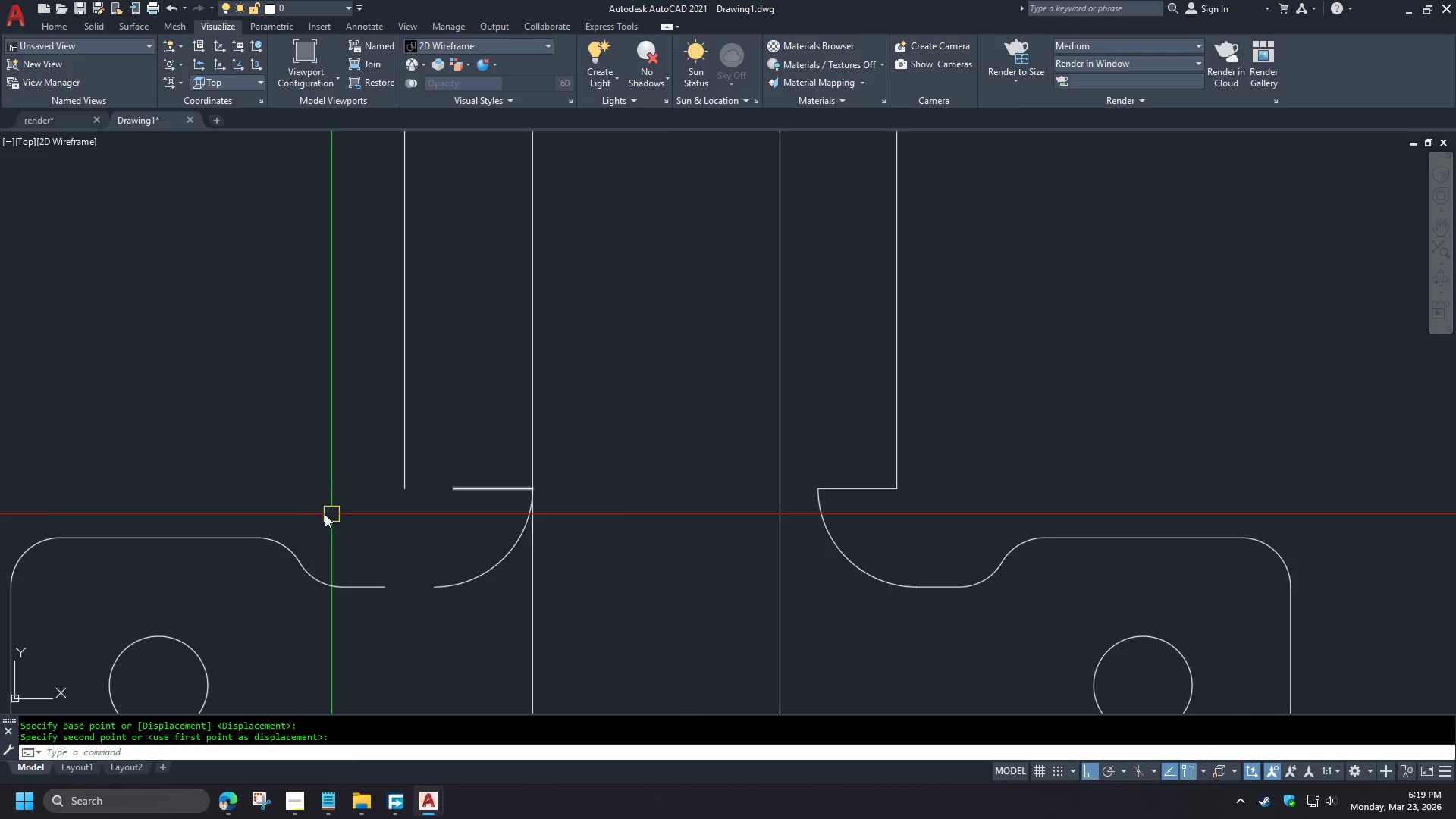 
scroll: coordinate [494, 375], scroll_direction: up, amount: 2.0
 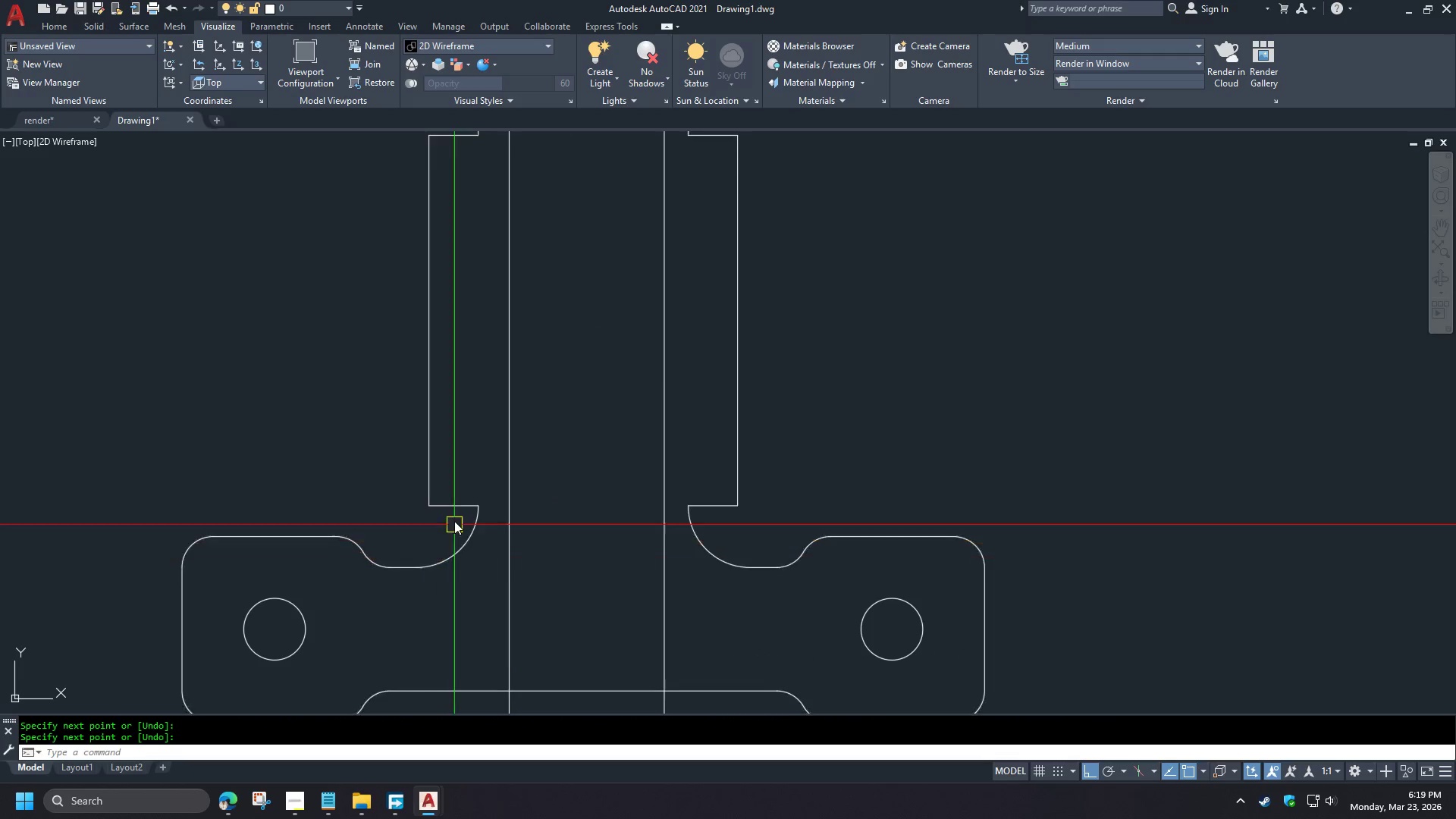 
left_click_drag(start_coordinate=[610, 483], to_coordinate=[615, 492])
 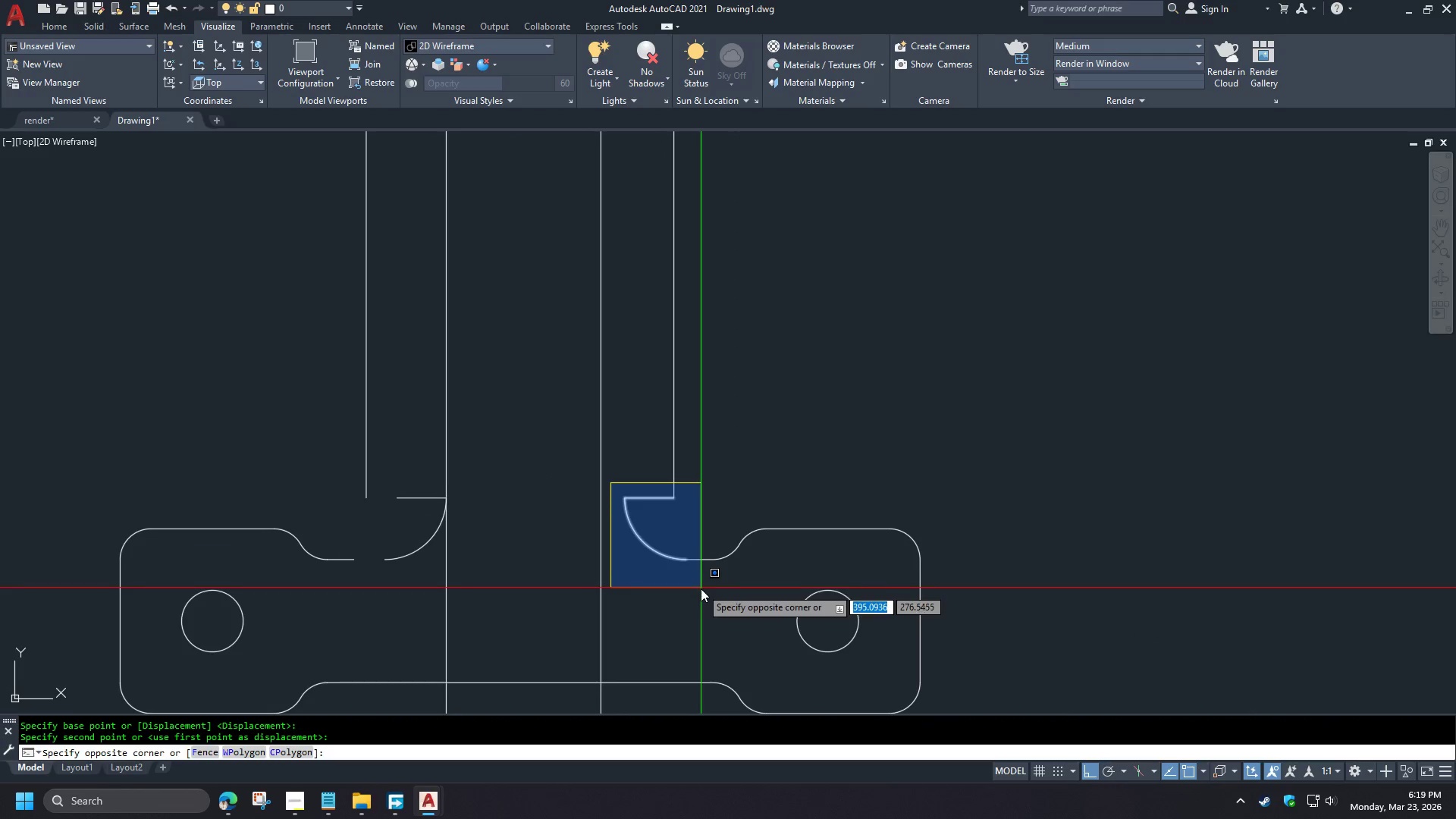 
double_click([701, 588])
 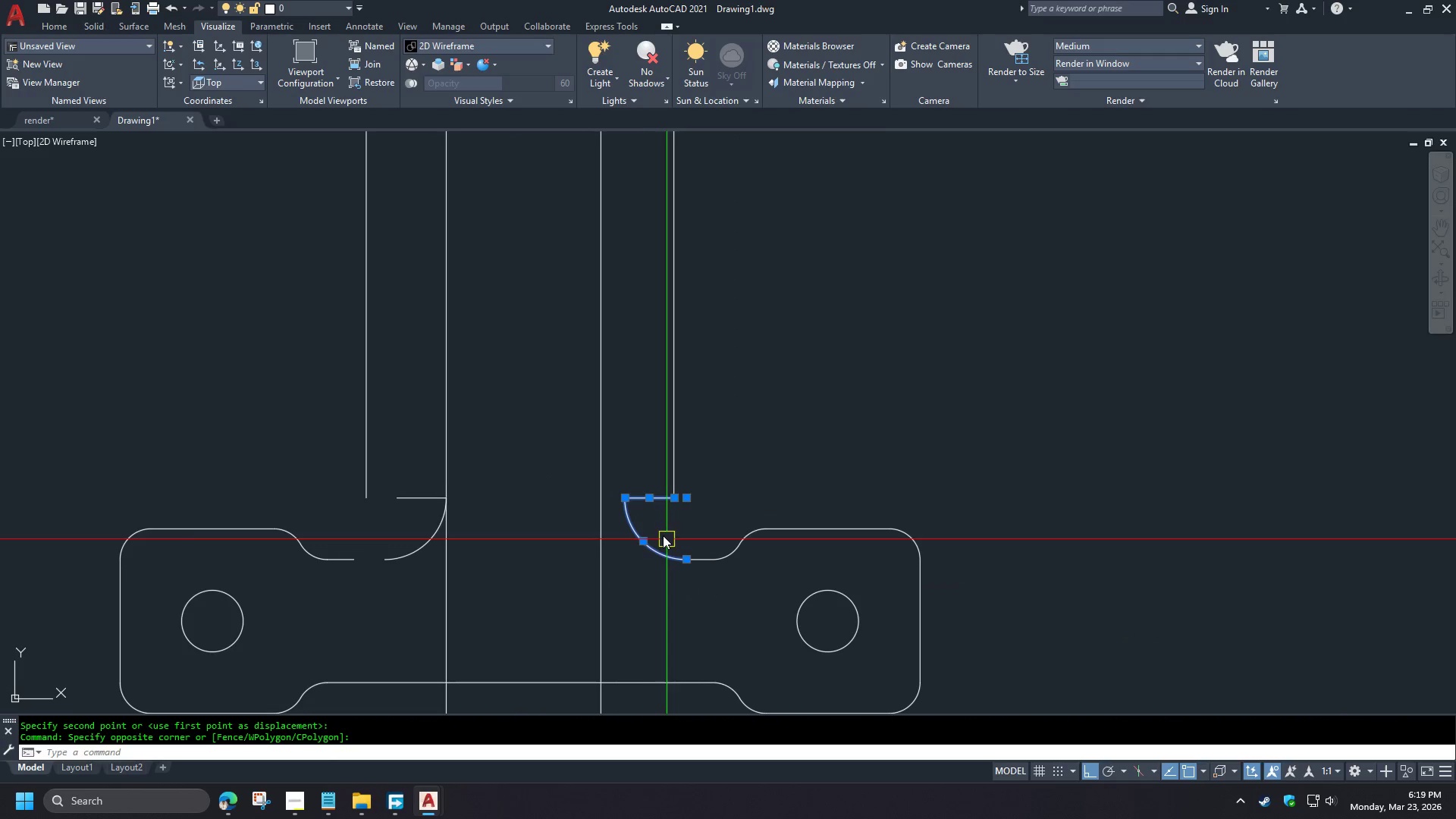 
key(Space)
 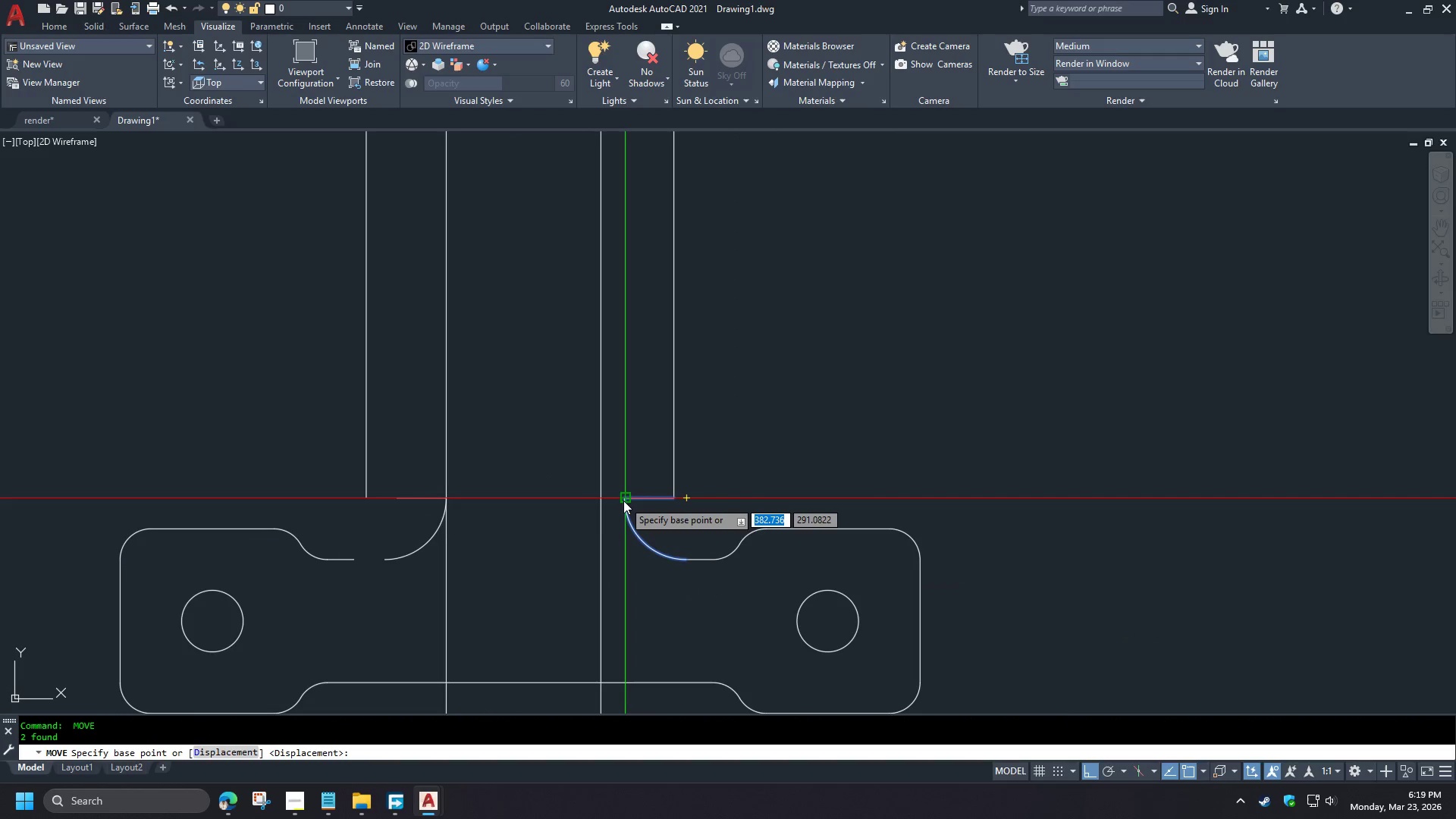 
left_click([623, 500])
 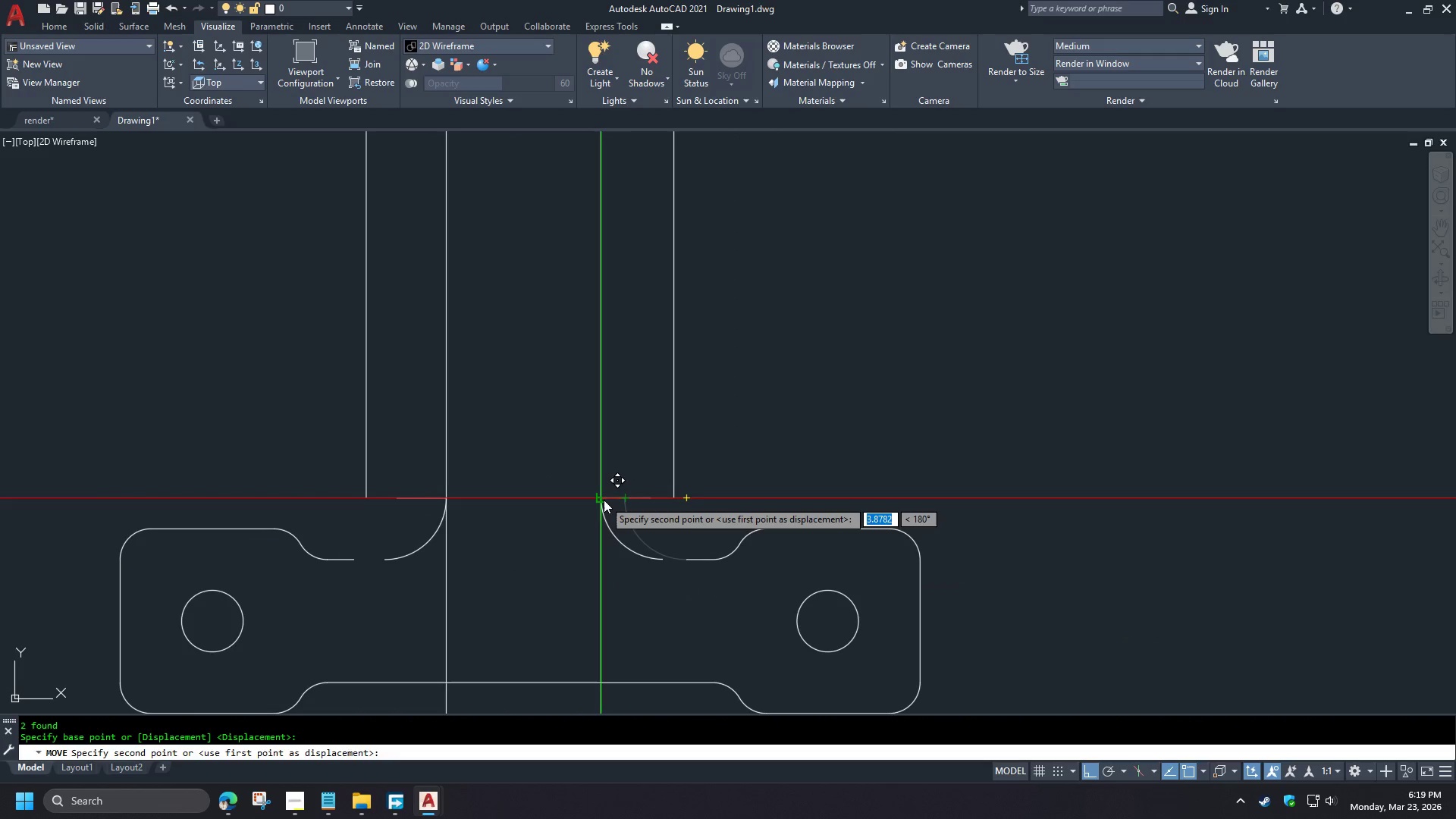 
left_click([604, 500])
 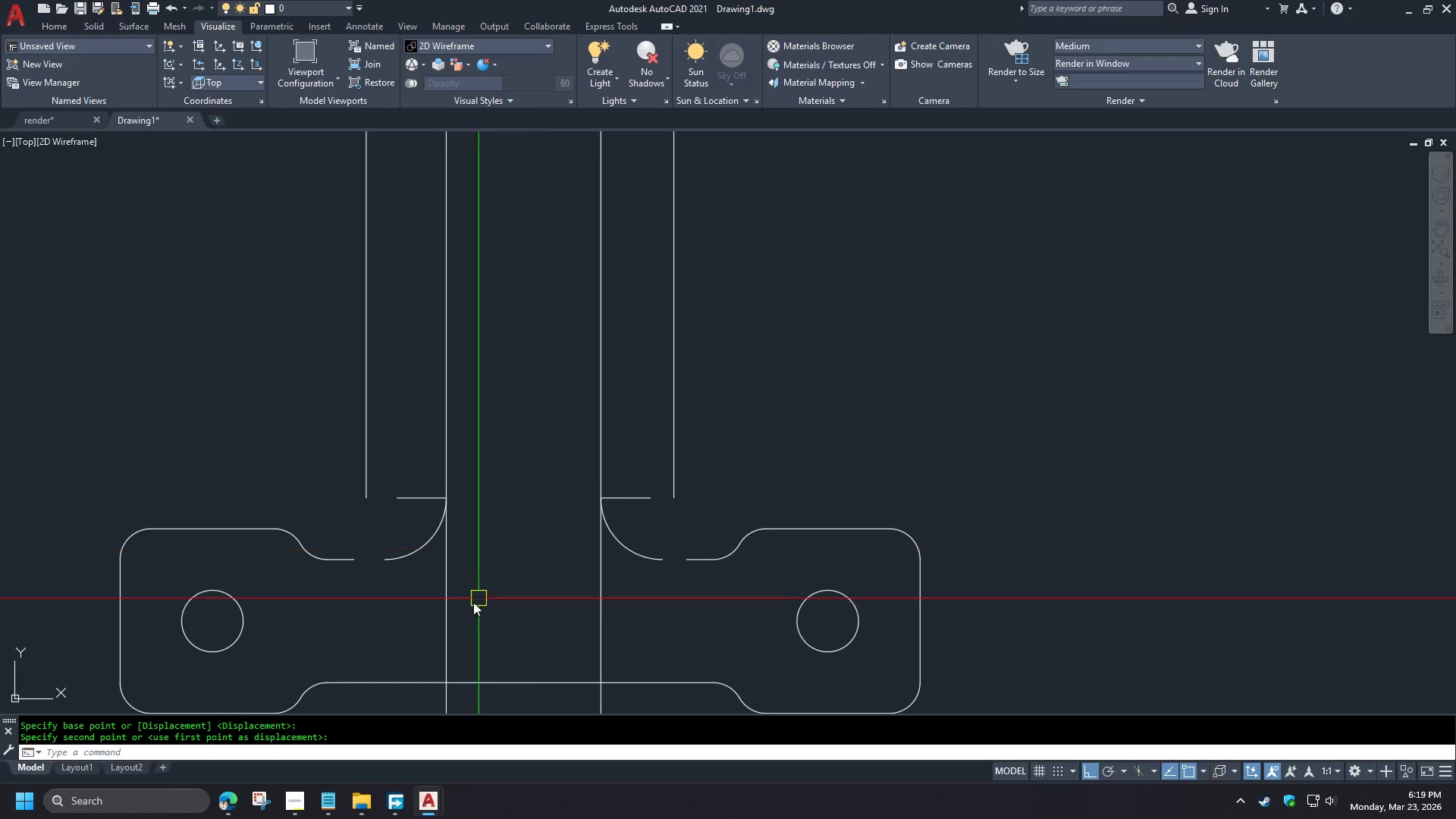 
left_click([464, 541])
 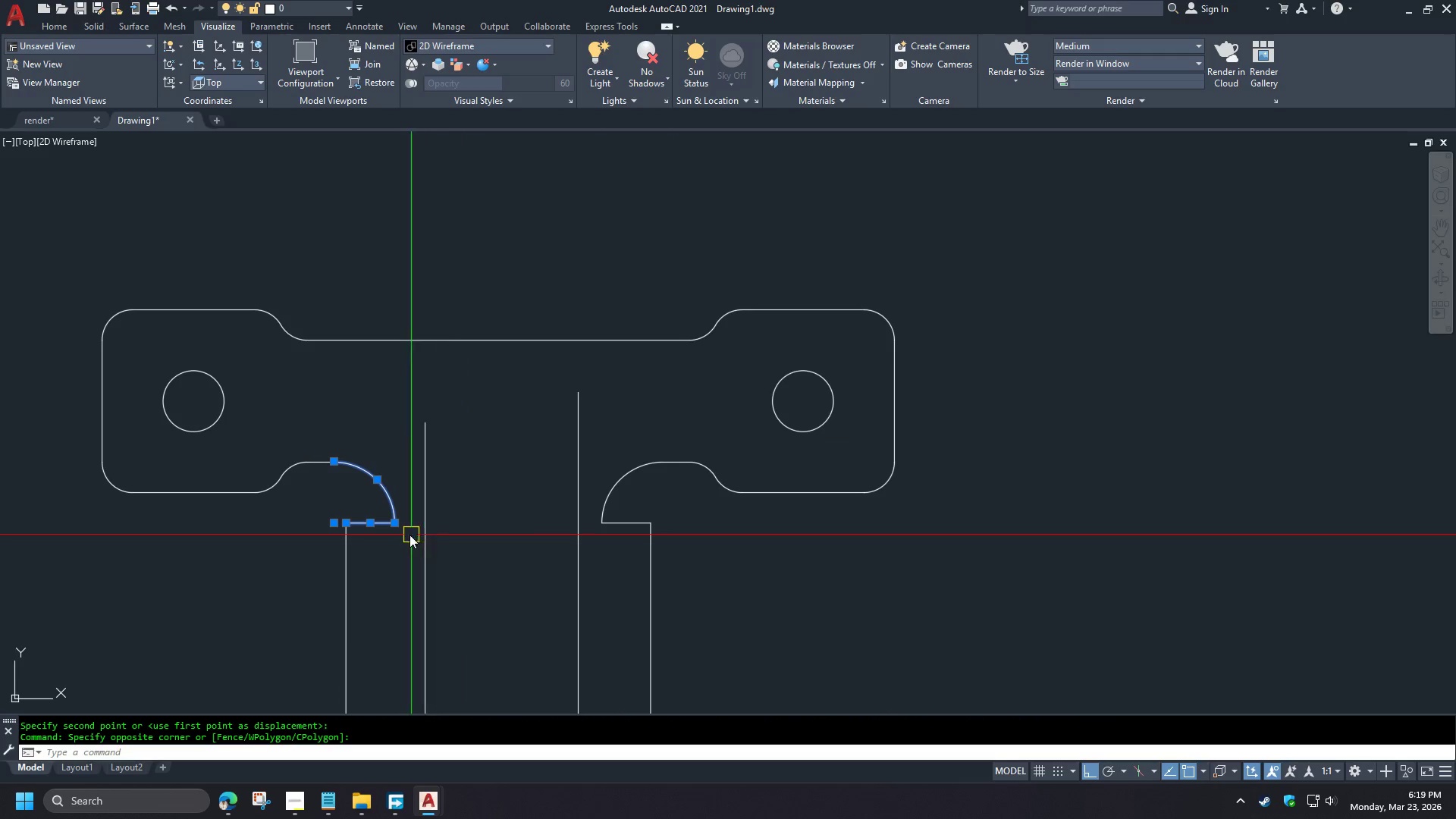 
scroll: coordinate [467, 535], scroll_direction: up, amount: 1.0
 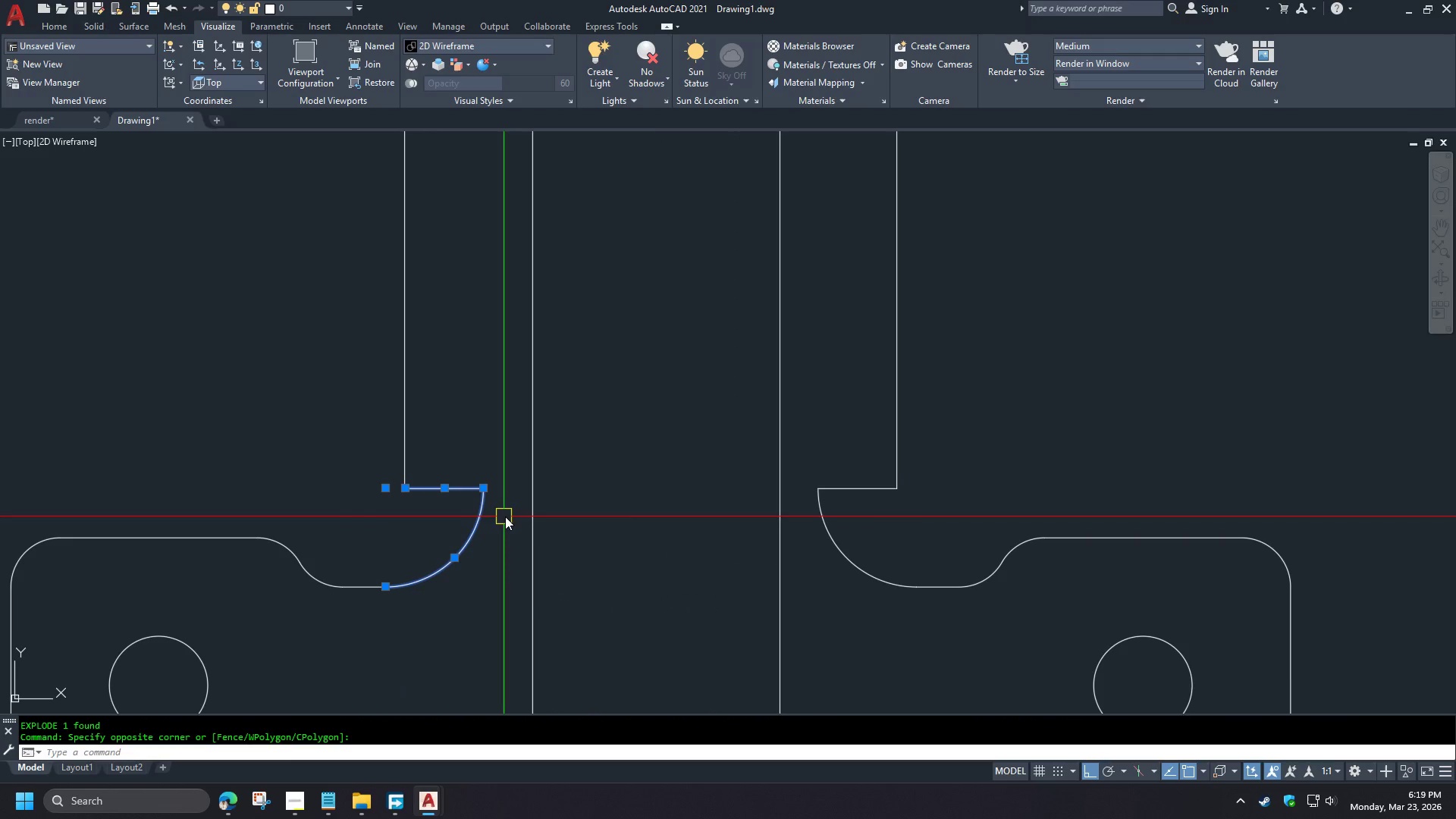 
key(Space)
 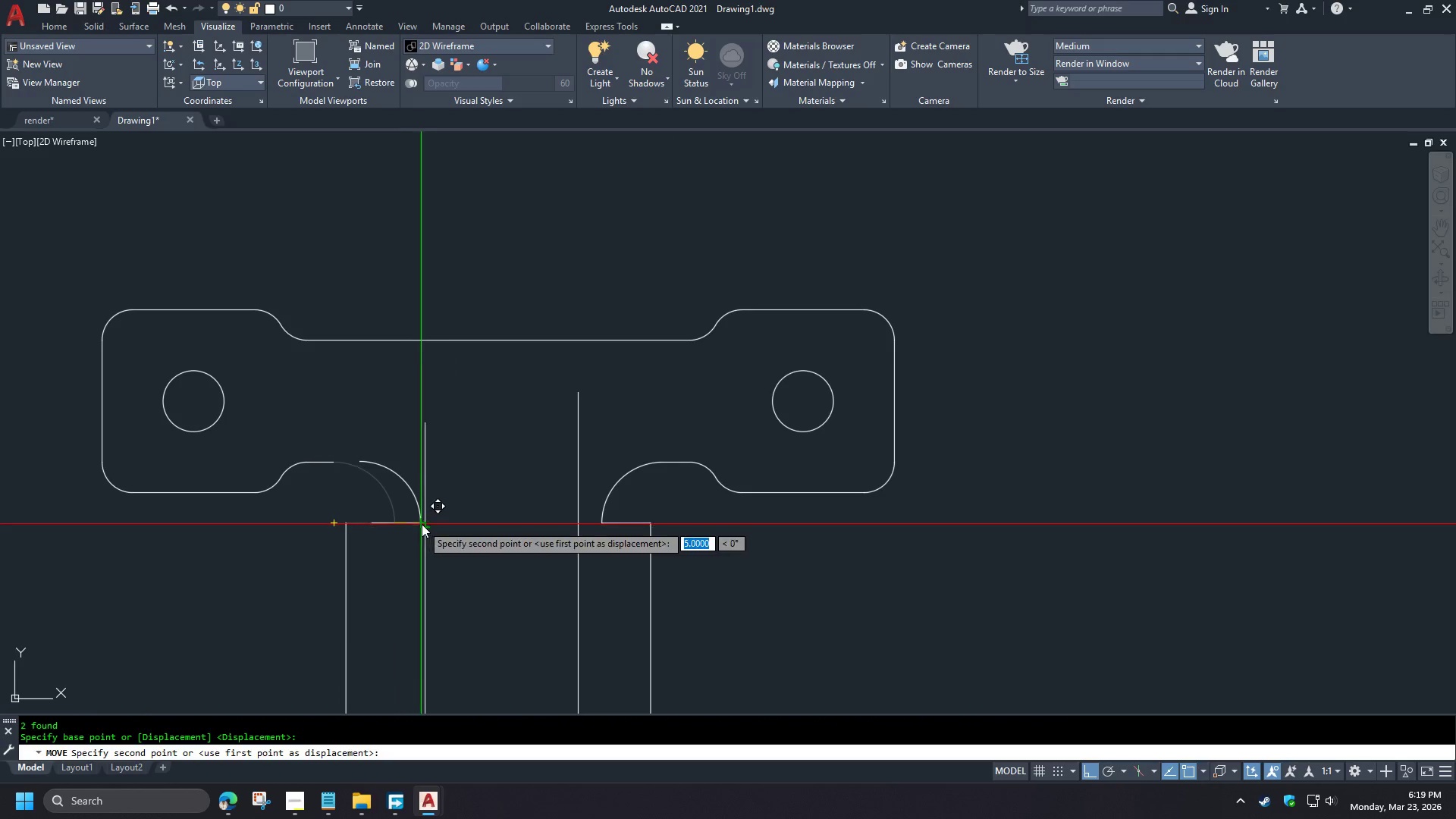 
left_click([423, 524])
 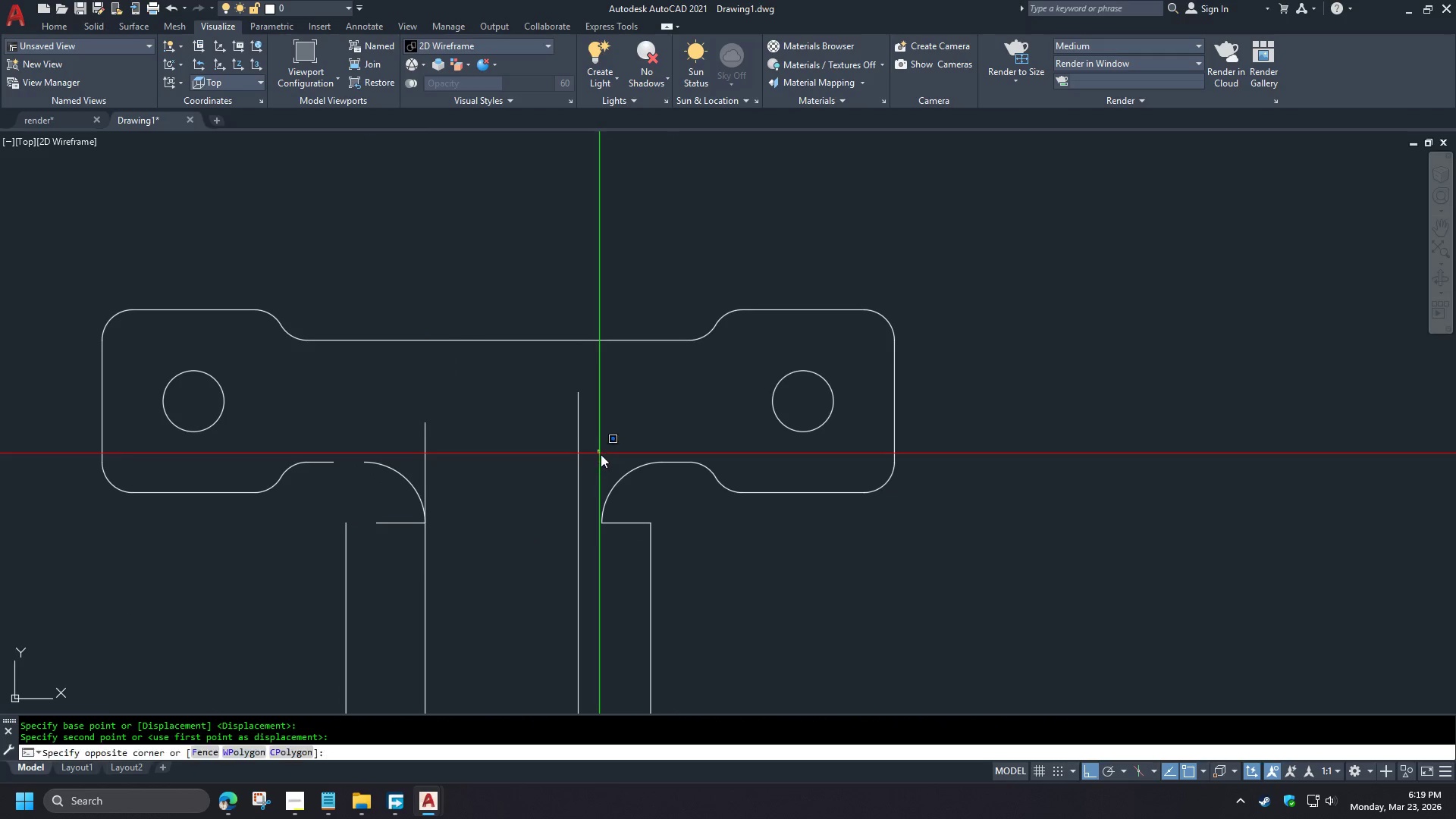 
left_click([682, 540])
 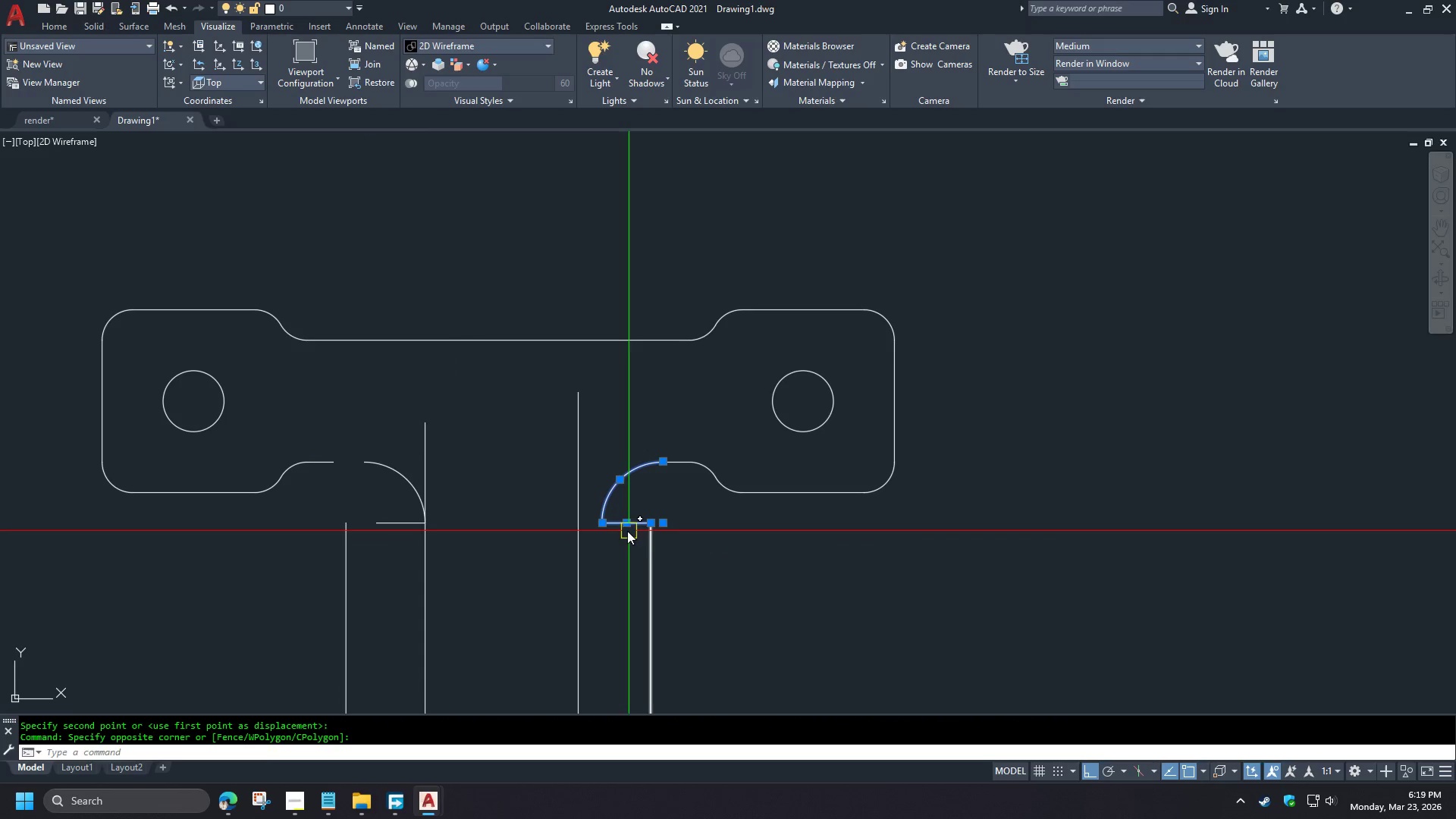 
key(Space)
 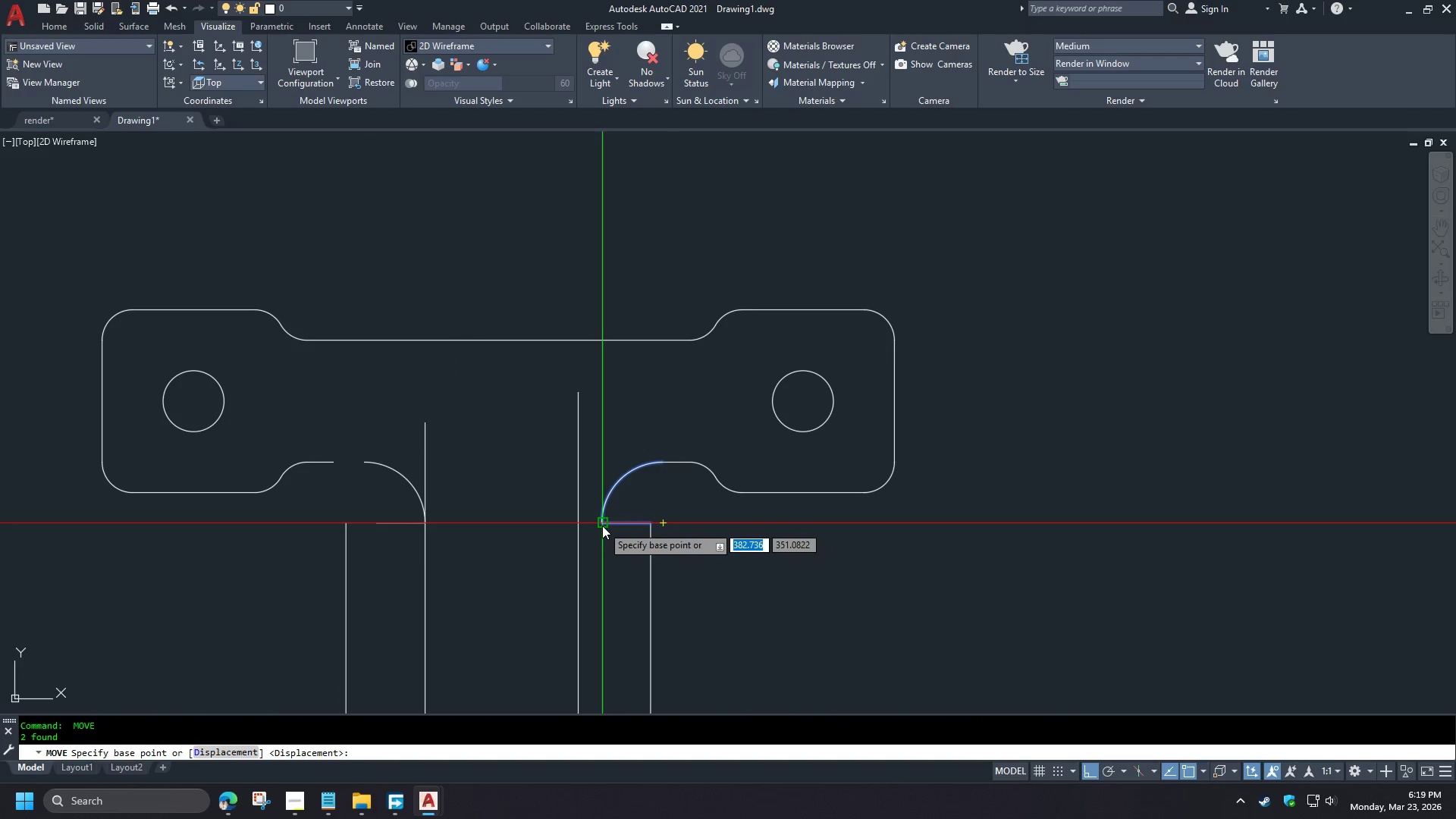 
left_click([602, 526])
 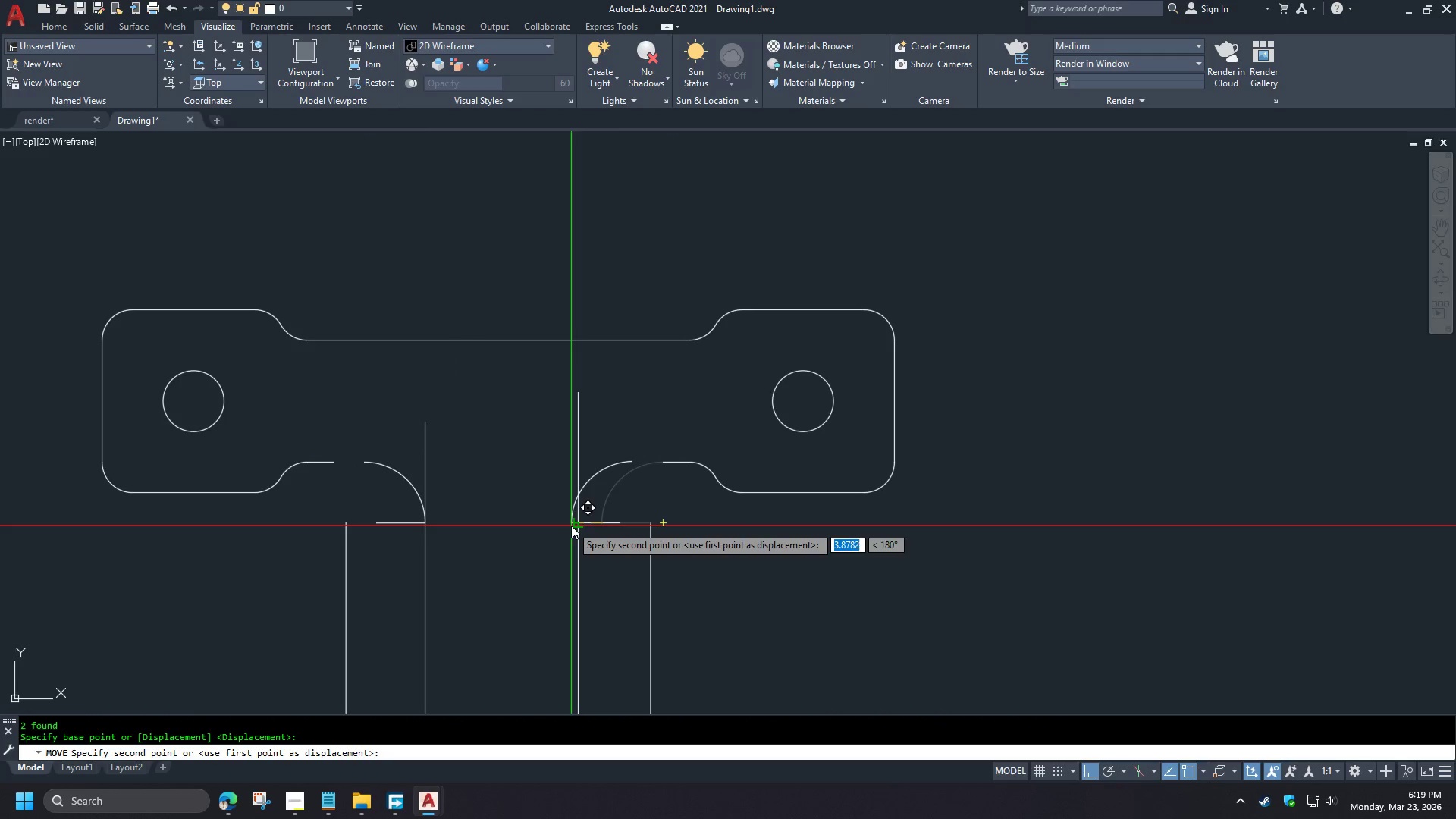 
scroll: coordinate [303, 514], scroll_direction: down, amount: 1.0
 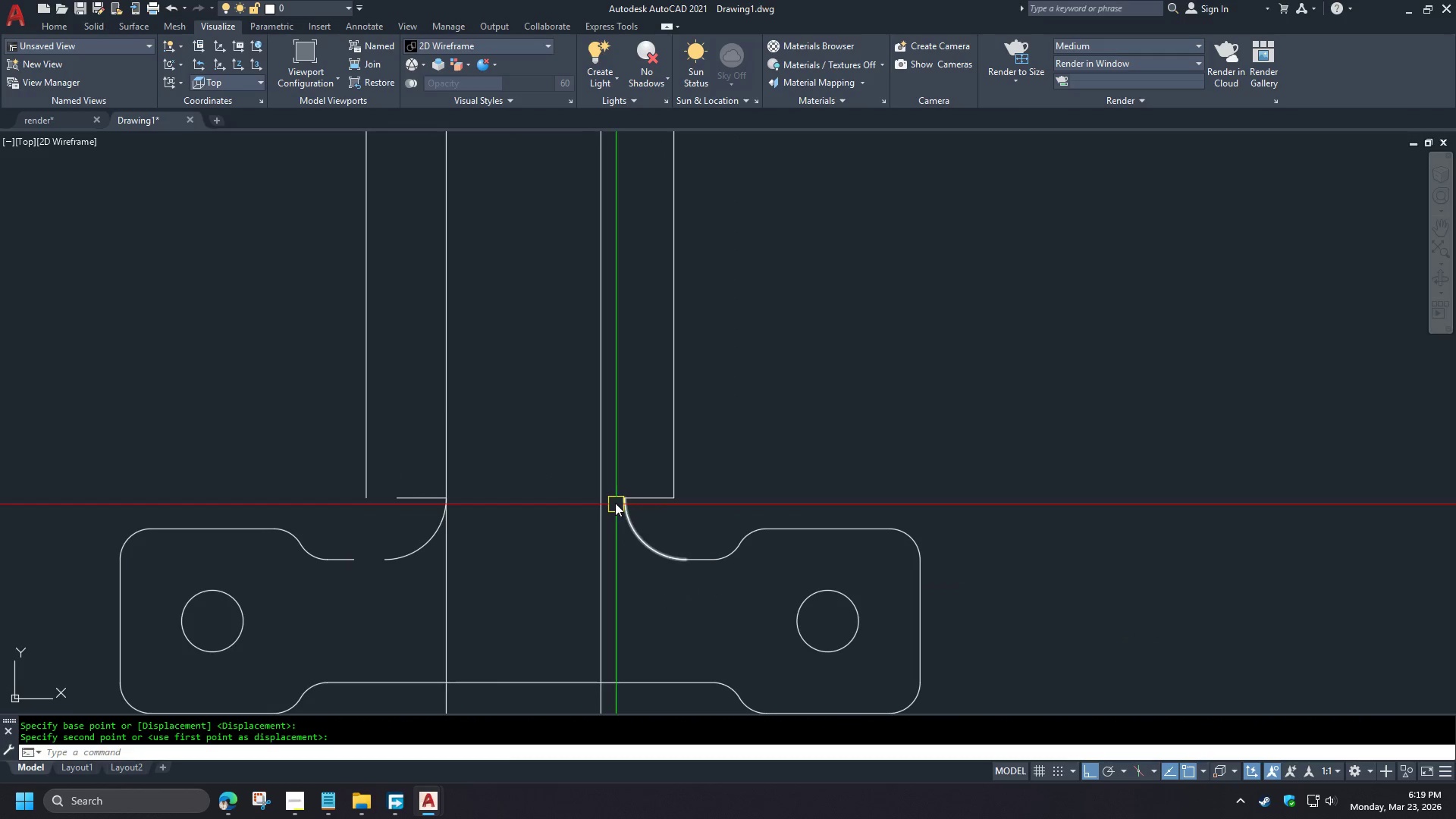 
left_click([571, 526])
 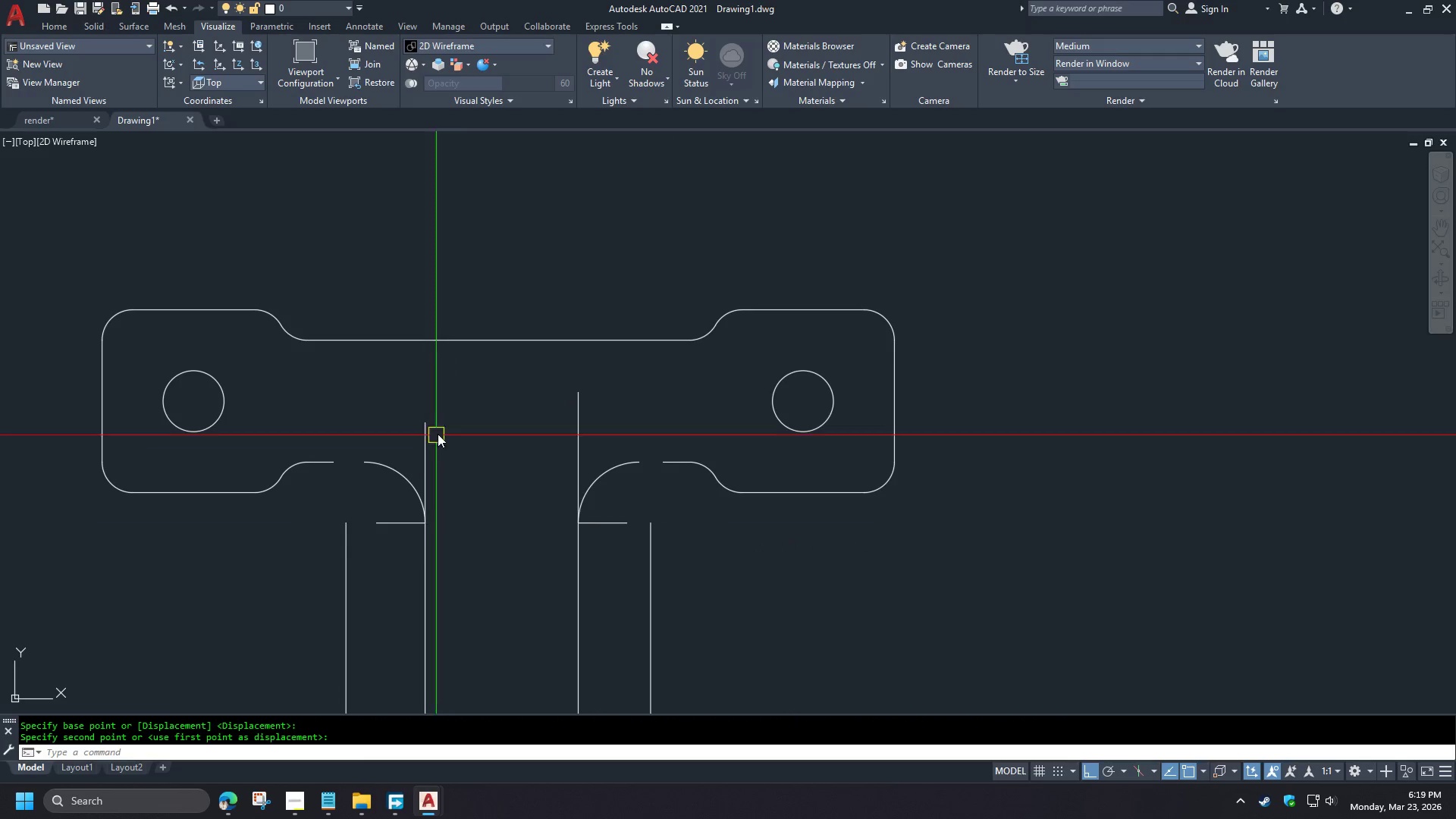 
scroll: coordinate [448, 616], scroll_direction: down, amount: 3.0
 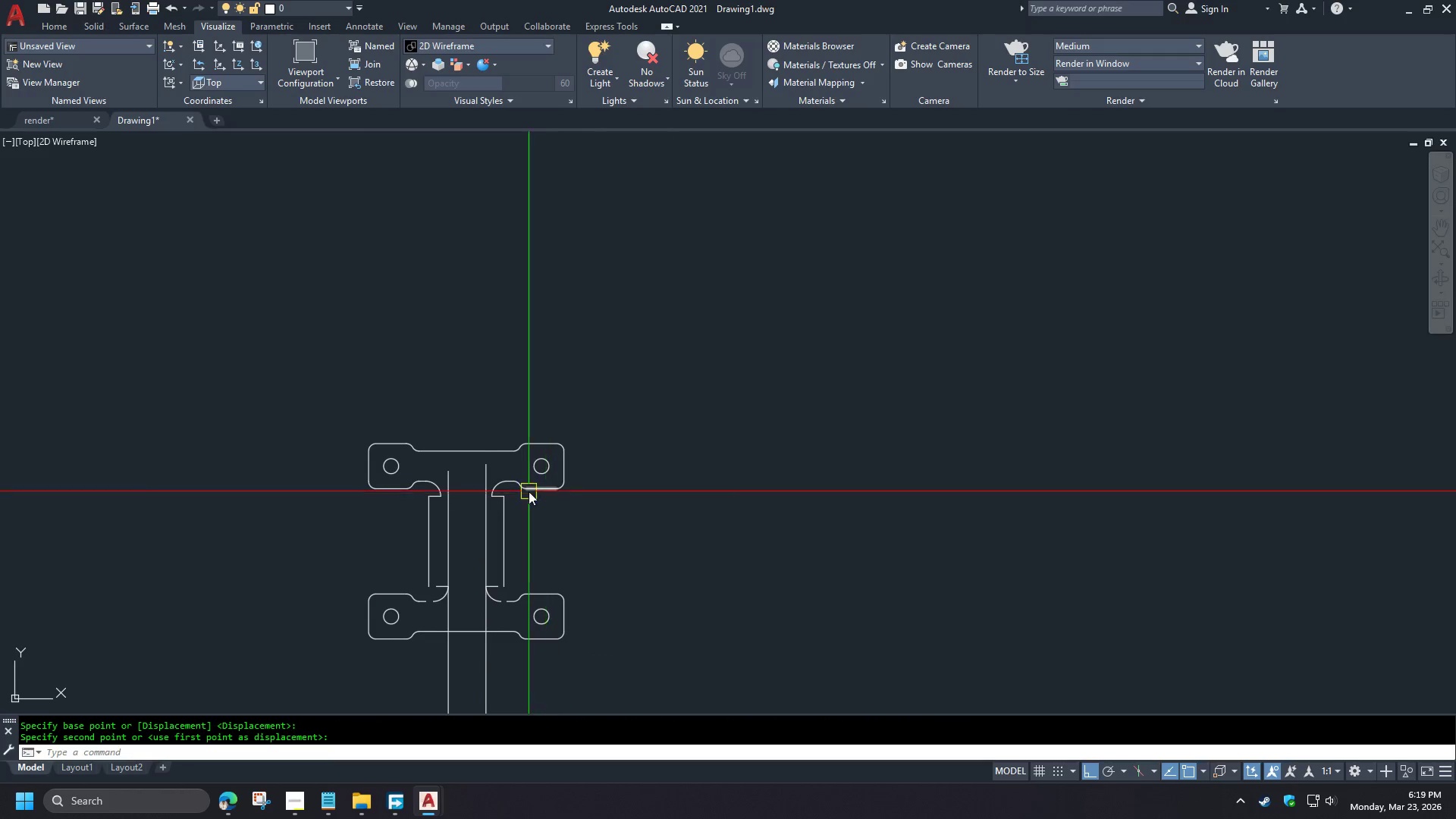 
scroll: coordinate [425, 485], scroll_direction: up, amount: 3.0
 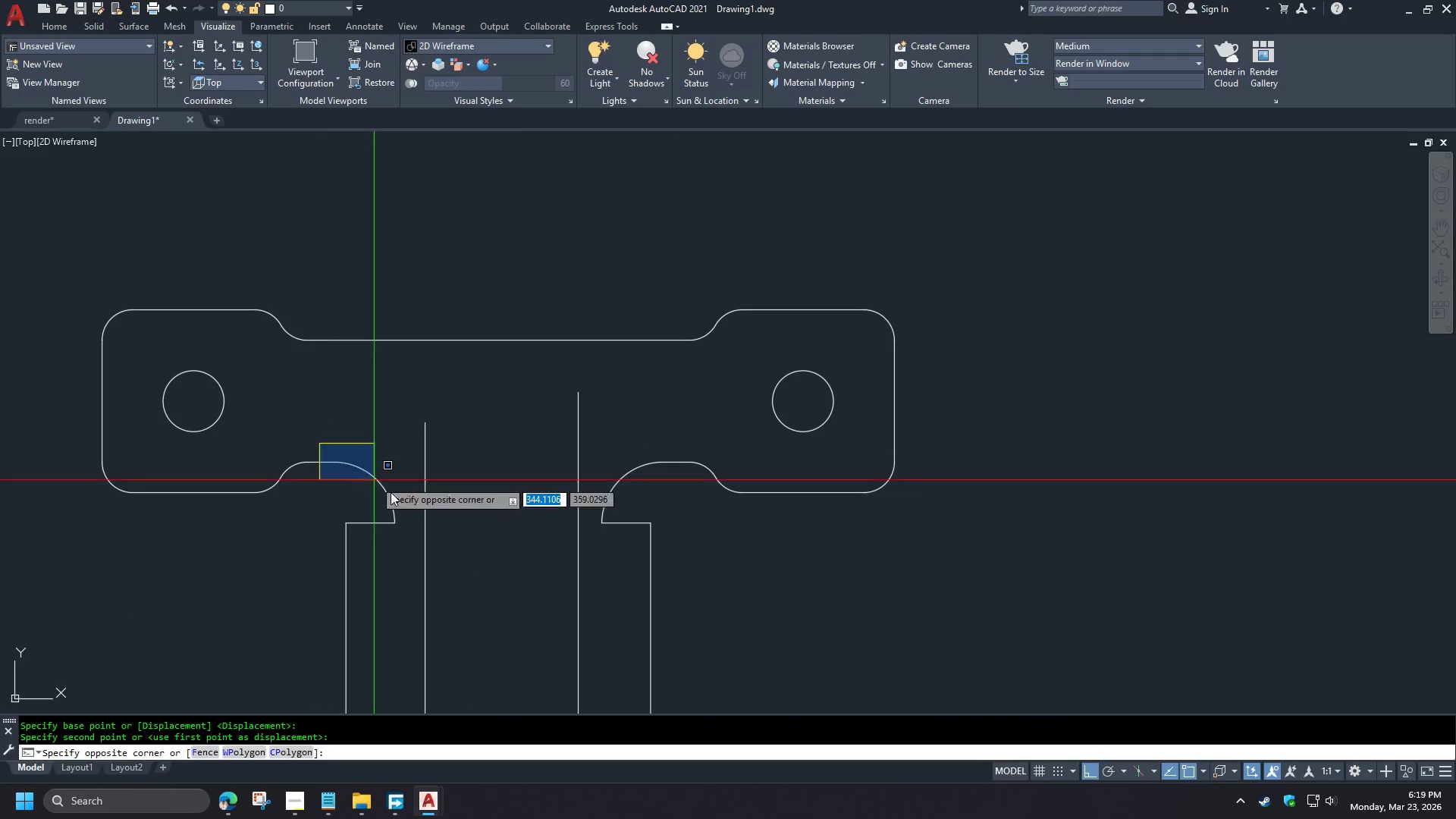 
key(F)
 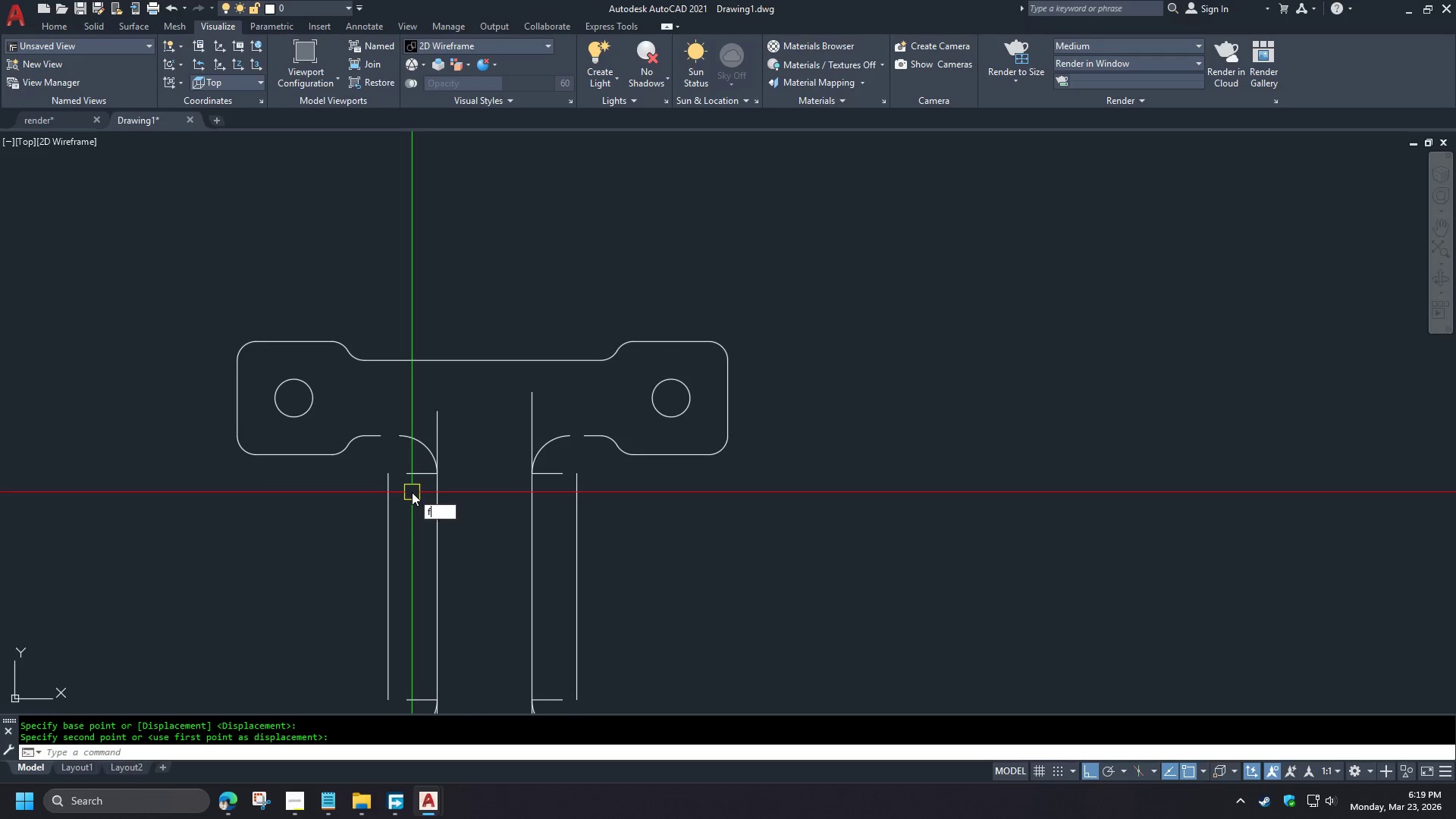 
key(Space)
 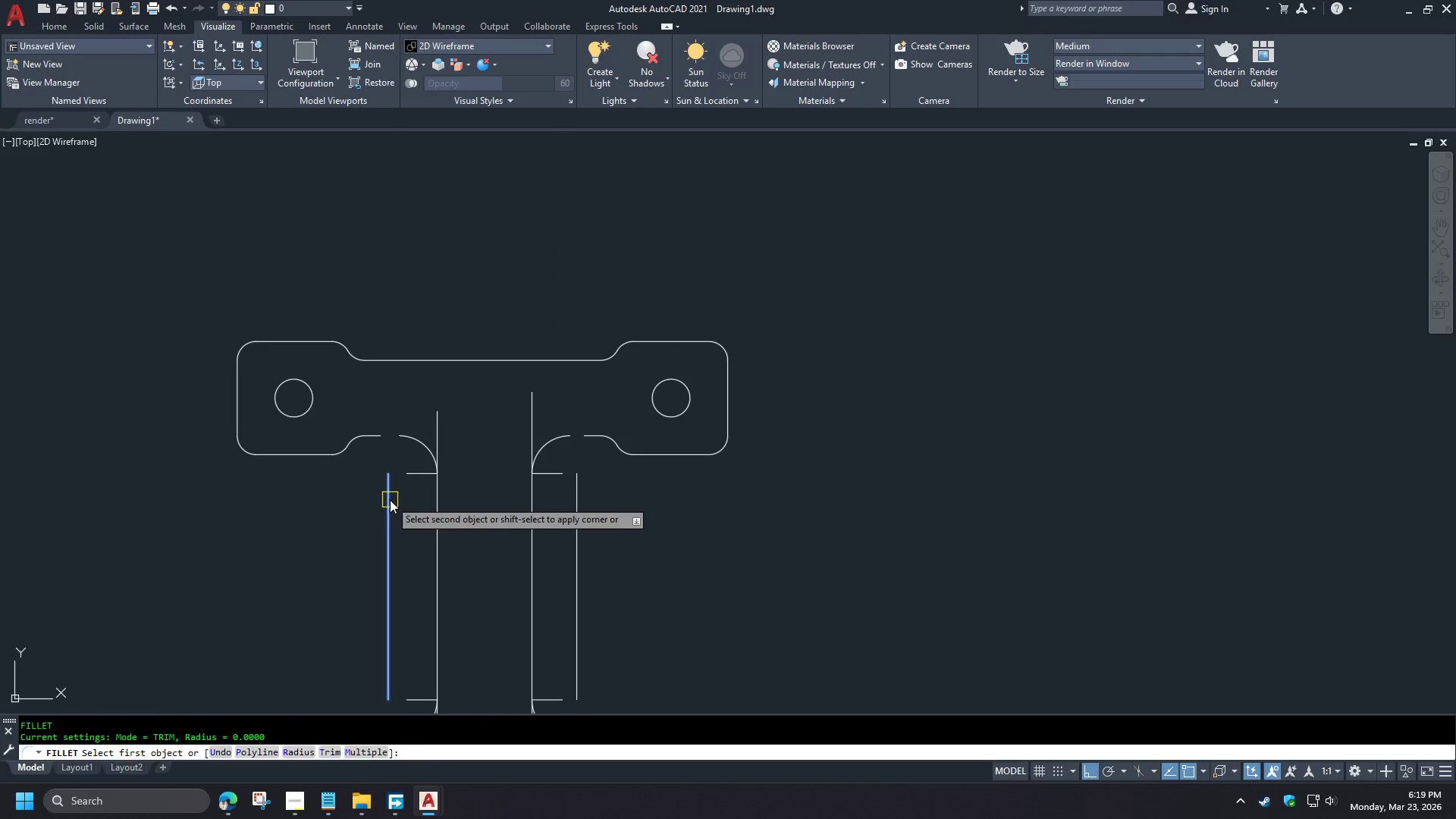 
double_click([419, 480])
 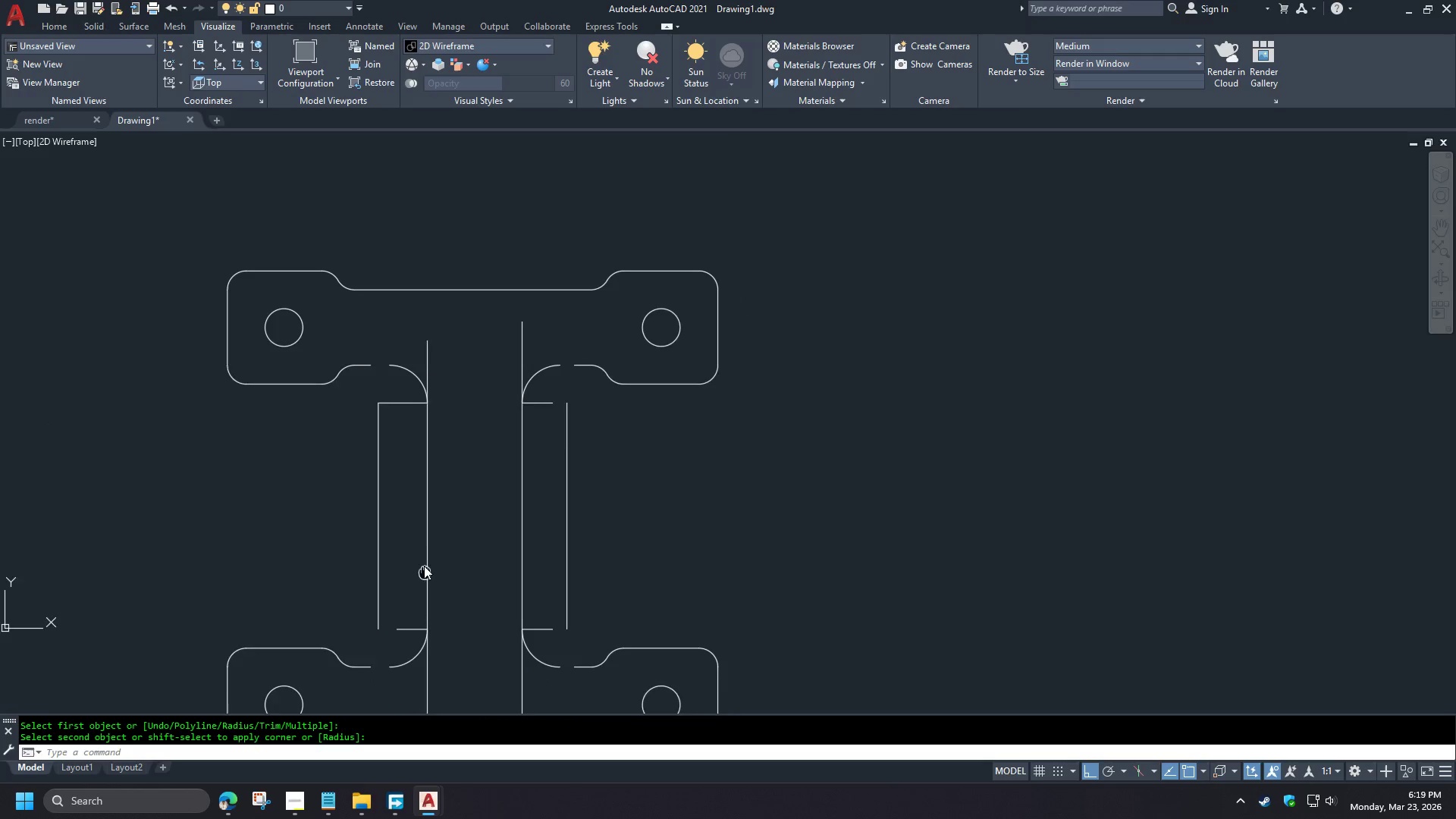 
key(Space)
 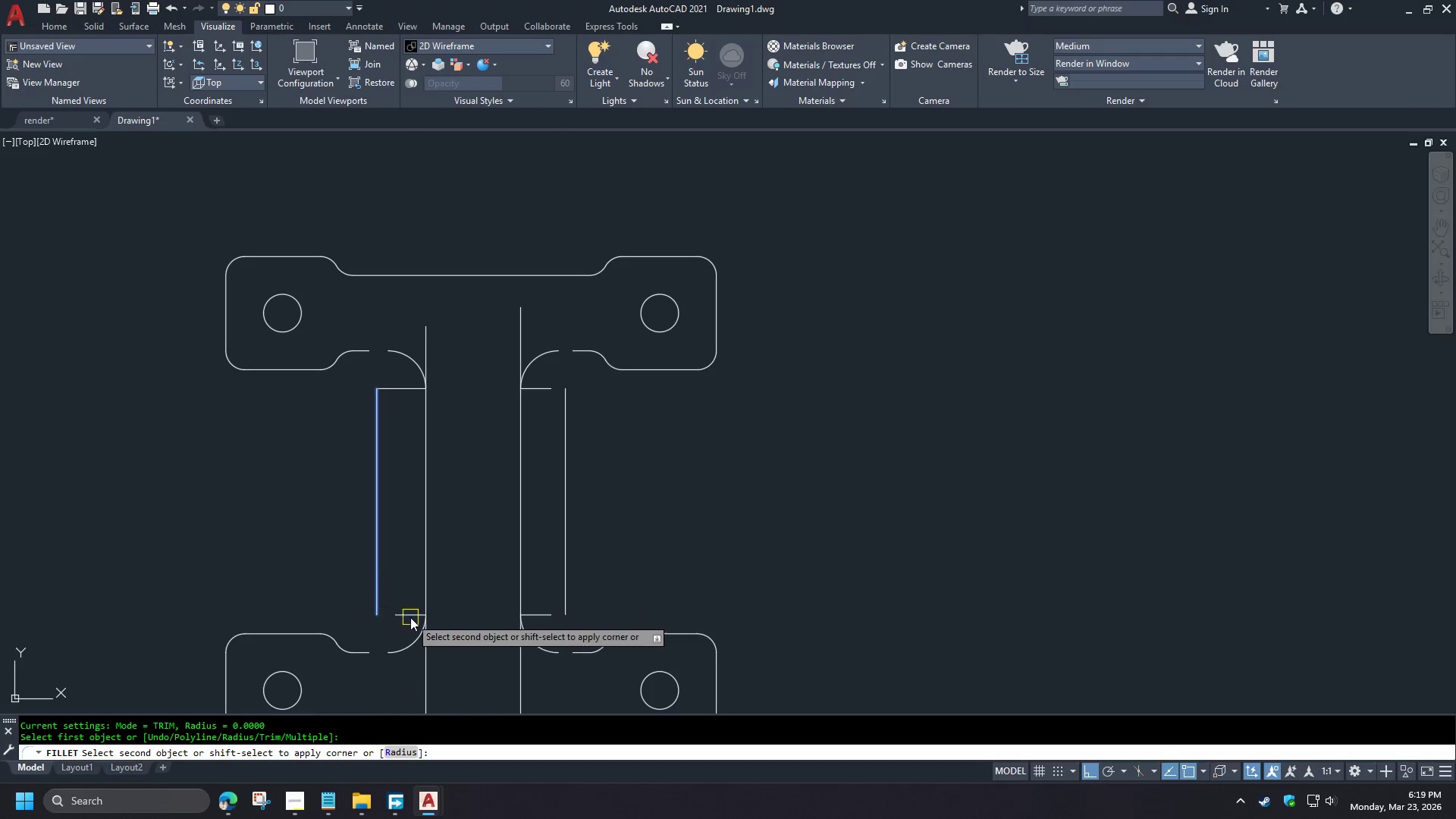 
double_click([410, 617])
 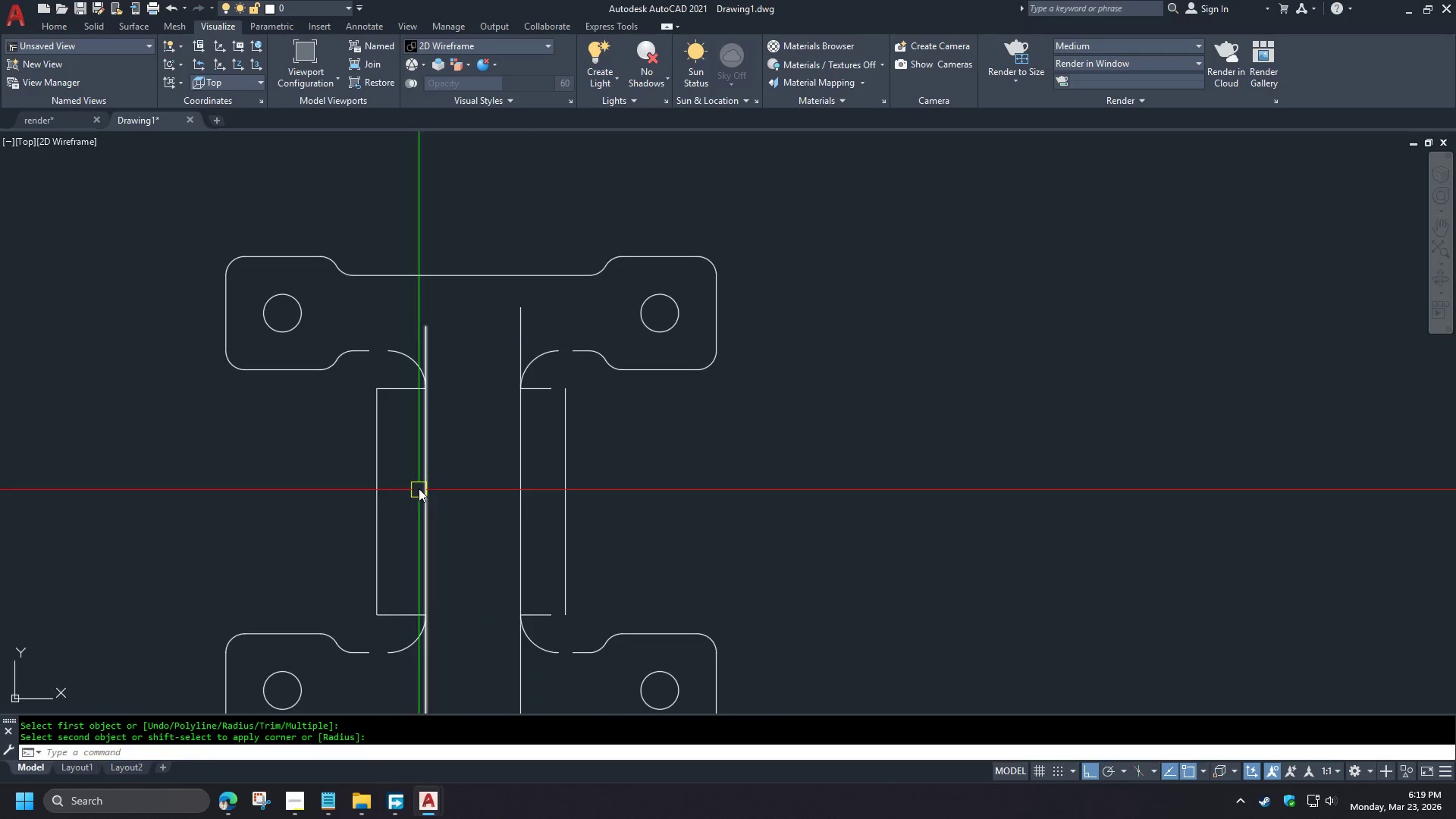 
scroll: coordinate [456, 426], scroll_direction: down, amount: 2.0
 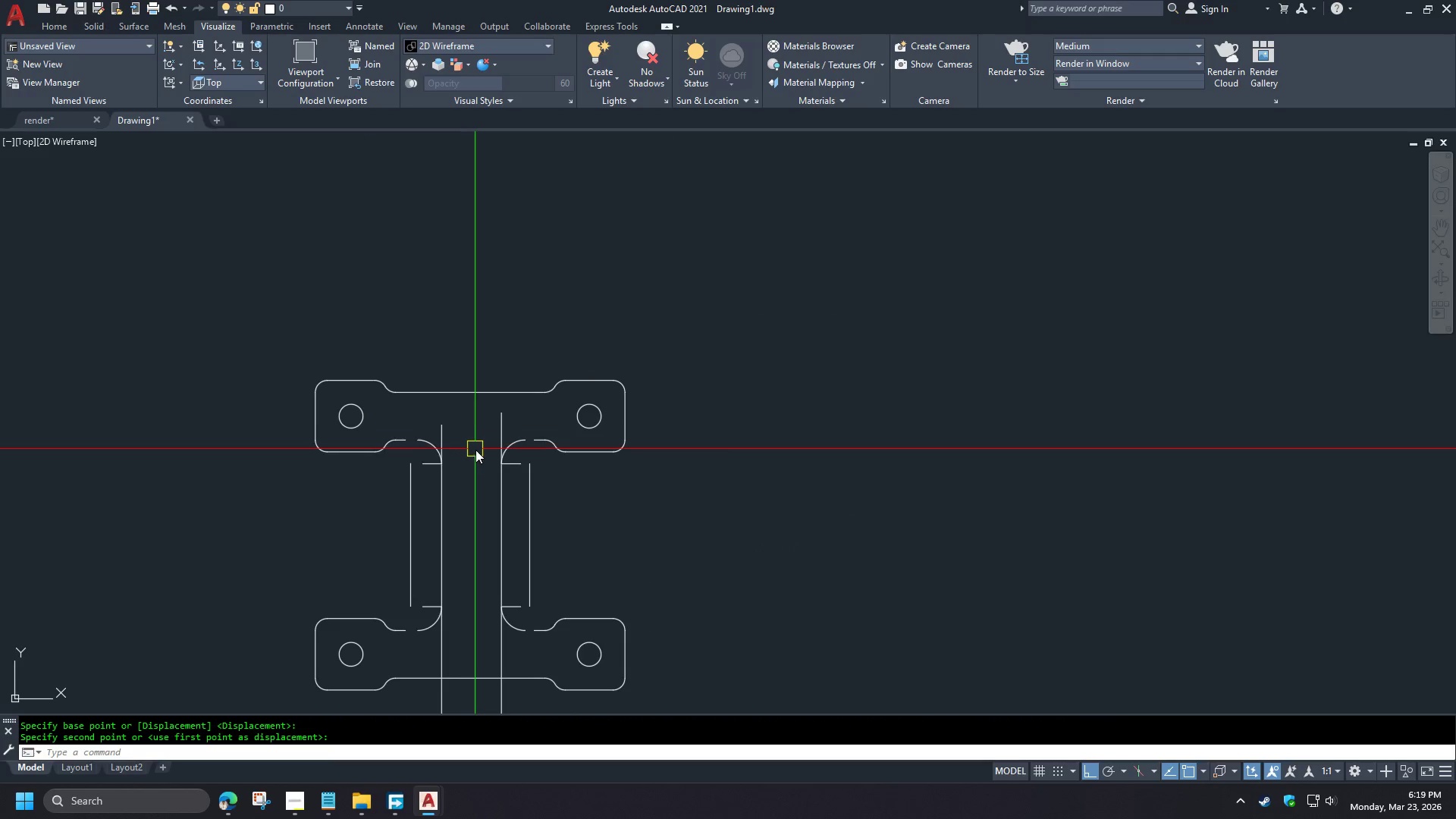 
scroll: coordinate [519, 447], scroll_direction: up, amount: 3.0
 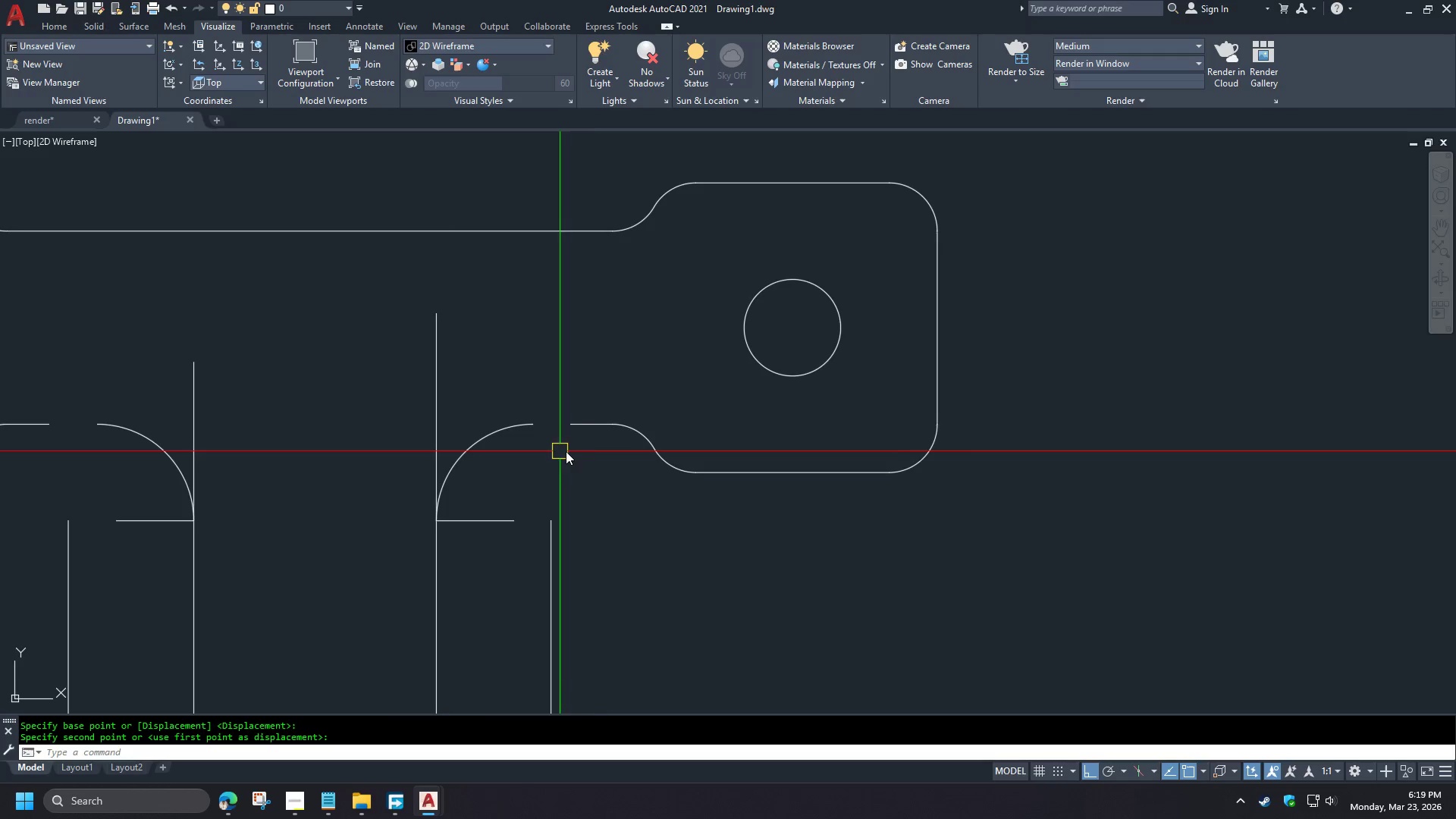 
scroll: coordinate [594, 443], scroll_direction: down, amount: 2.0
 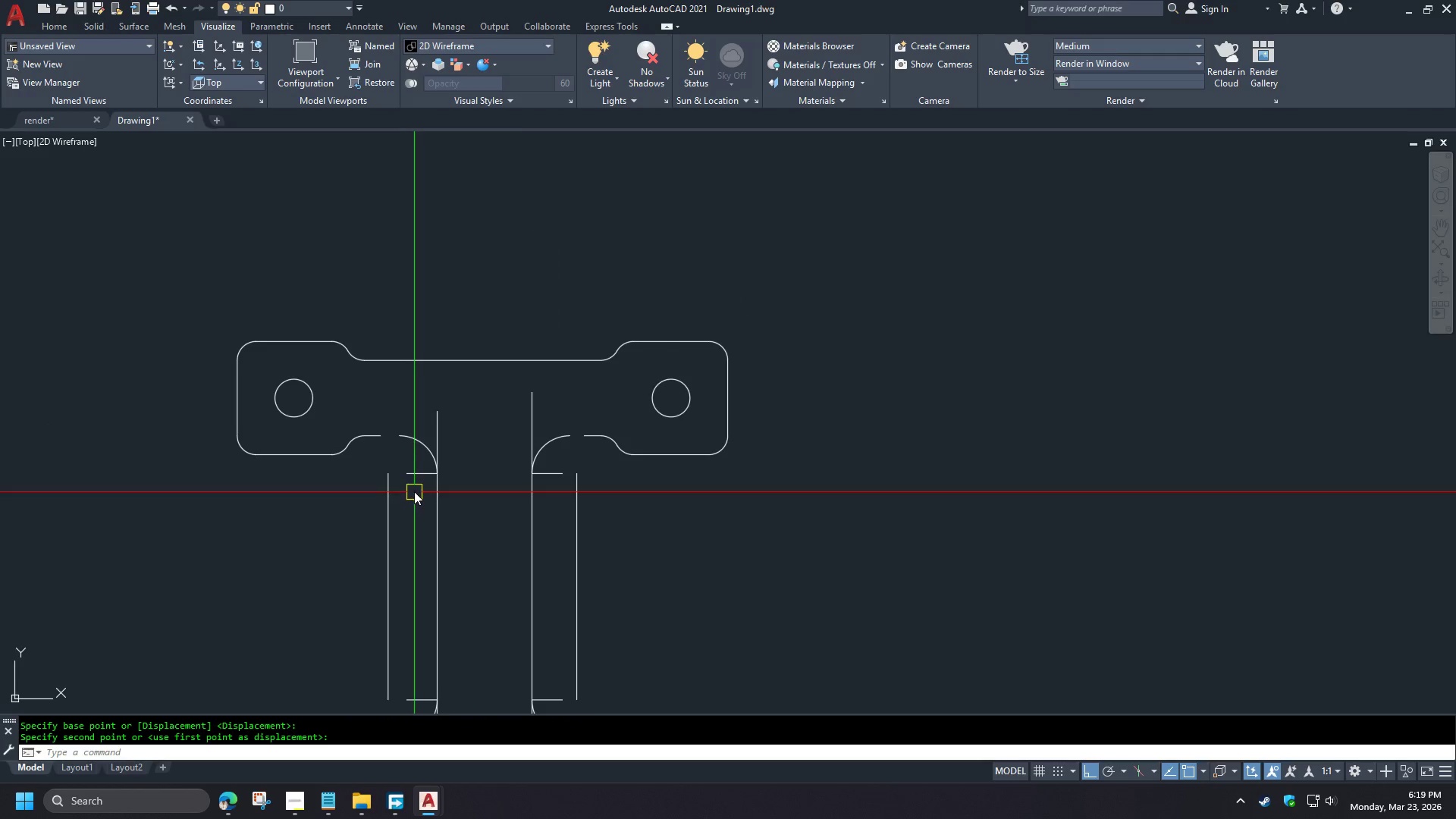 
wait(6.64)
 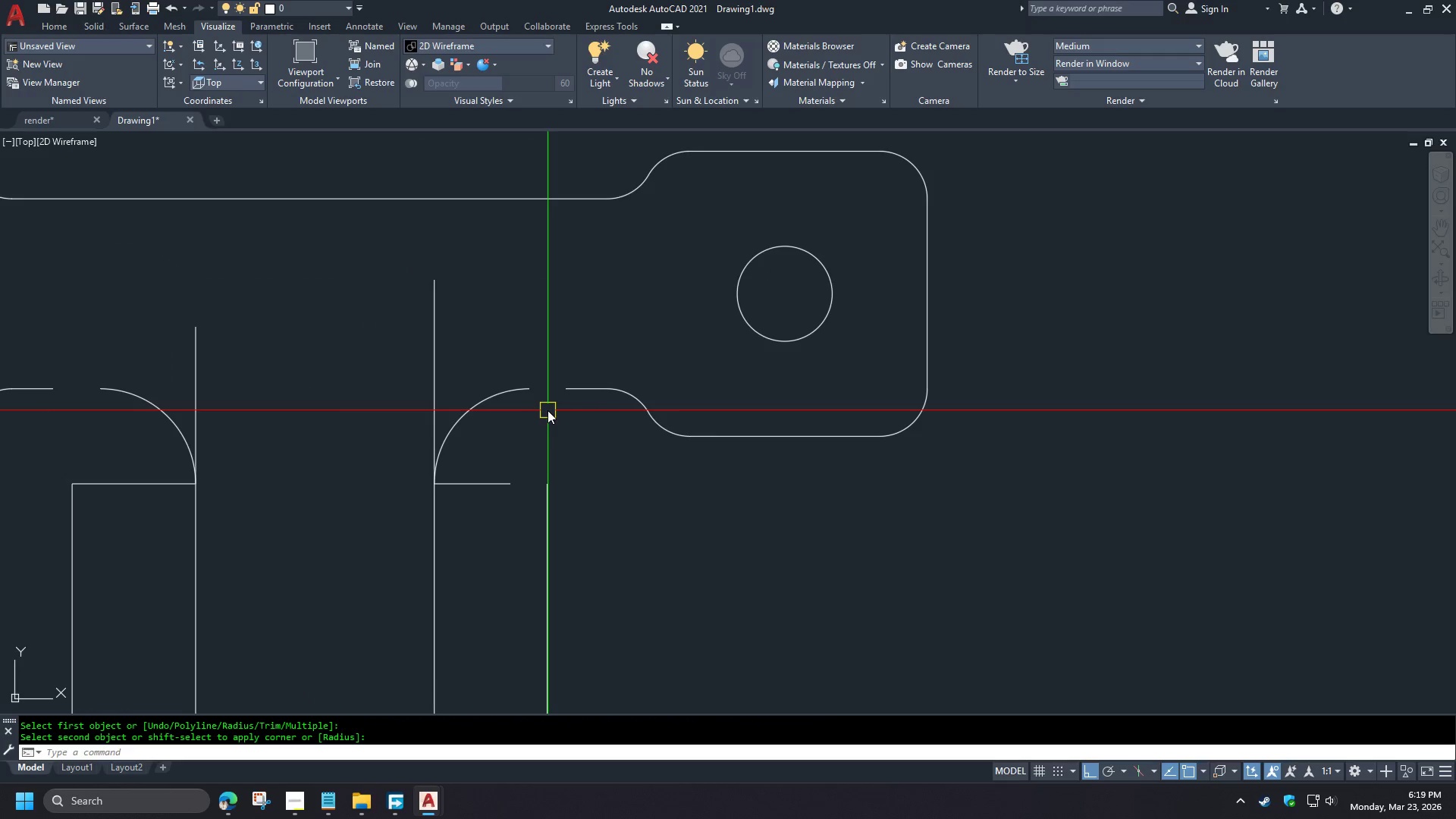 
left_click([580, 394])
 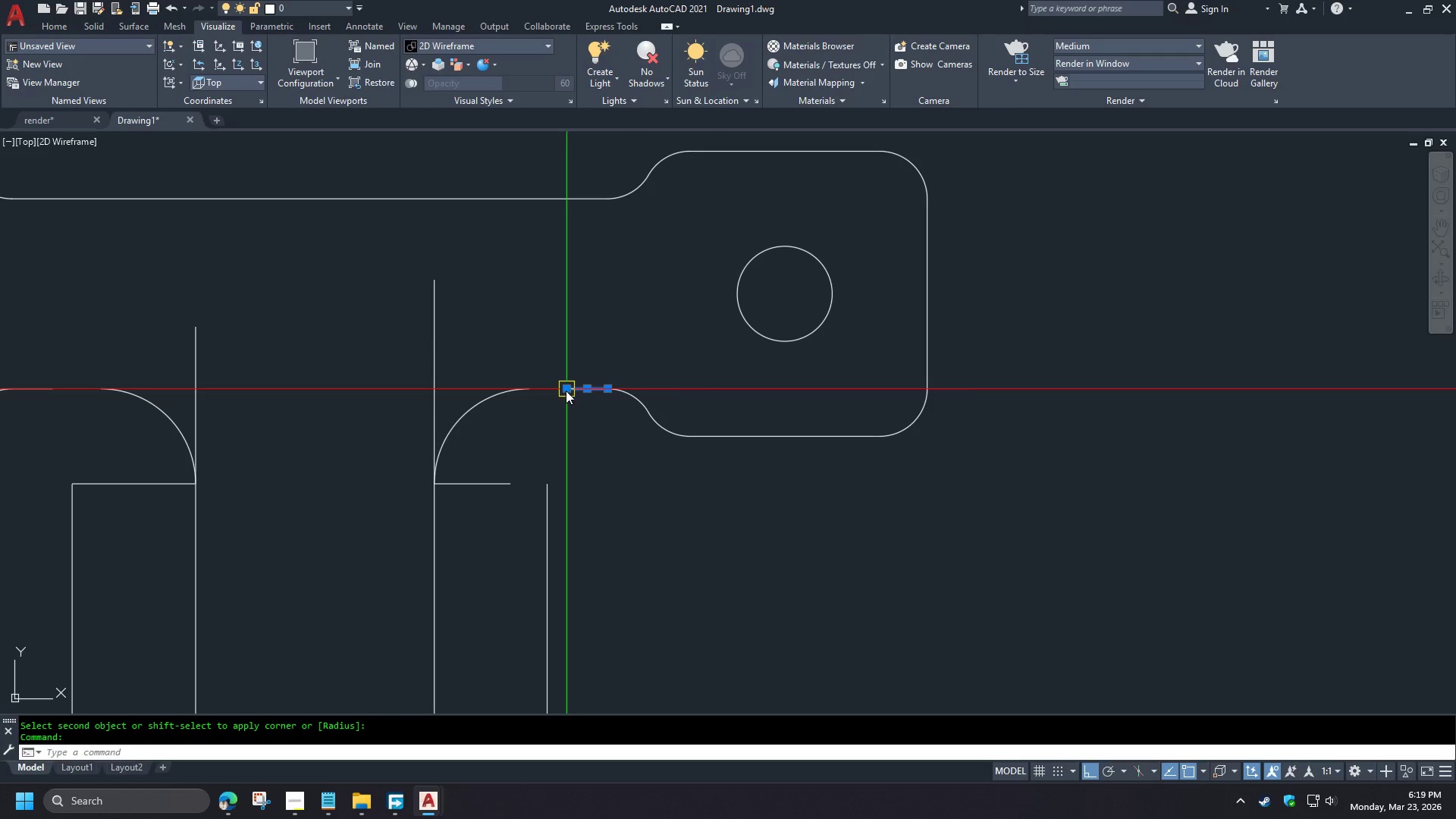 
left_click([566, 391])
 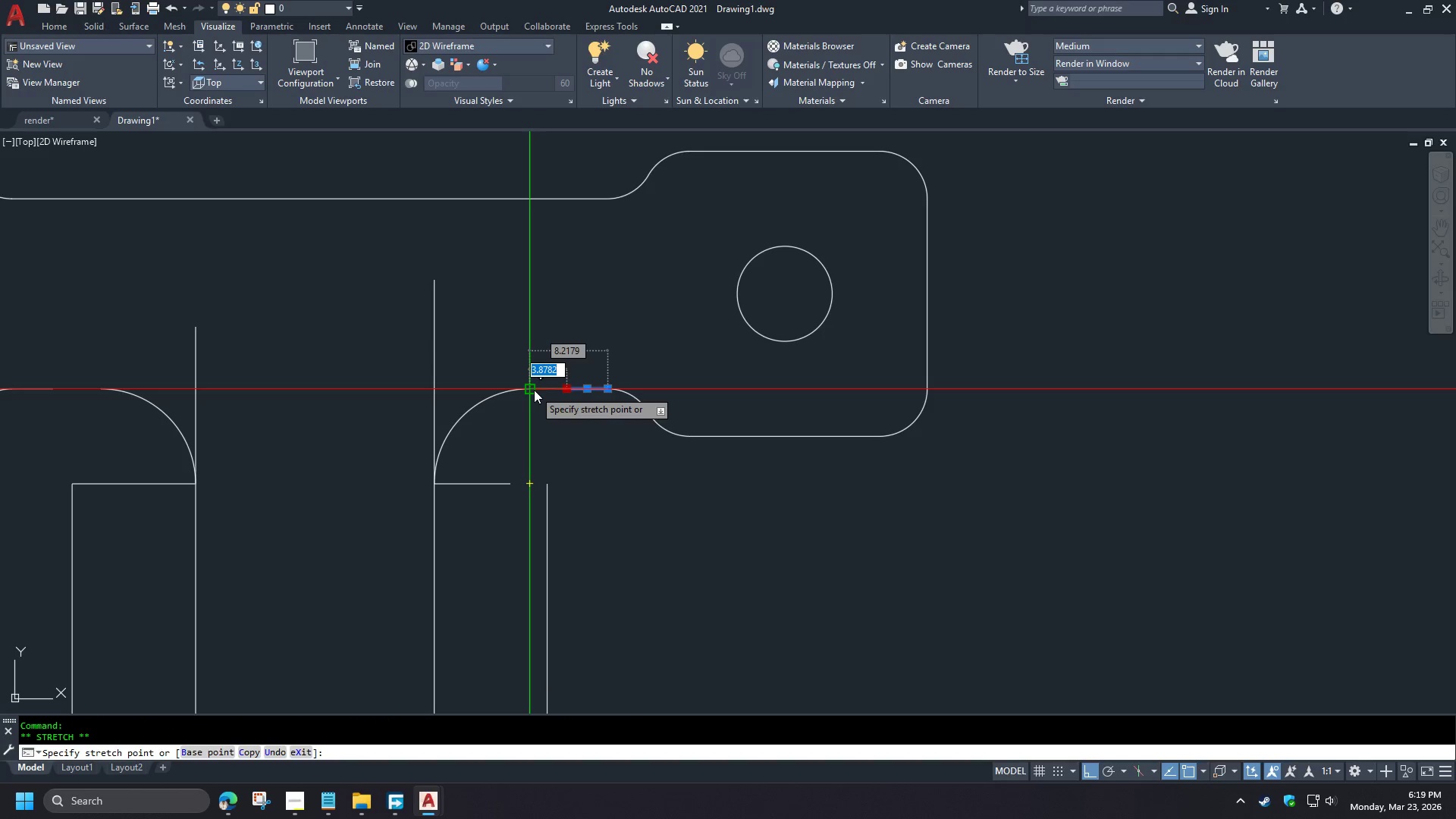 
left_click([534, 390])
 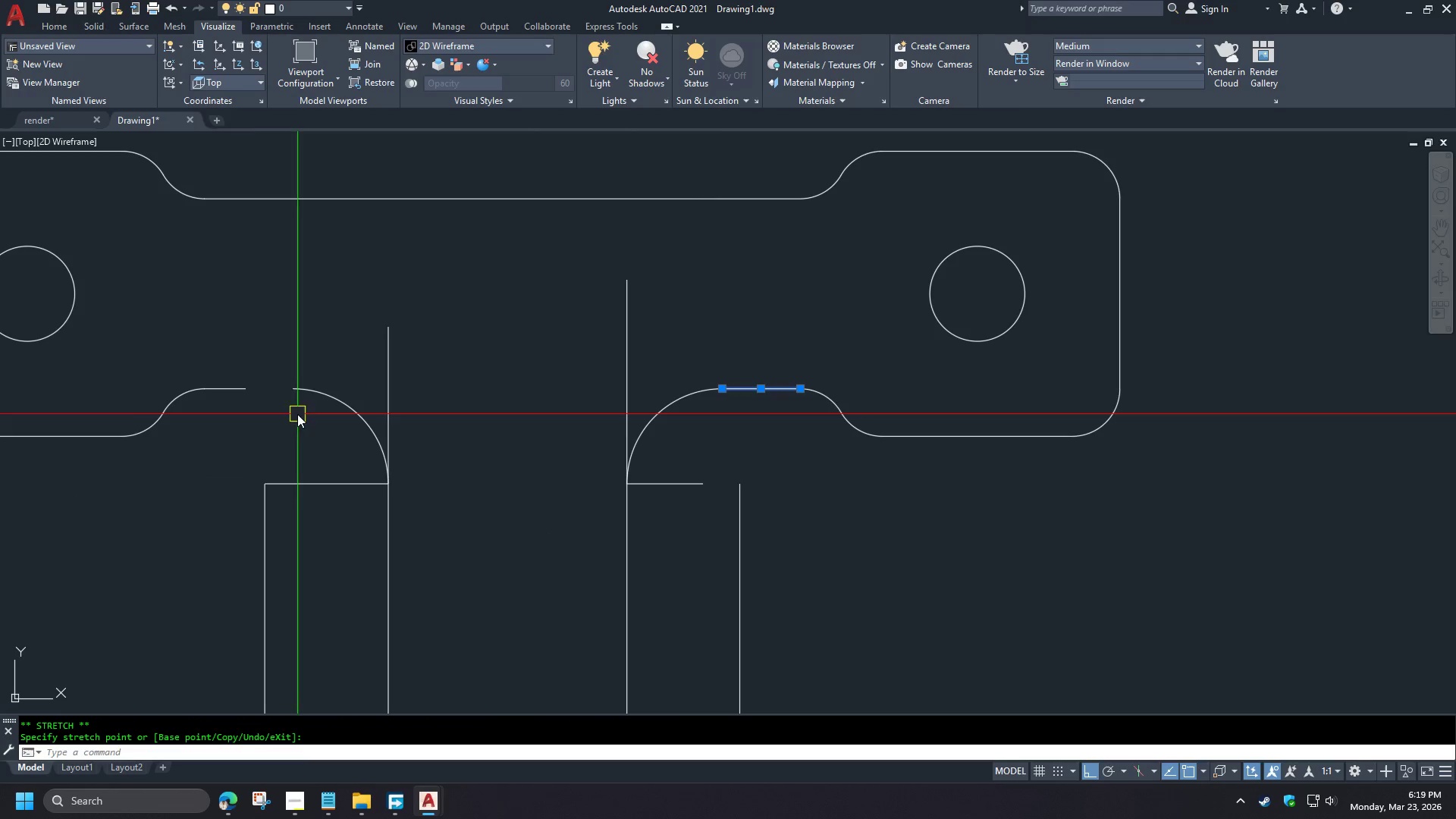 
key(Escape)
 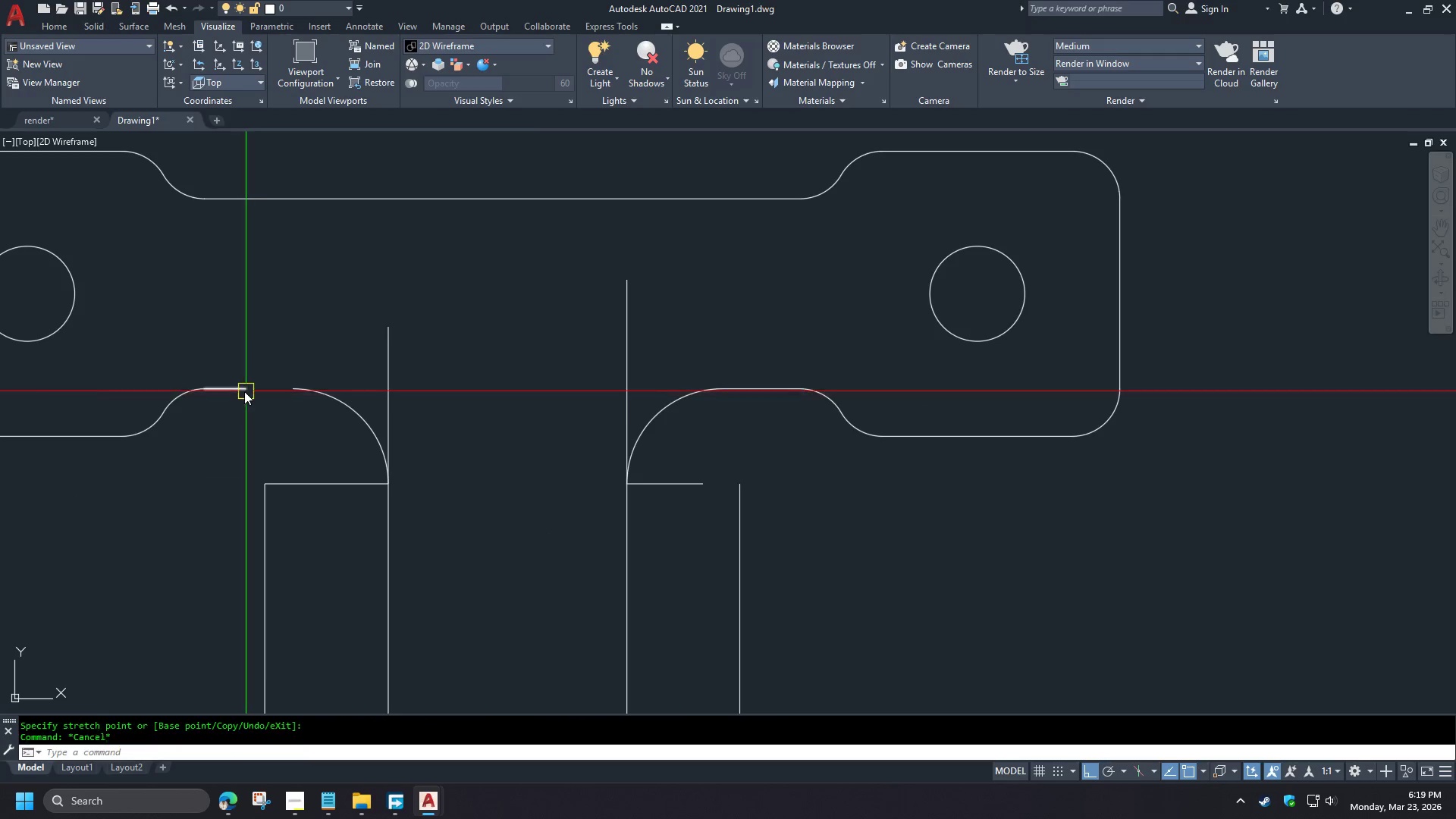 
left_click([244, 391])
 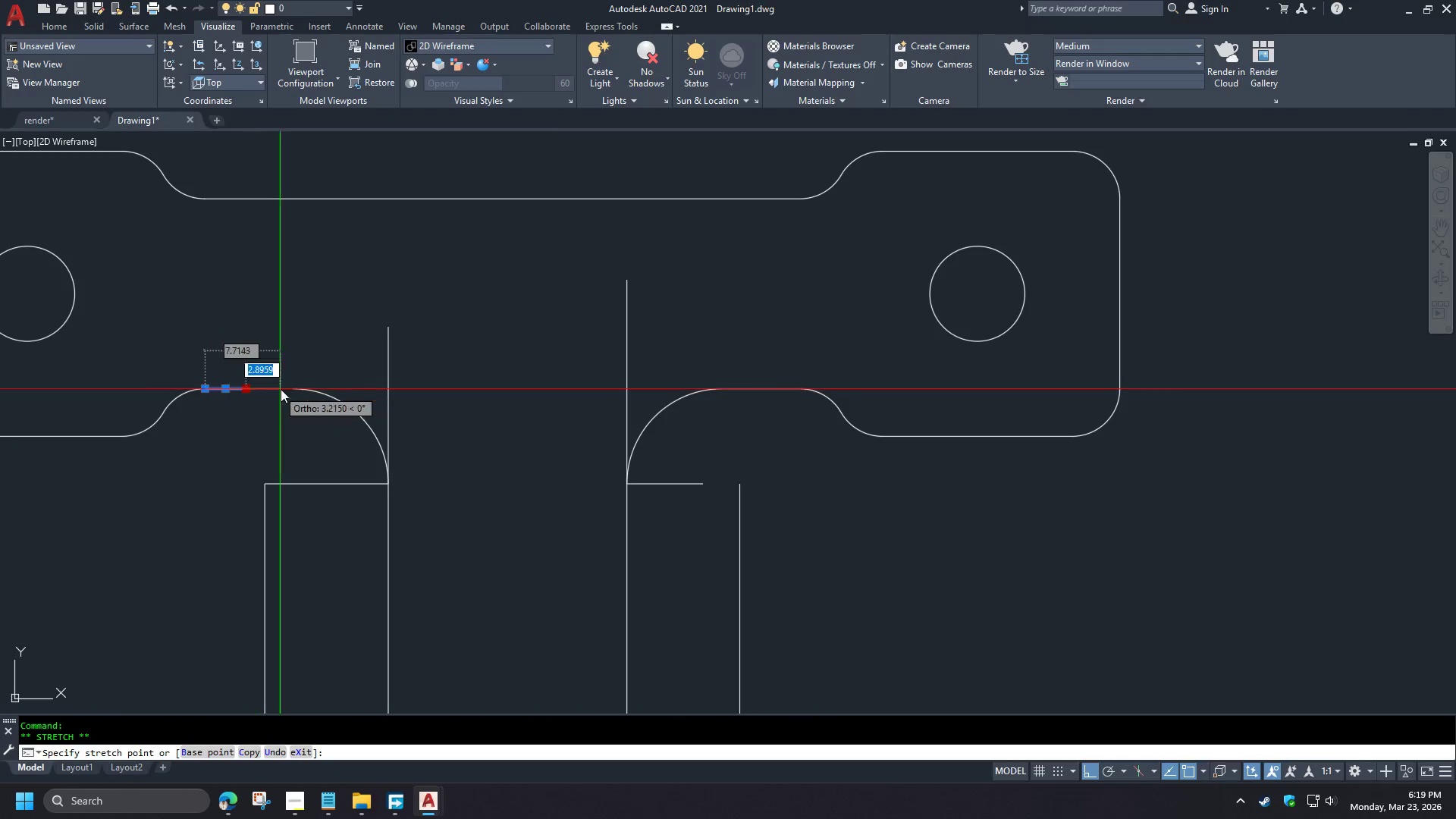 
left_click([293, 388])
 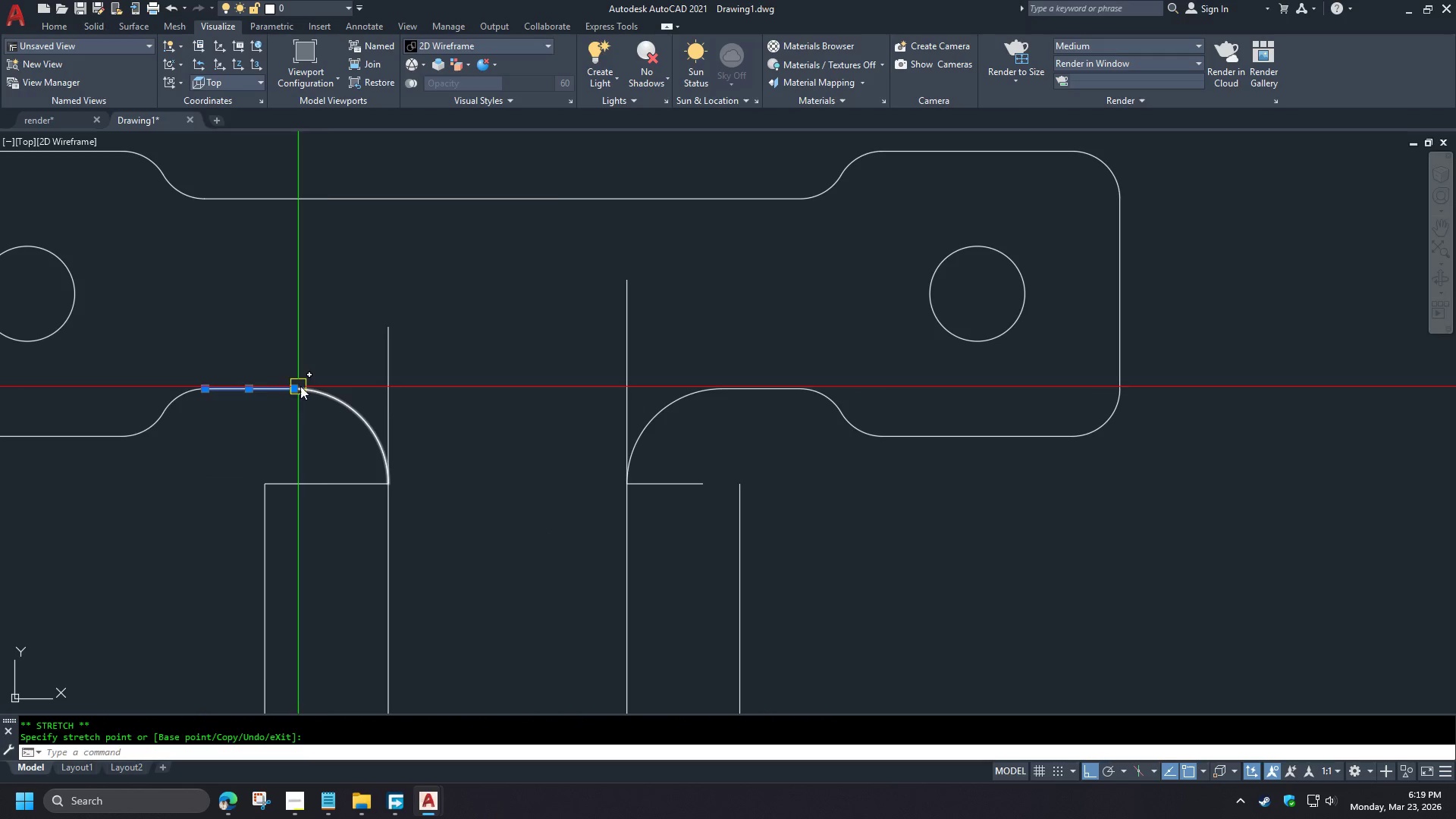 
key(Escape)
 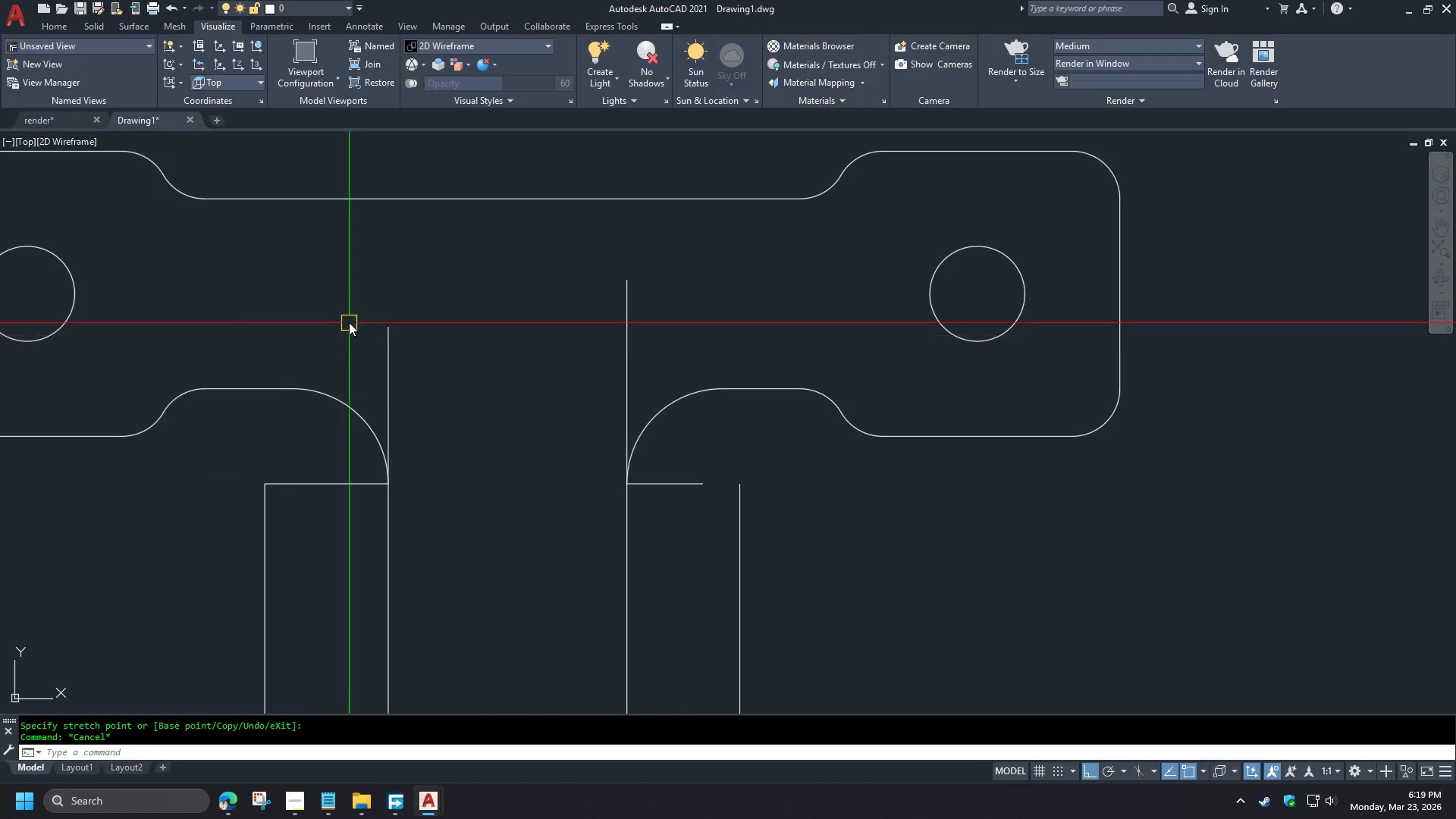 
scroll: coordinate [419, 485], scroll_direction: down, amount: 3.0
 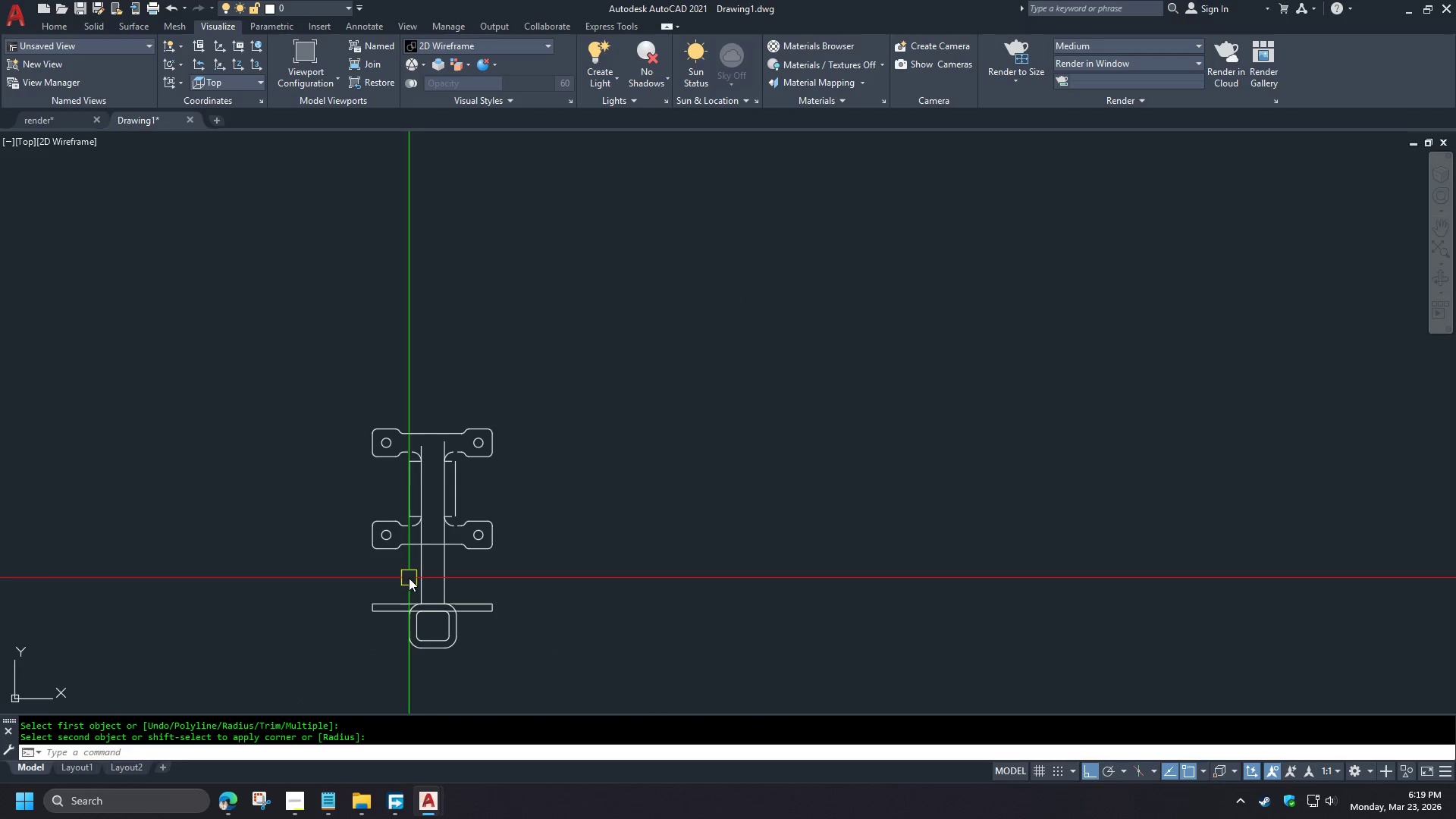 
left_click([343, 427])
 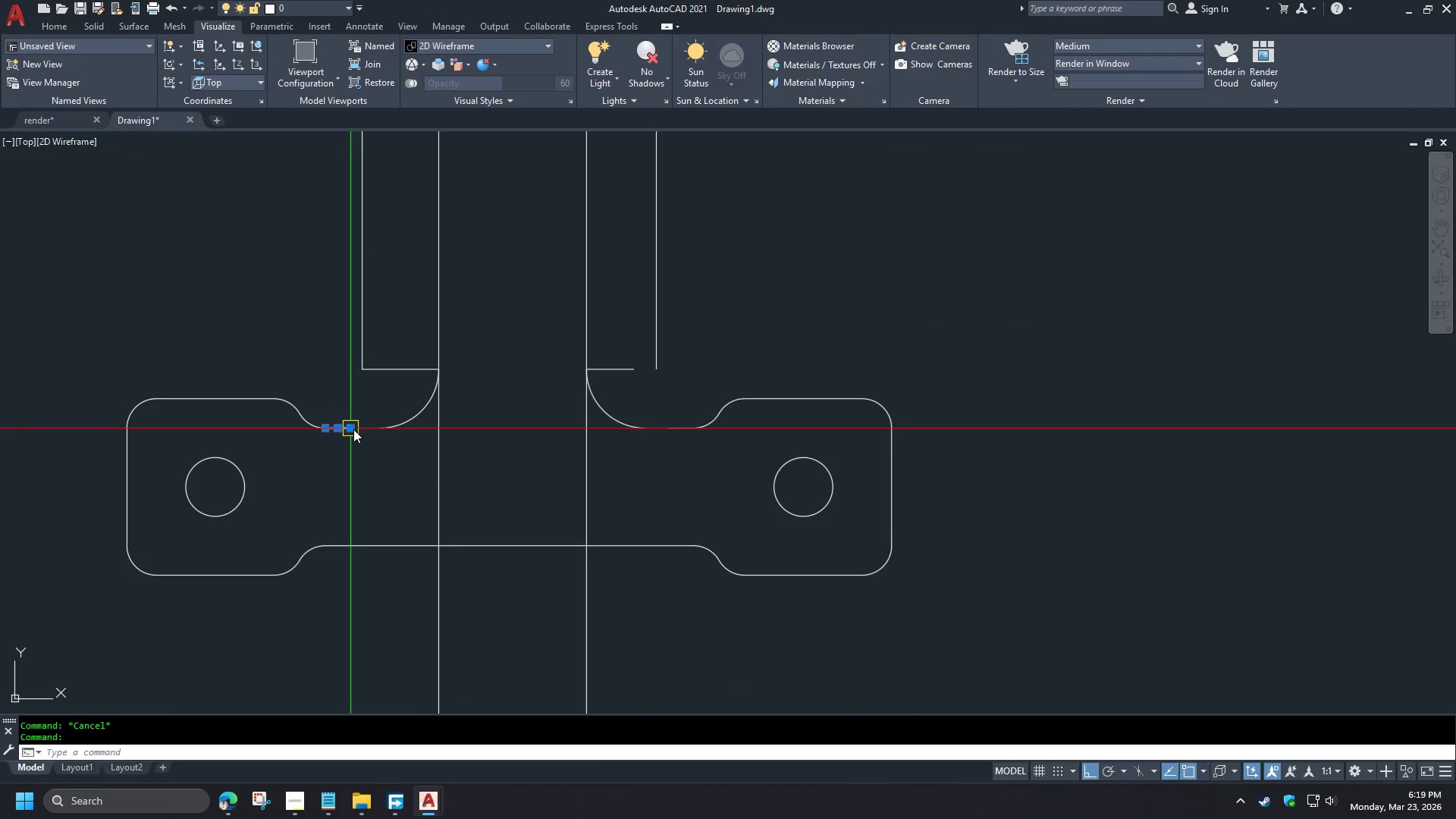 
left_click([353, 429])
 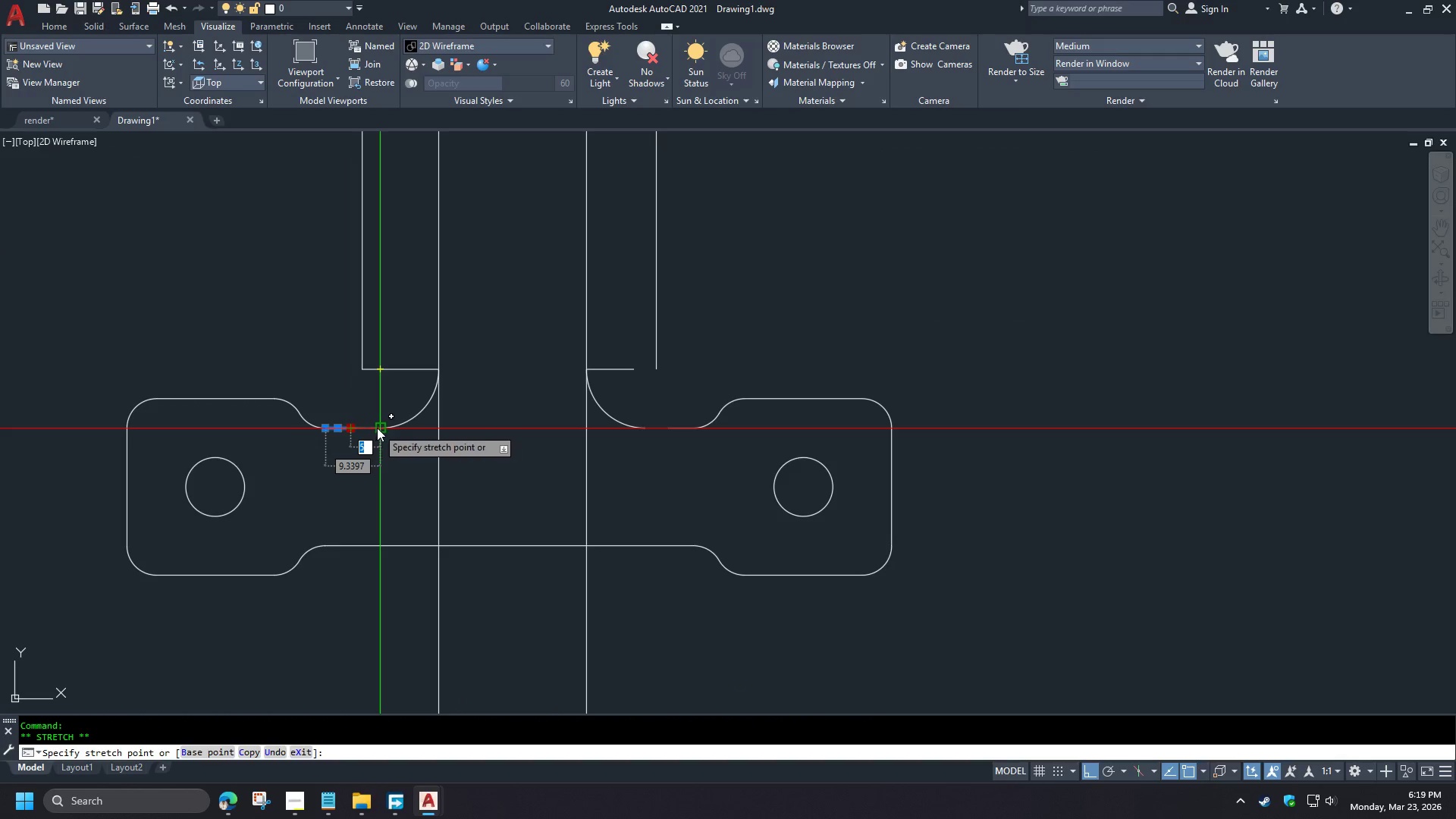 
scroll: coordinate [428, 468], scroll_direction: up, amount: 3.0
 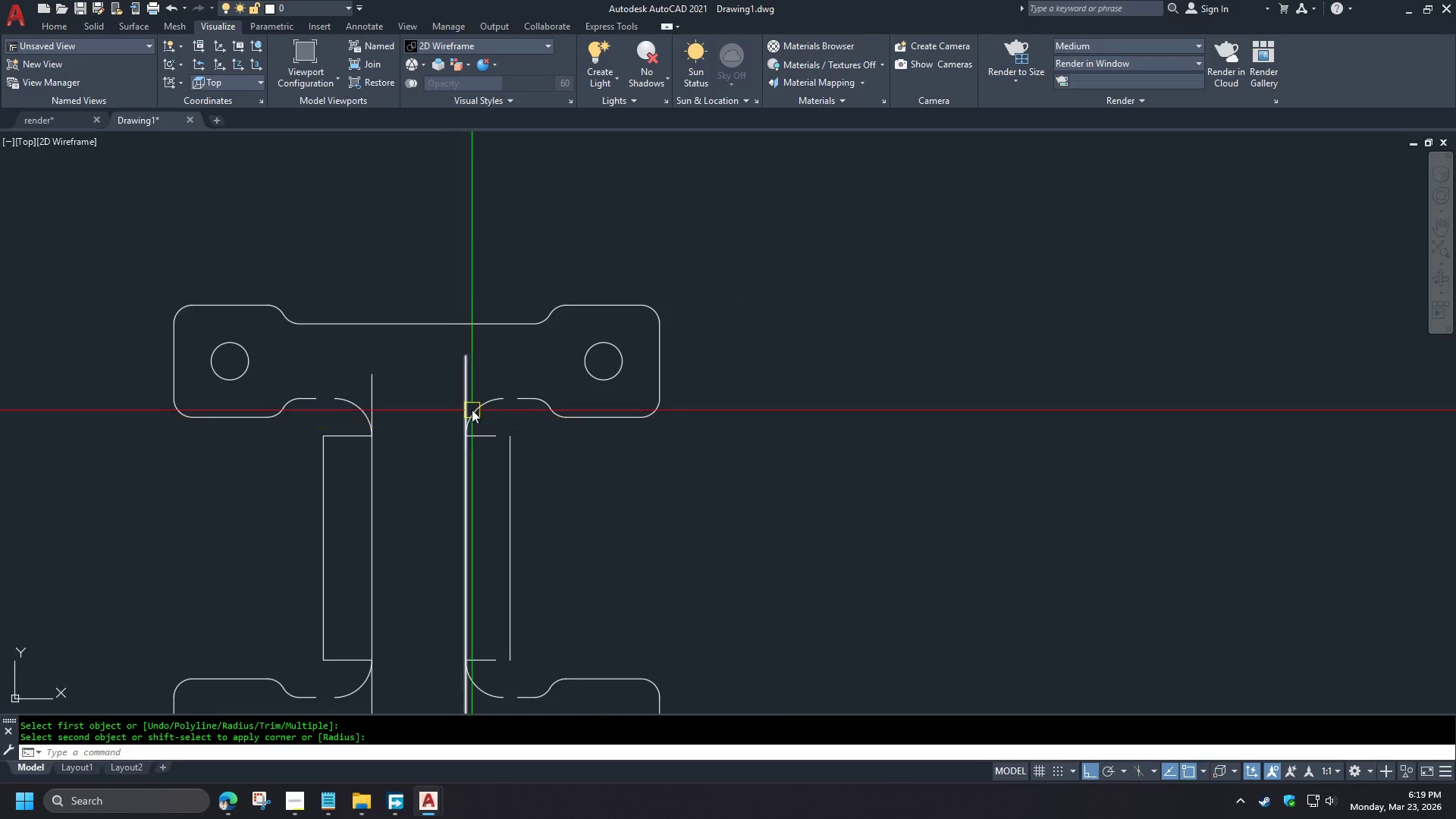 
left_click([377, 428])
 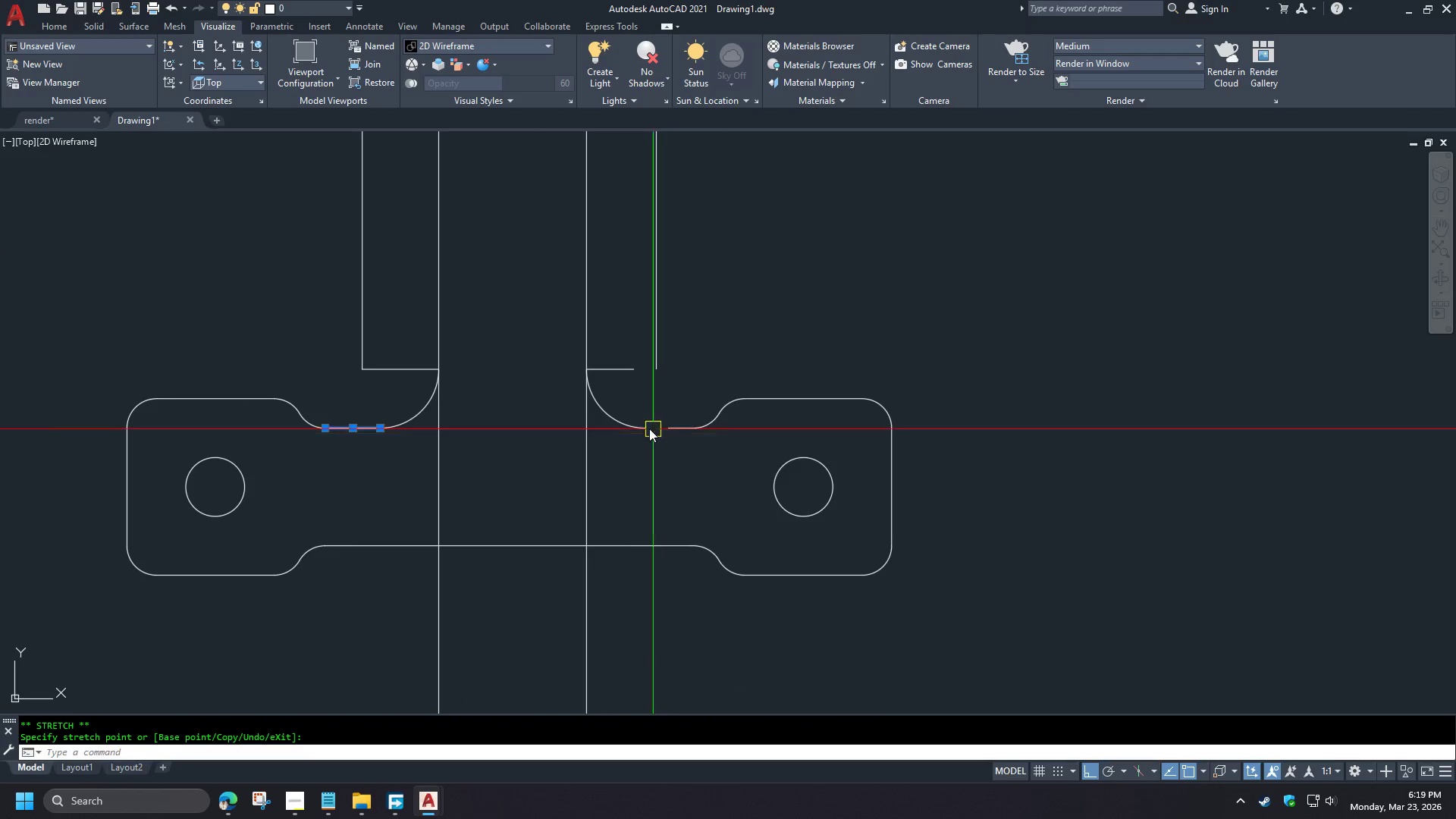 
scroll: coordinate [472, 405], scroll_direction: up, amount: 1.0
 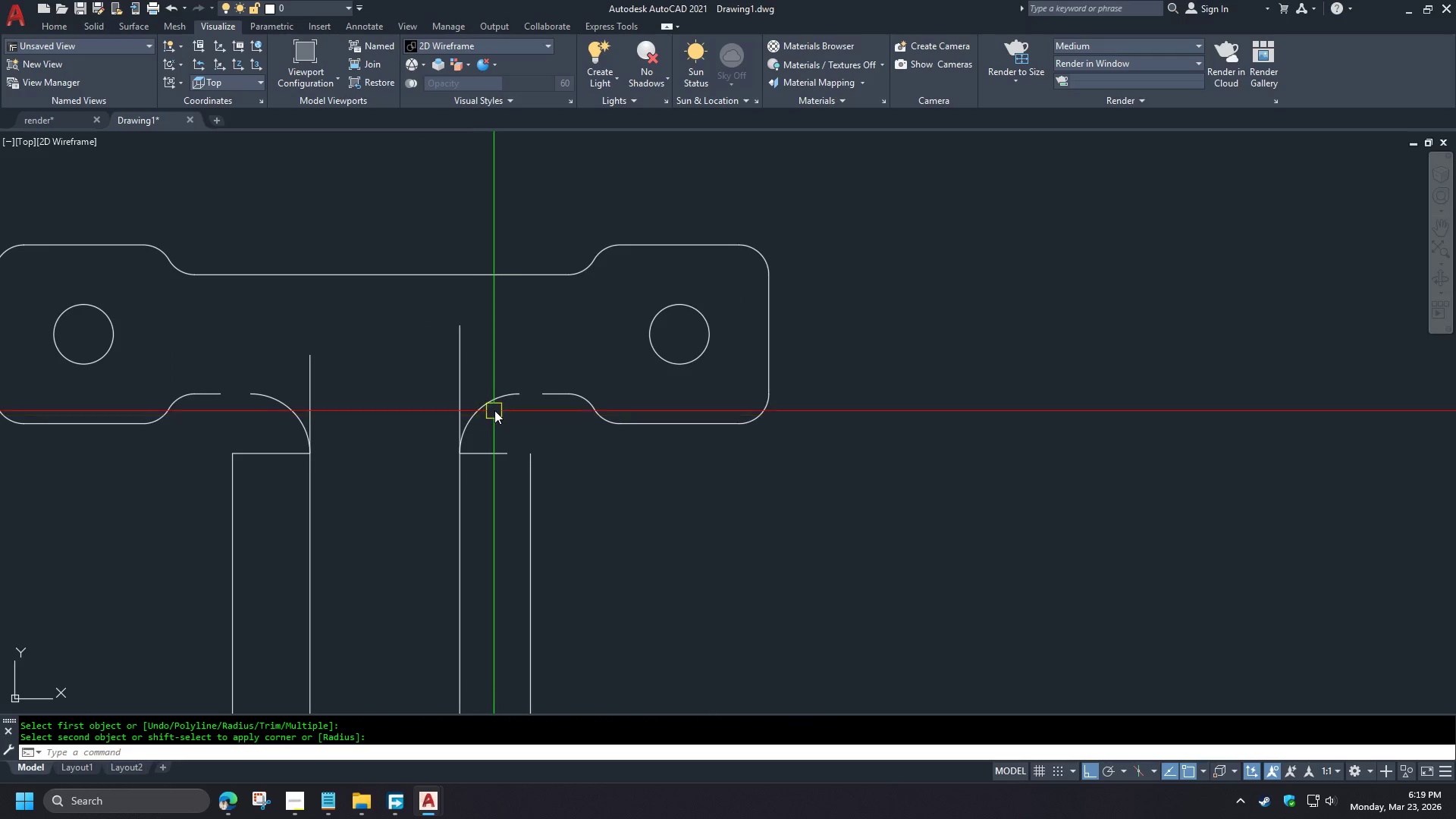 
left_click([641, 425])
 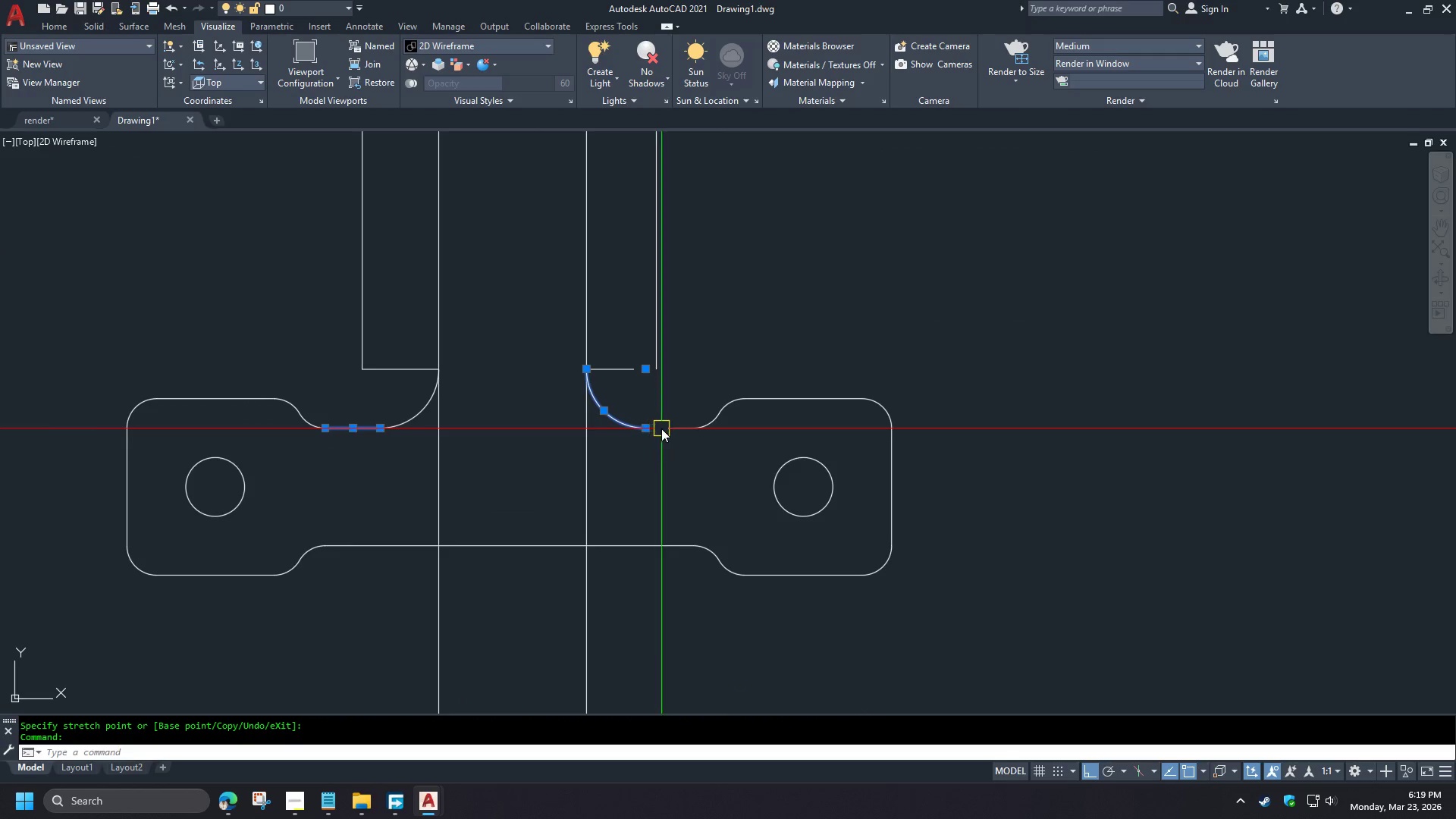 
scroll: coordinate [499, 402], scroll_direction: up, amount: 1.0
 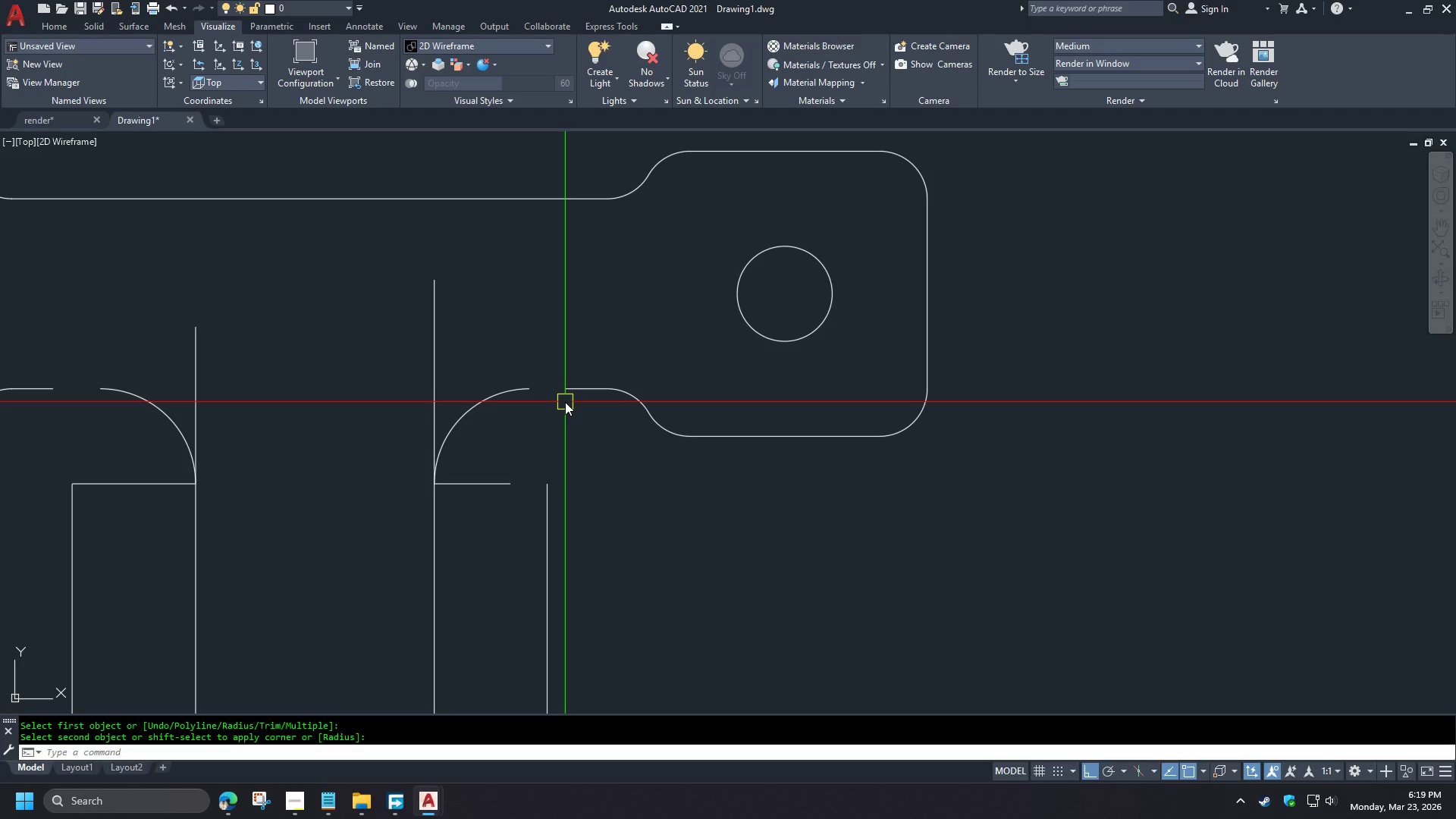 
key(Escape)
 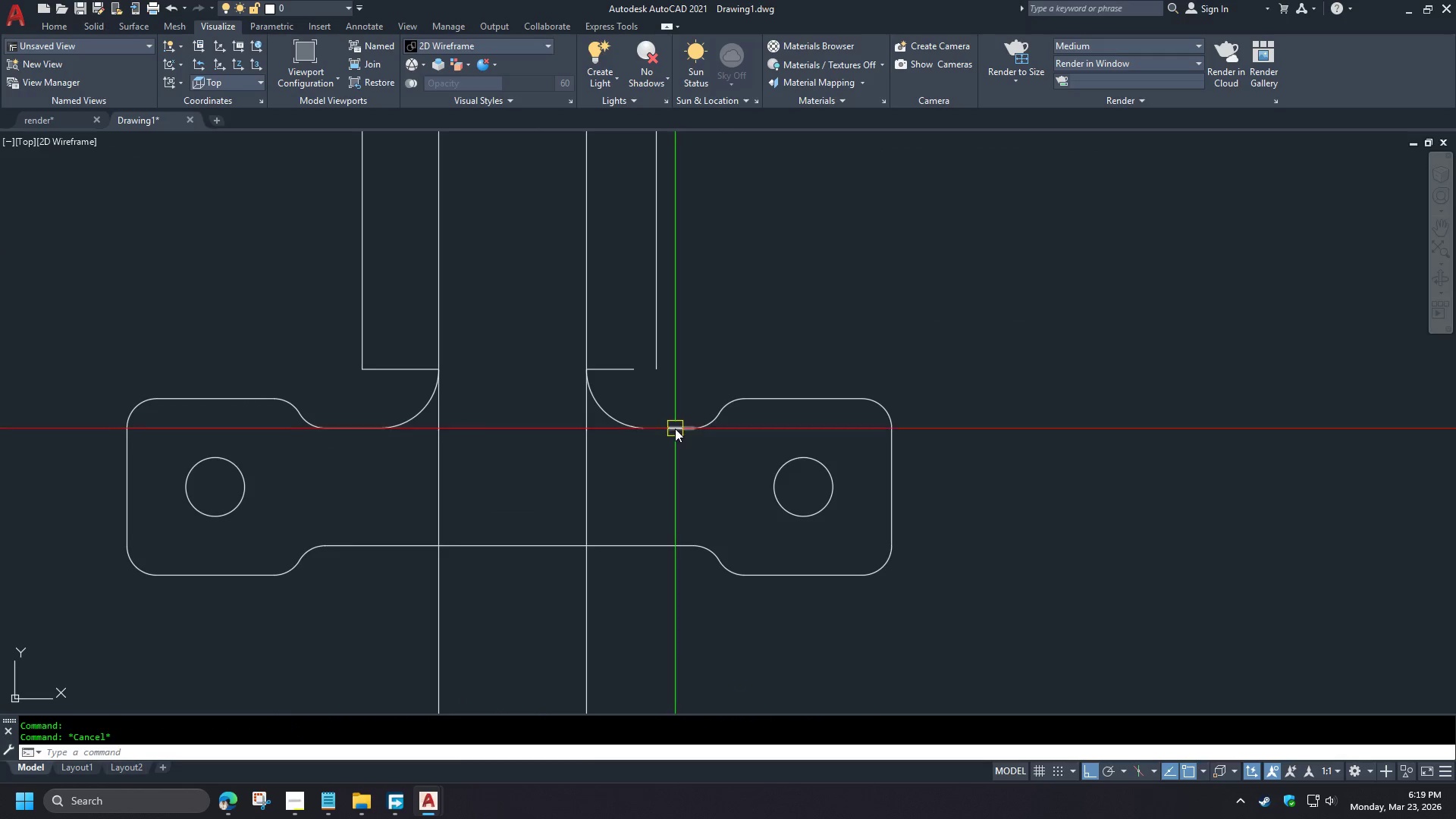 
left_click([675, 428])
 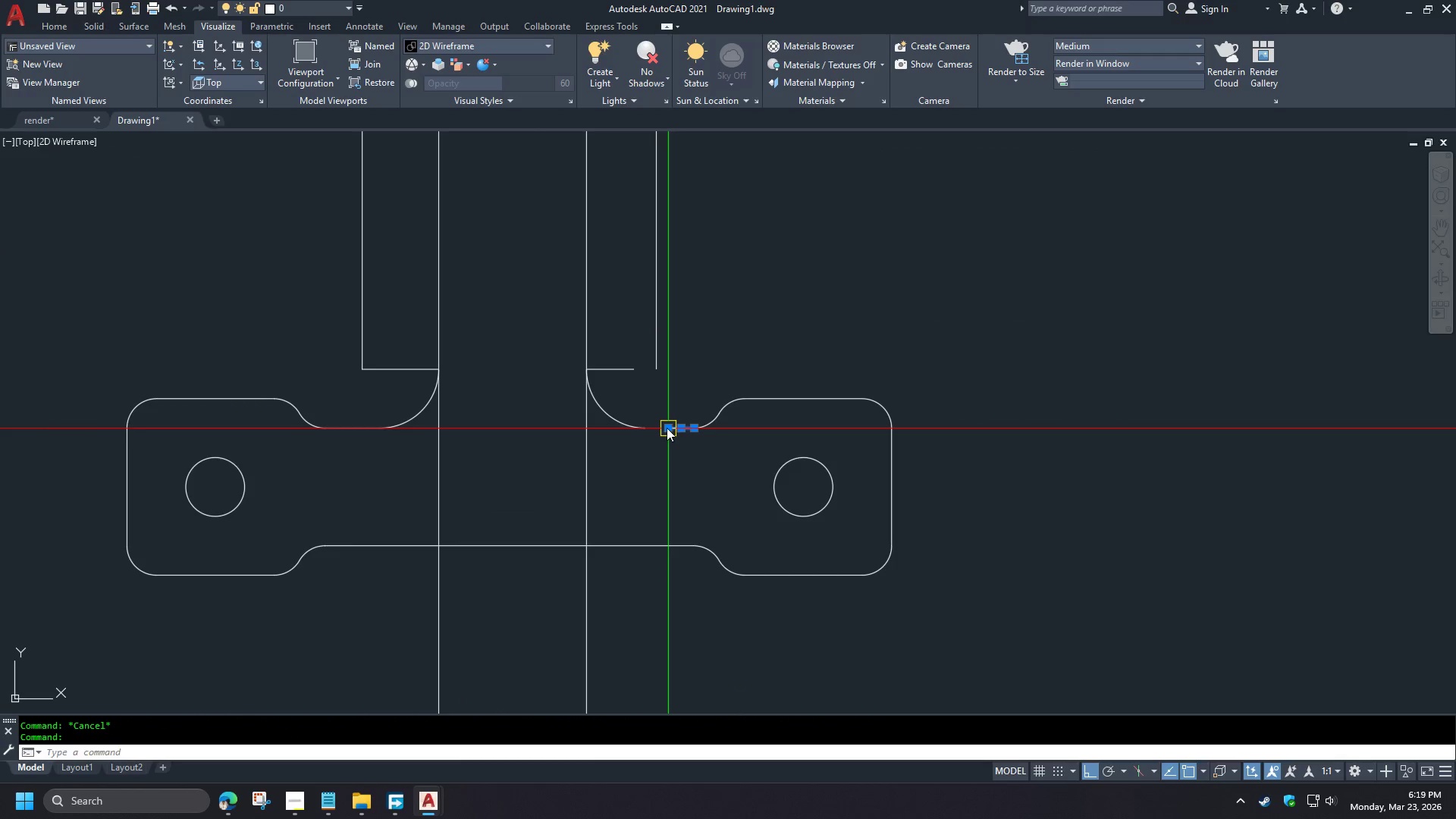 
left_click([667, 428])
 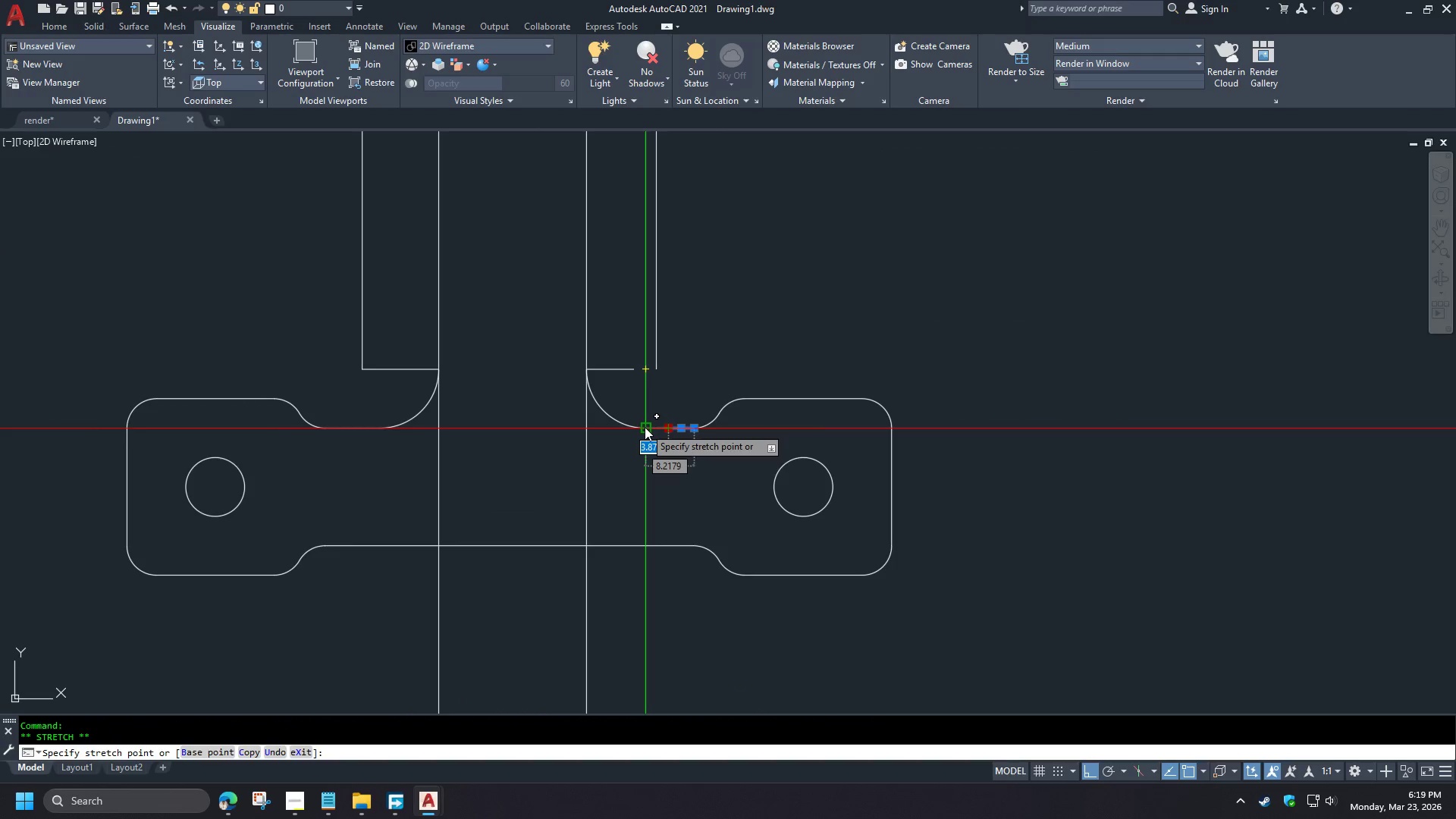 
left_click([645, 427])
 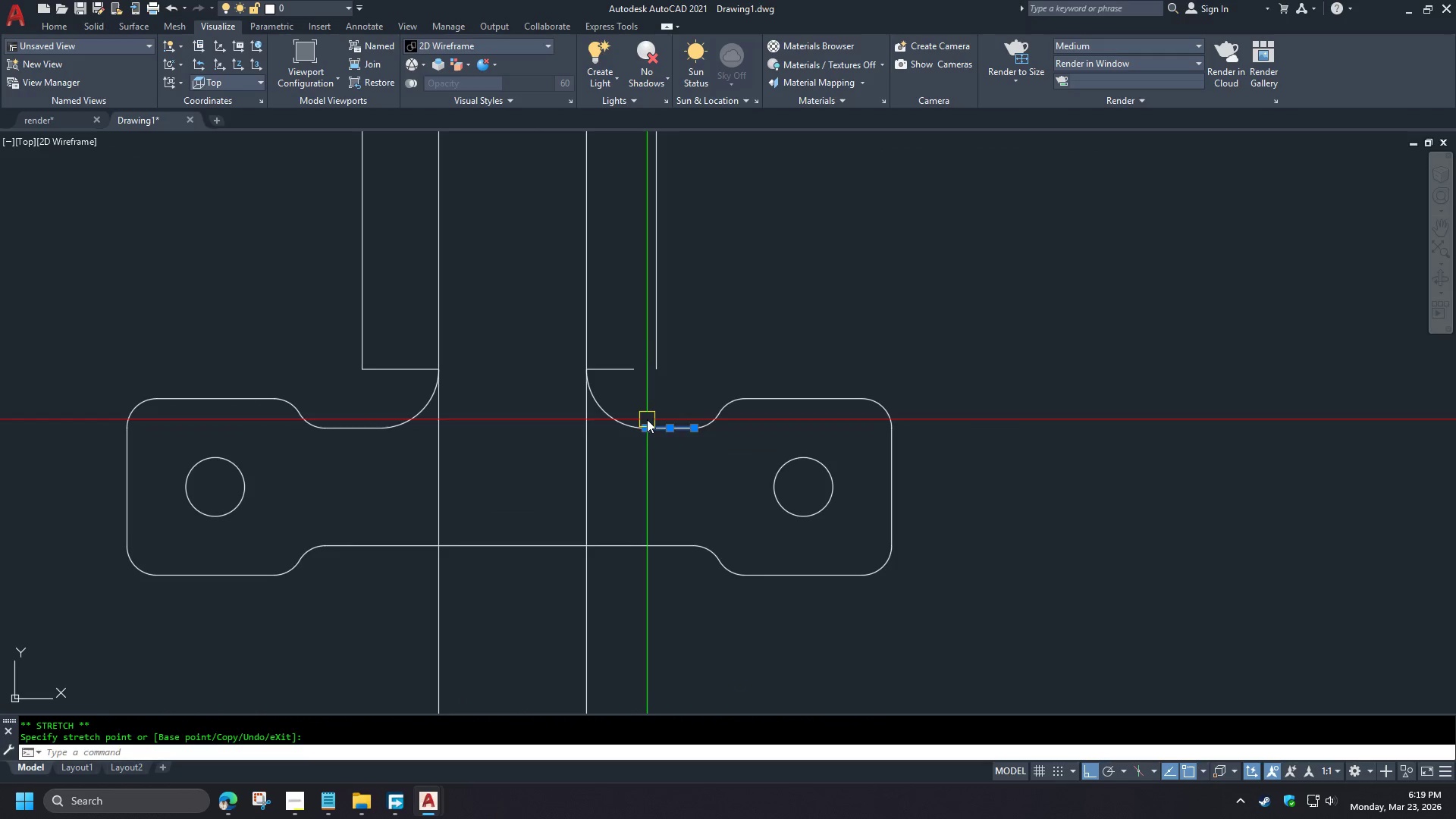 
key(Escape)
 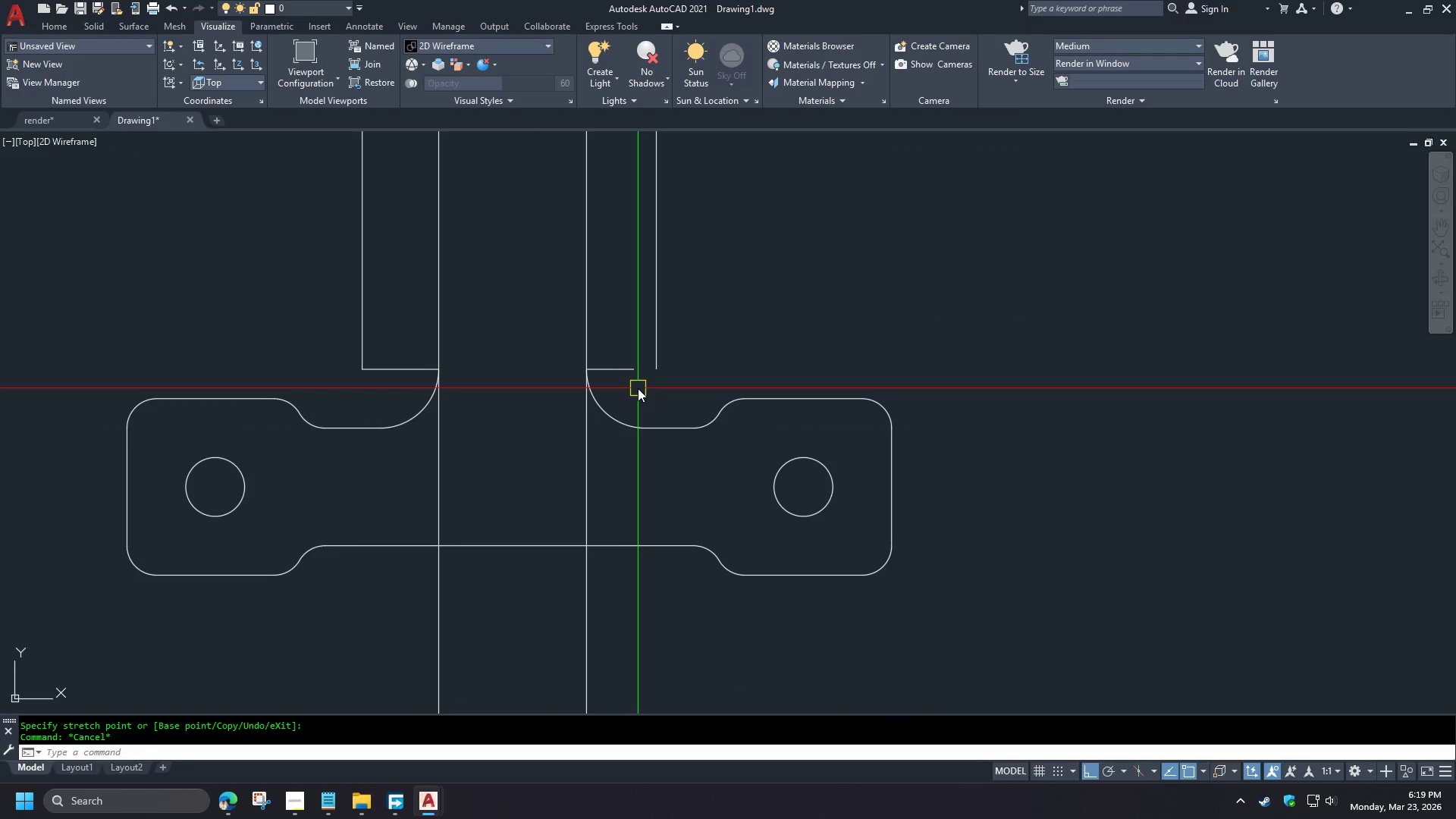 
key(F)
 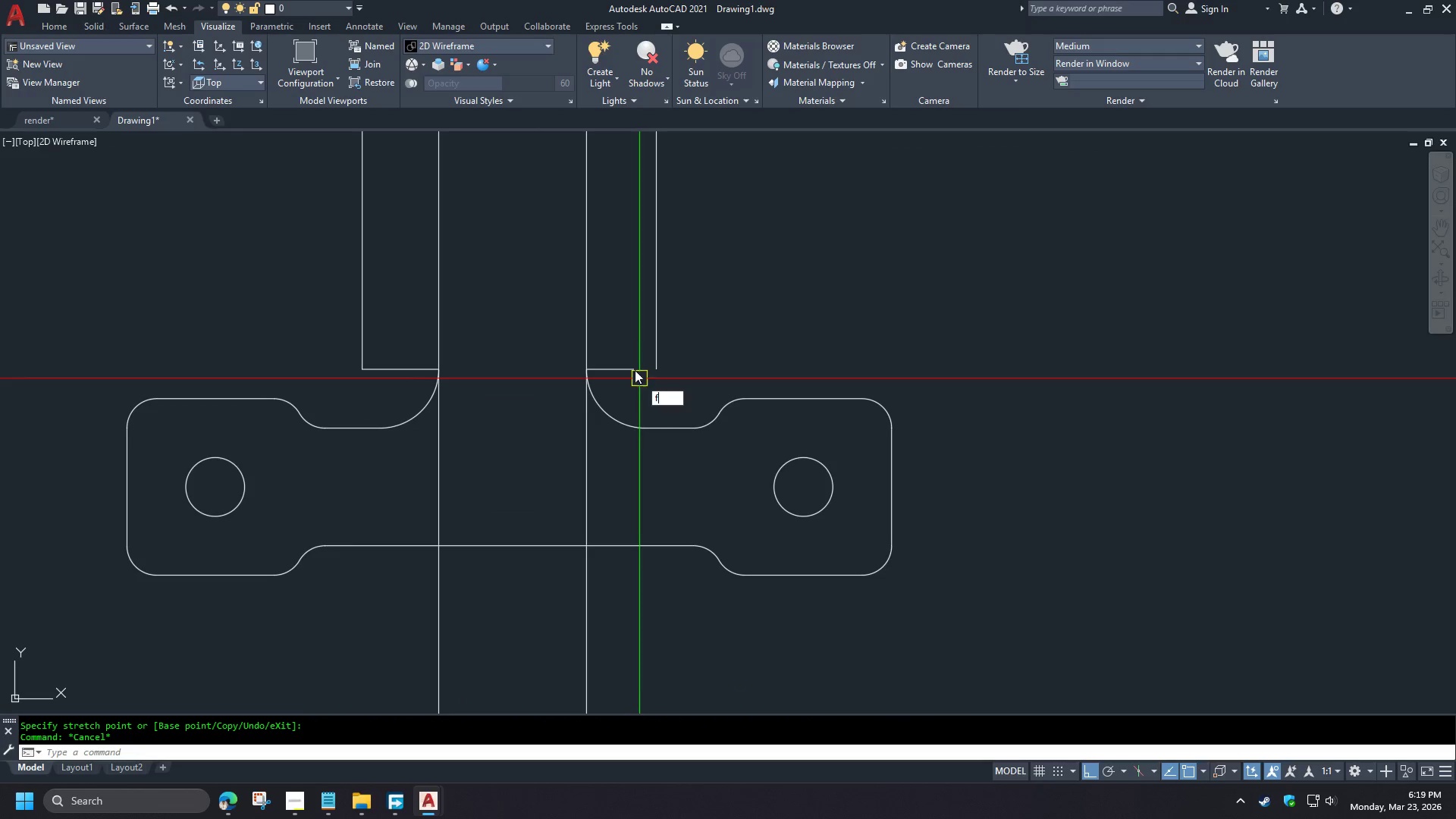 
key(Space)
 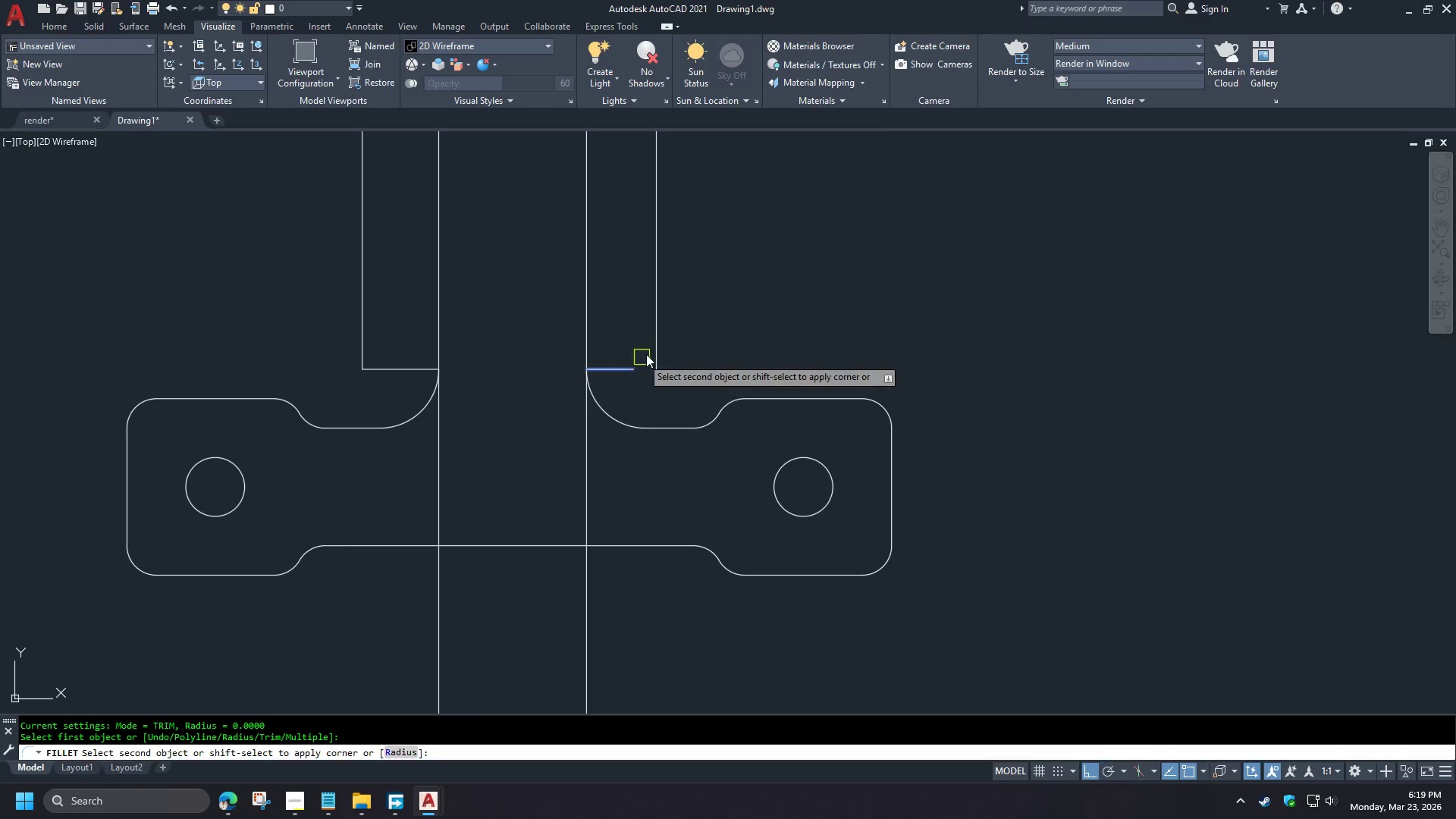 
double_click([657, 337])
 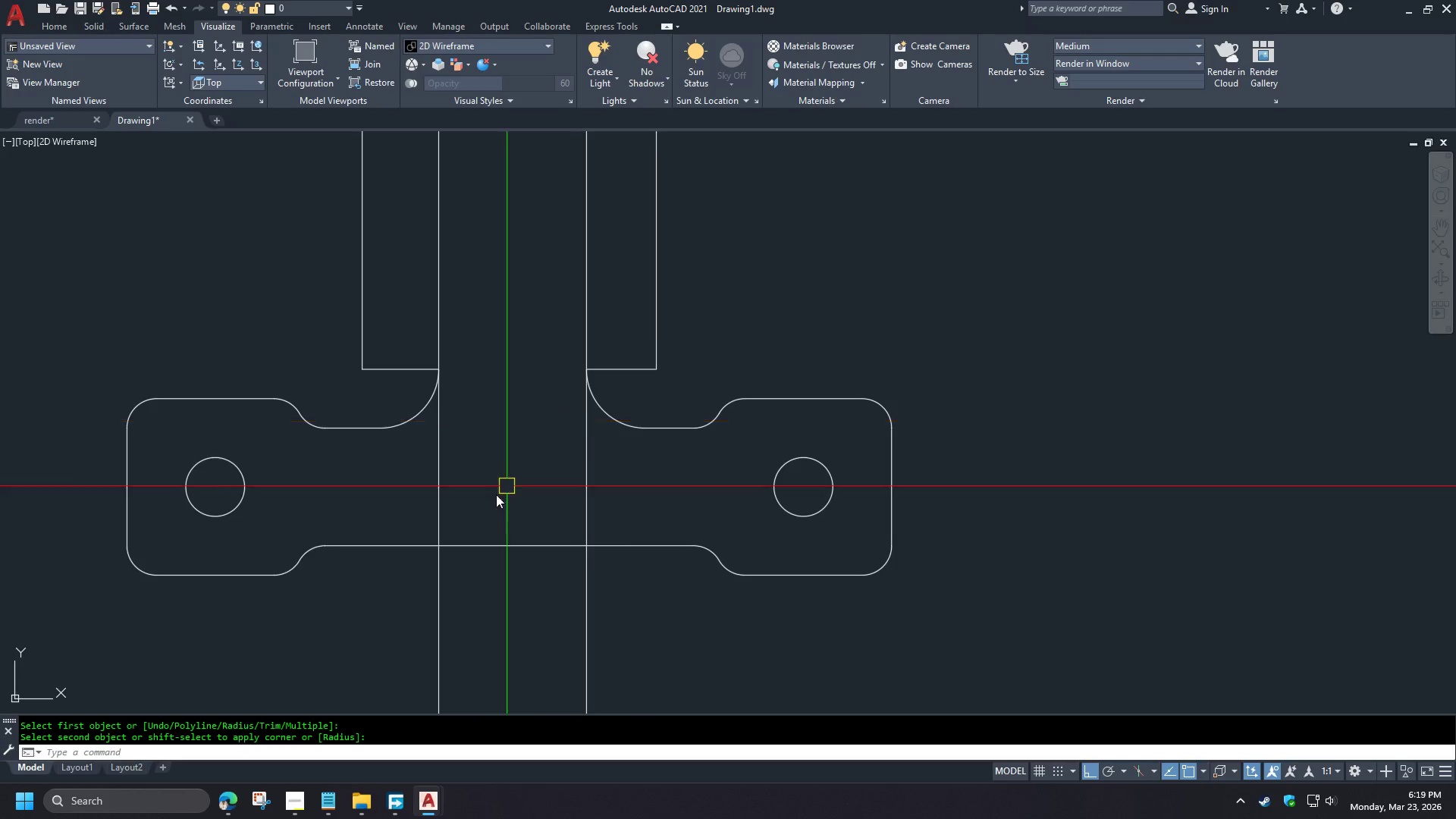 
left_click_drag(start_coordinate=[538, 560], to_coordinate=[533, 560])
 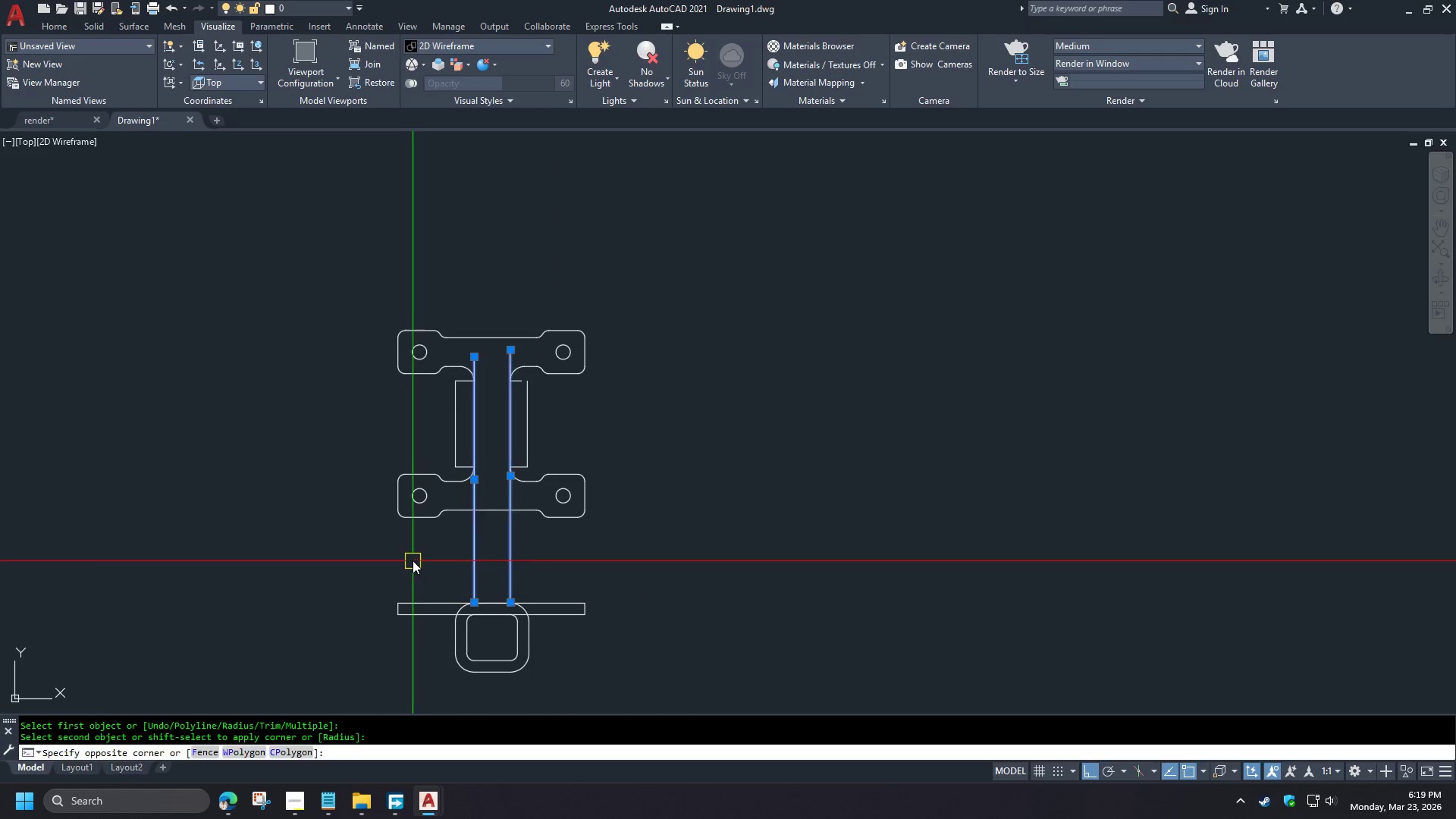 
key(E)
 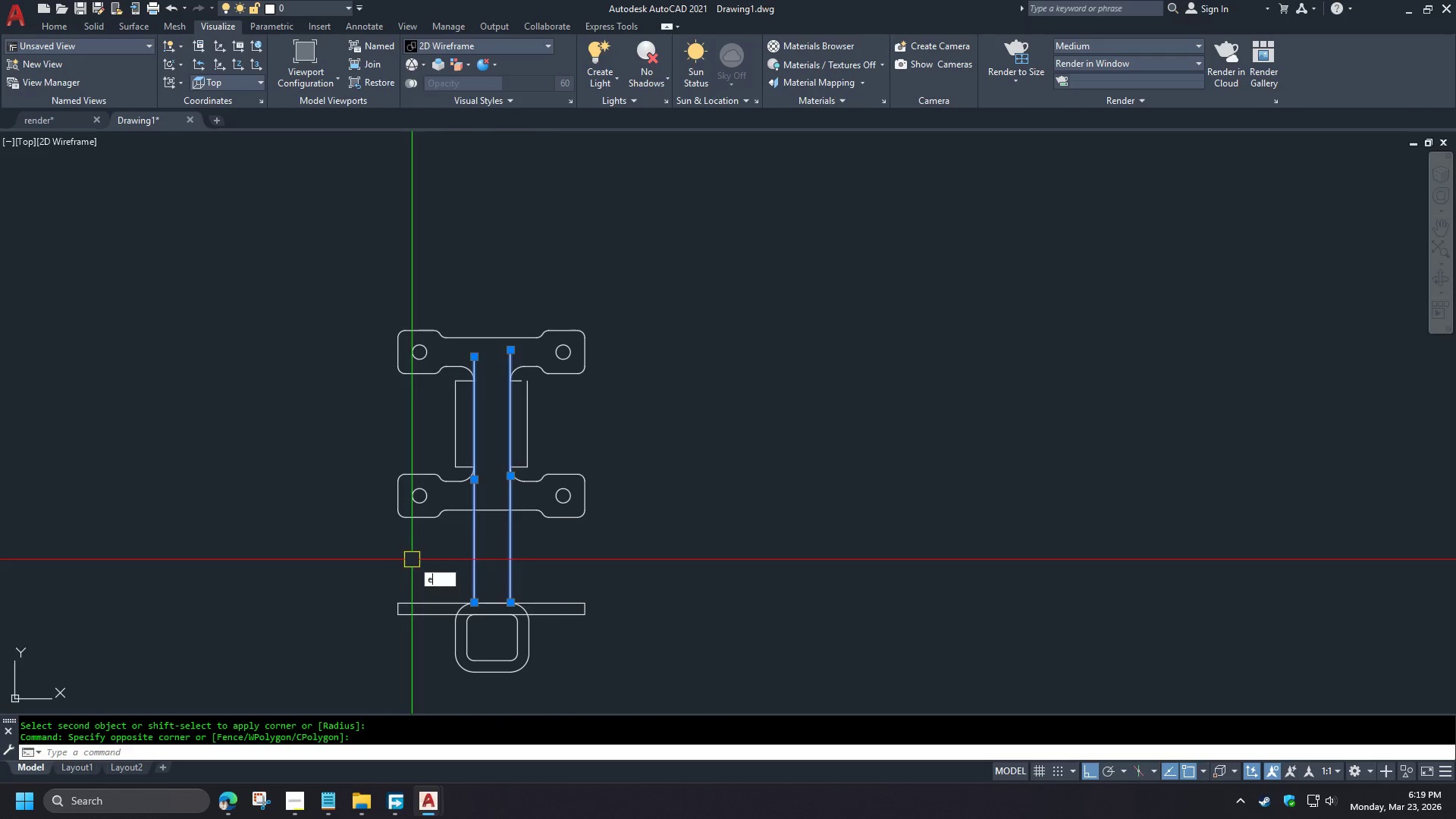 
key(Space)
 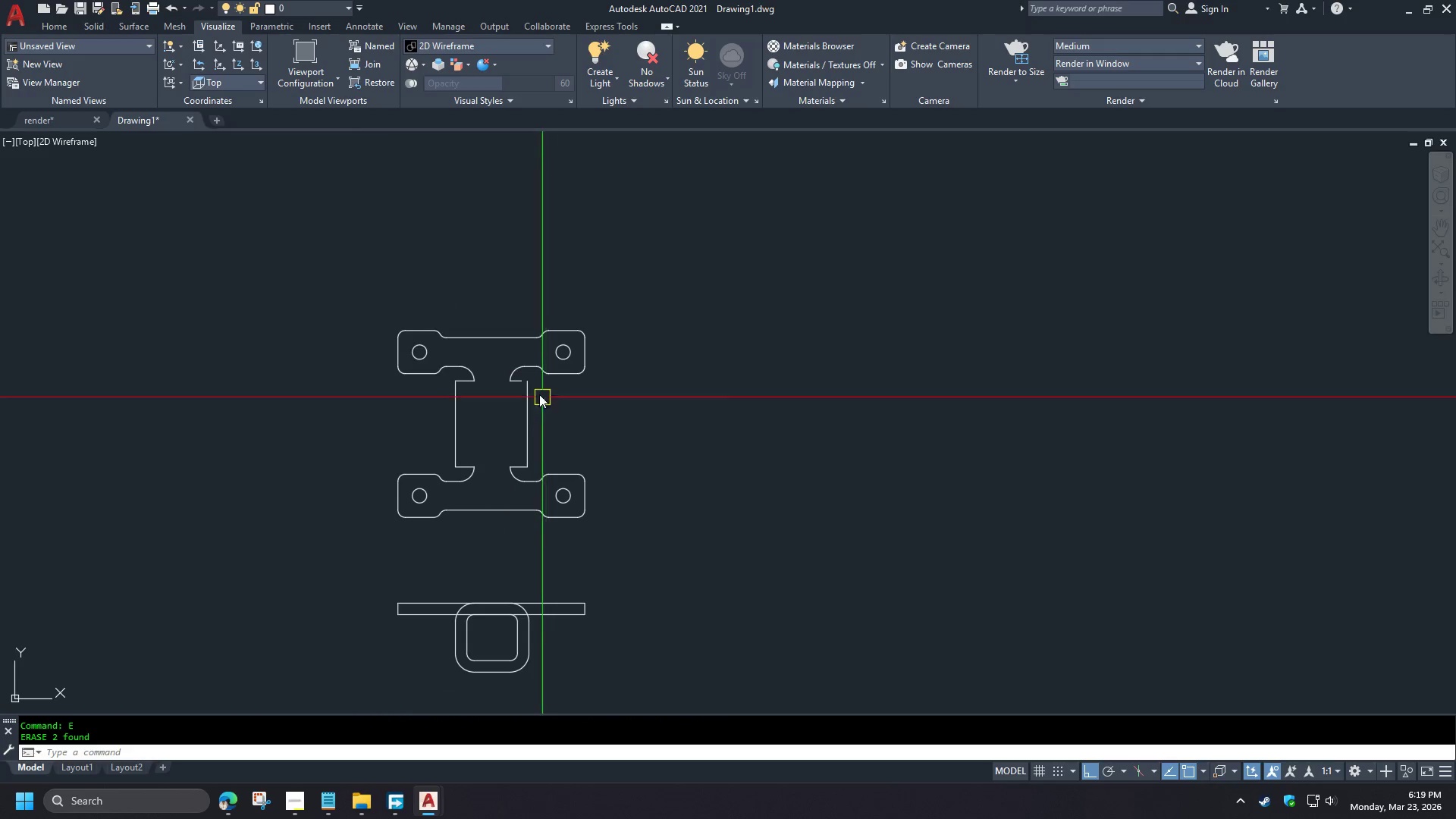 
key(F)
 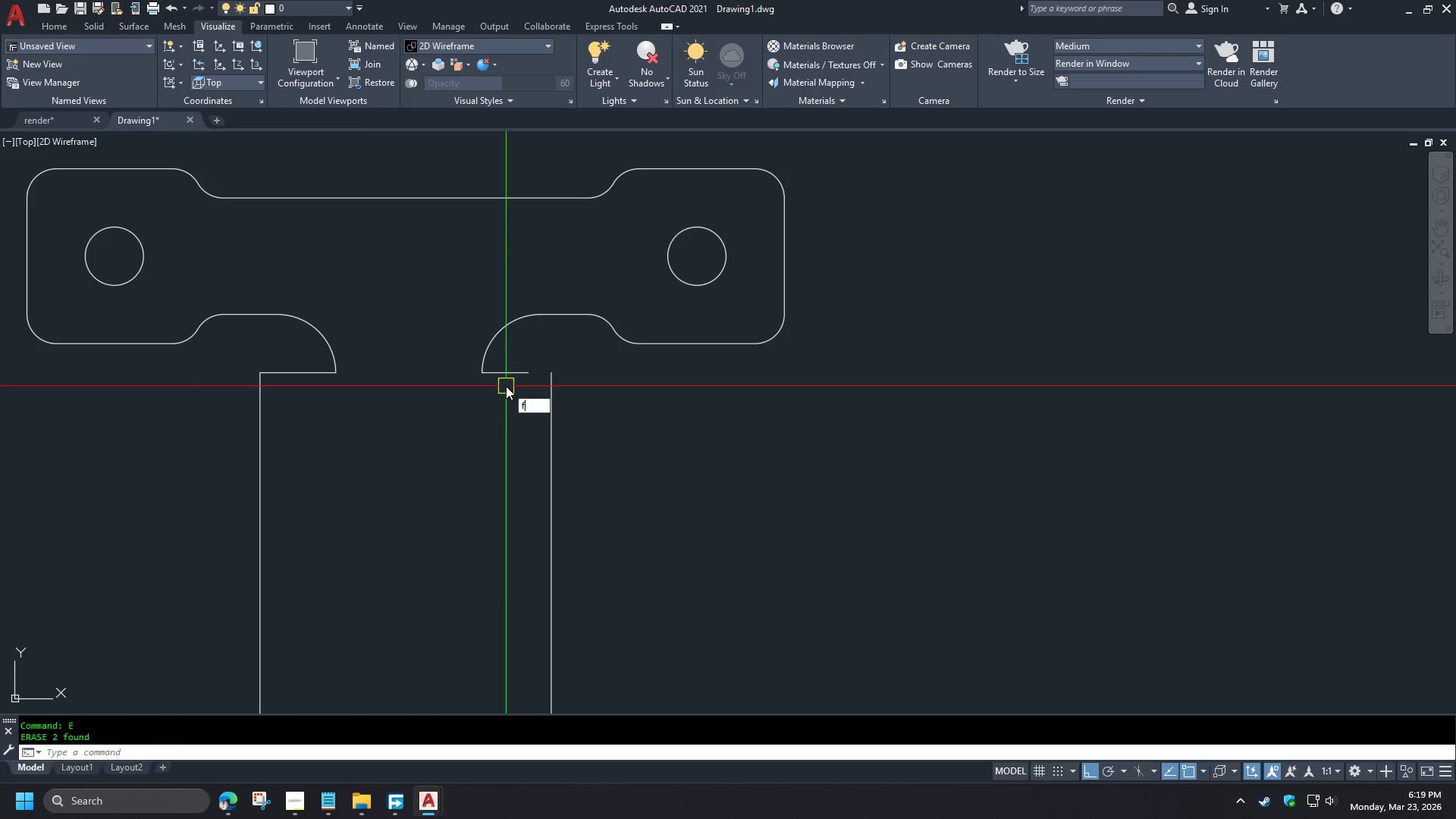 
key(Space)
 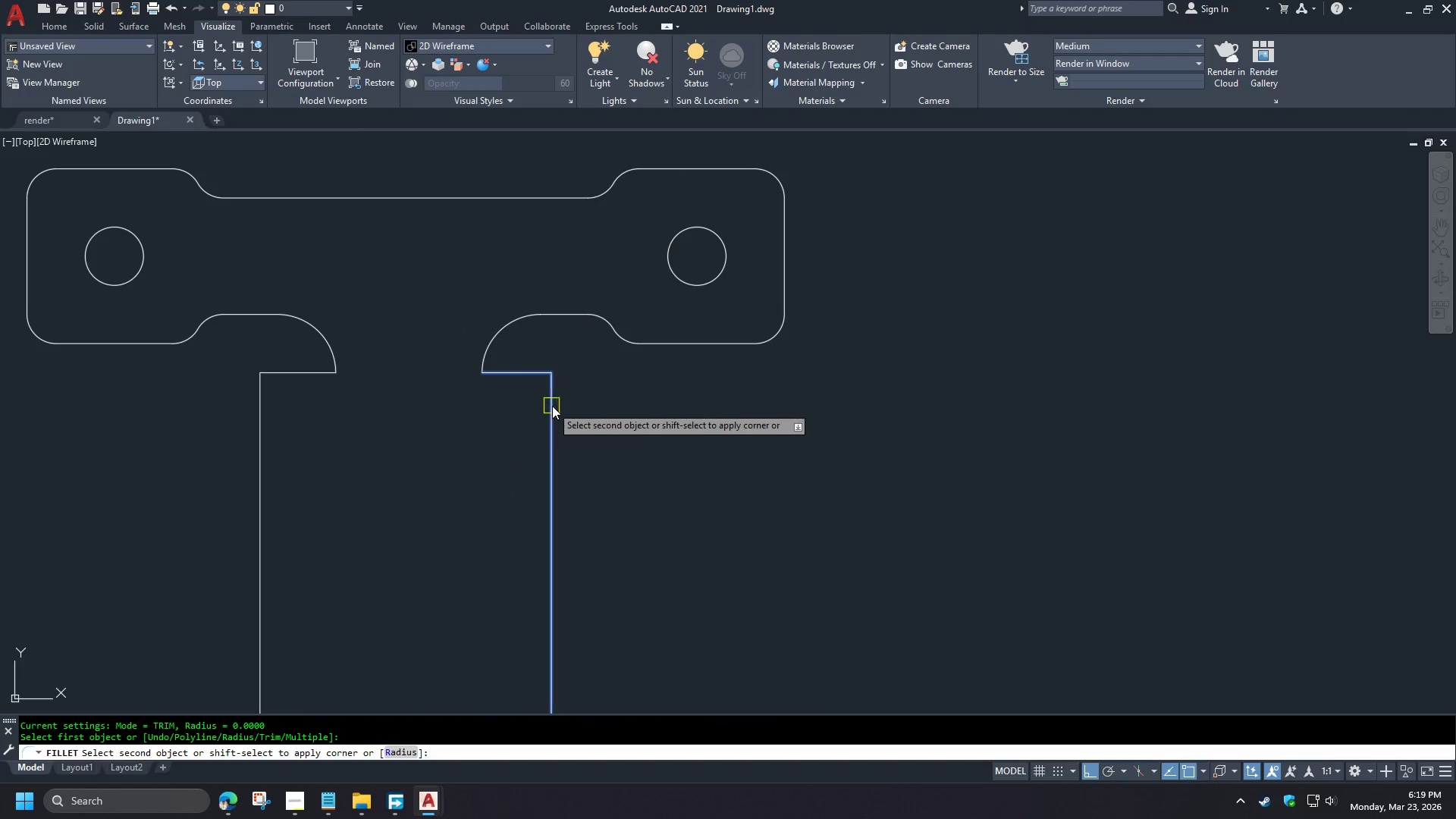 
double_click([558, 410])
 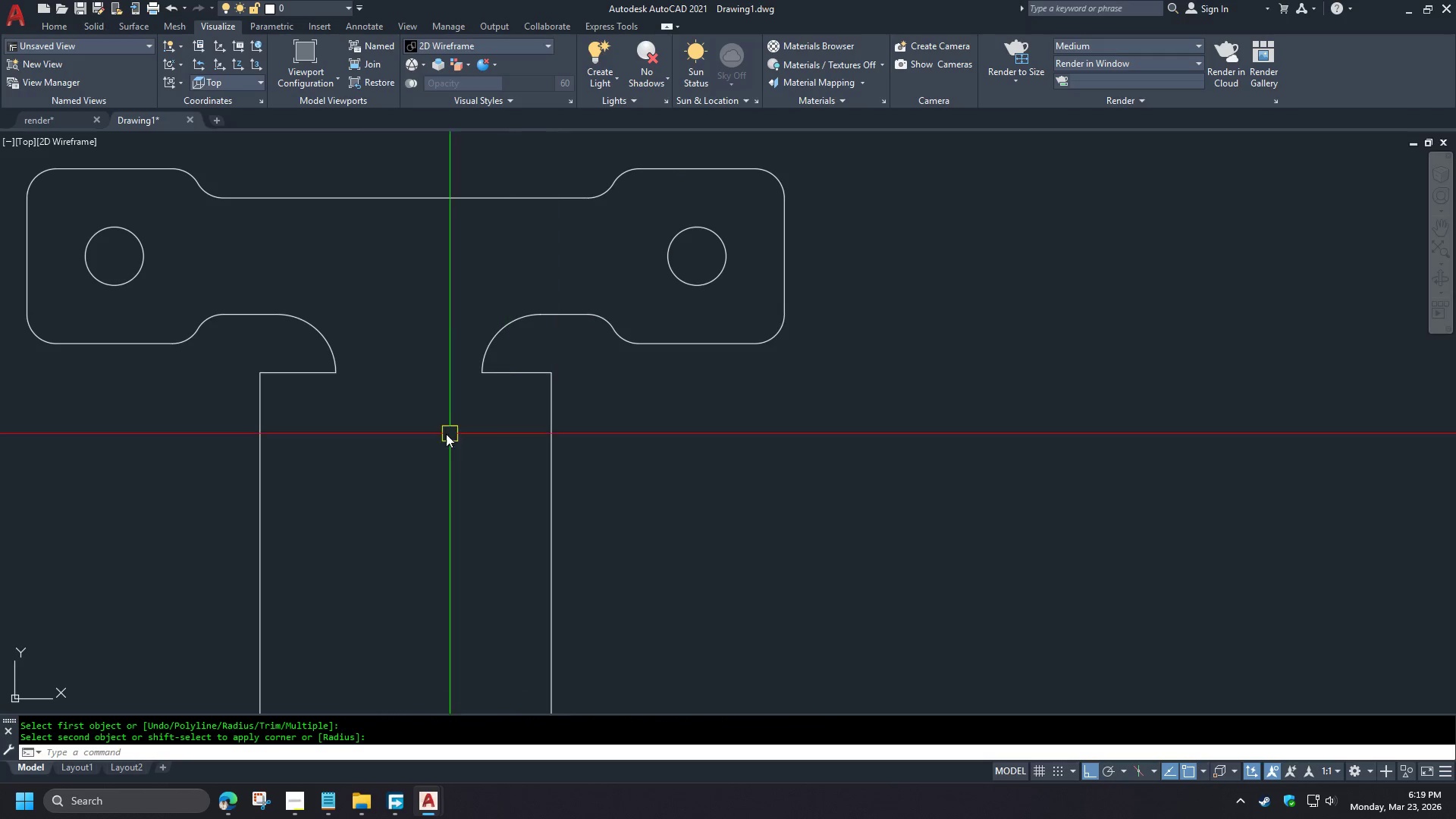 
double_click([245, 303])
 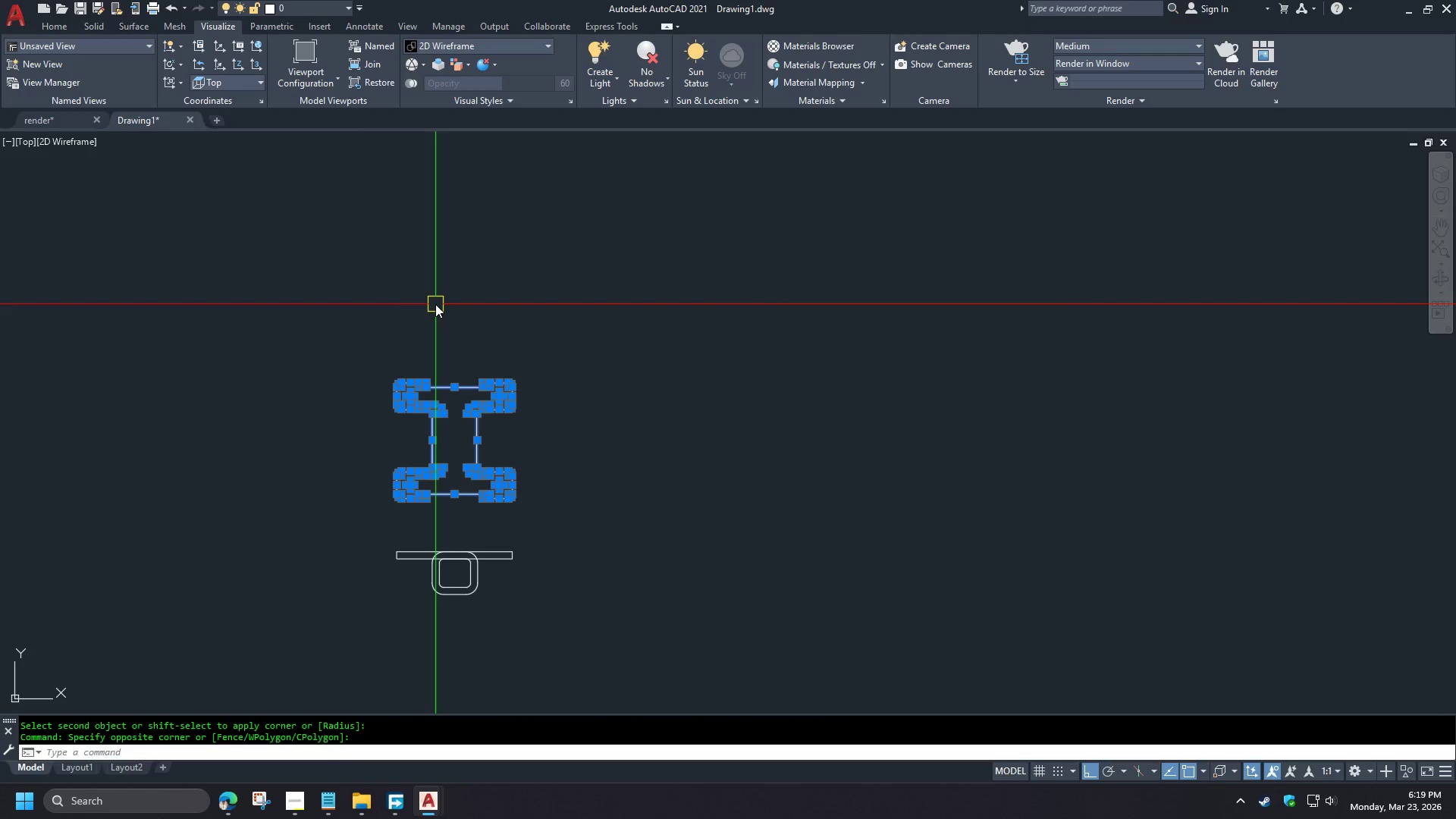 
scroll: coordinate [323, 456], scroll_direction: down, amount: 1.0
 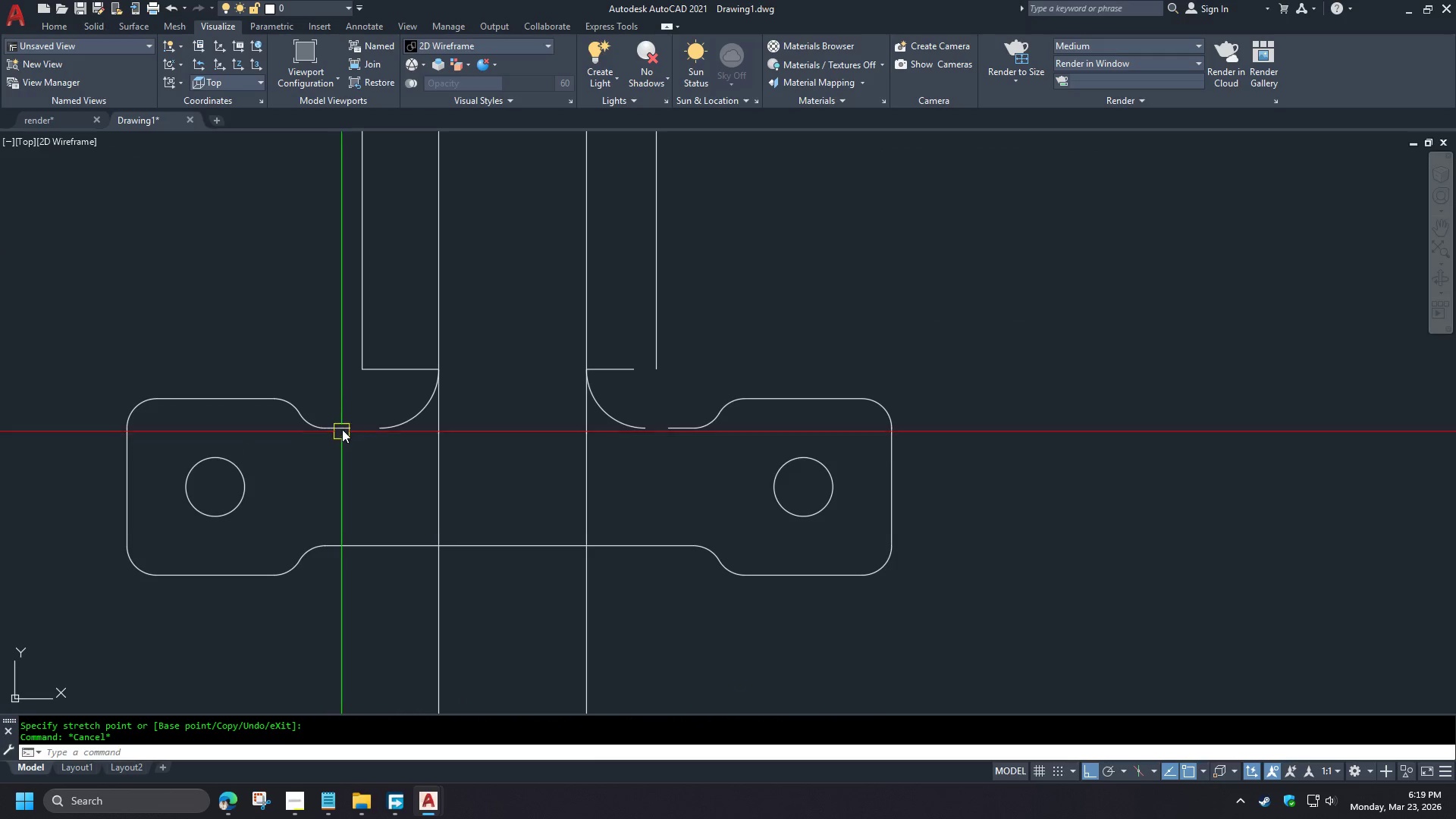 
key(J)
 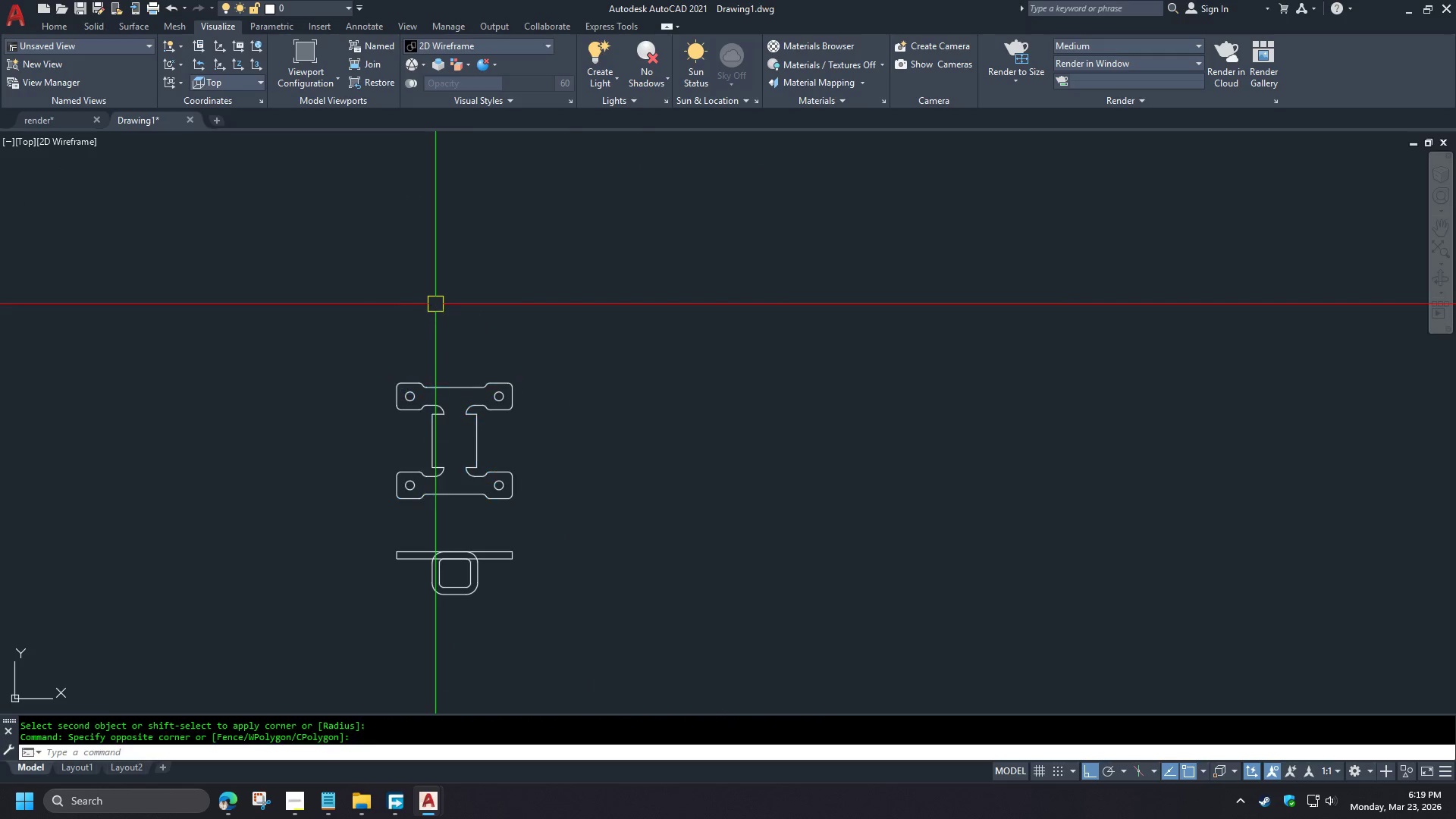 
key(Space)
 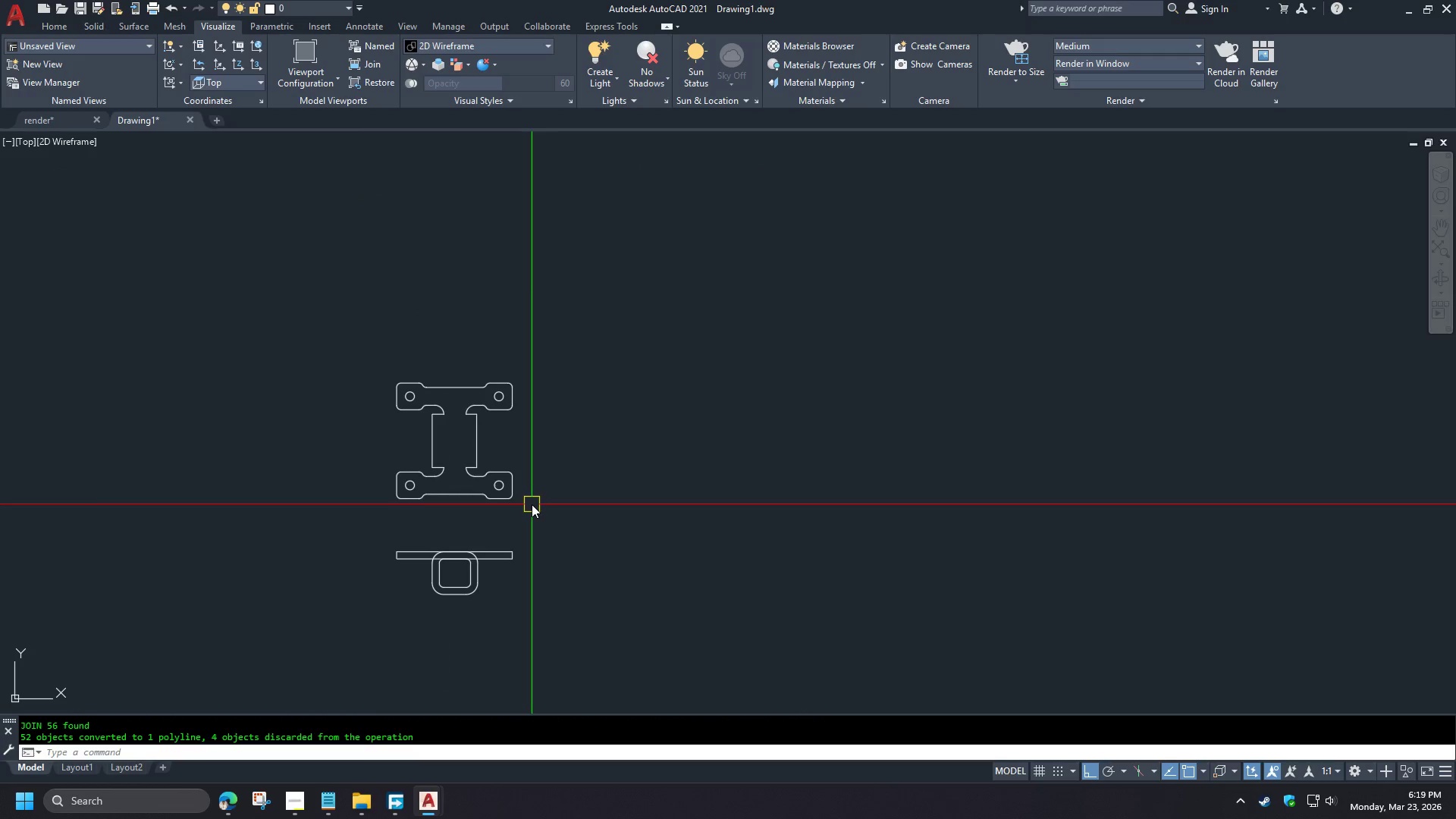 
key(Minus)
 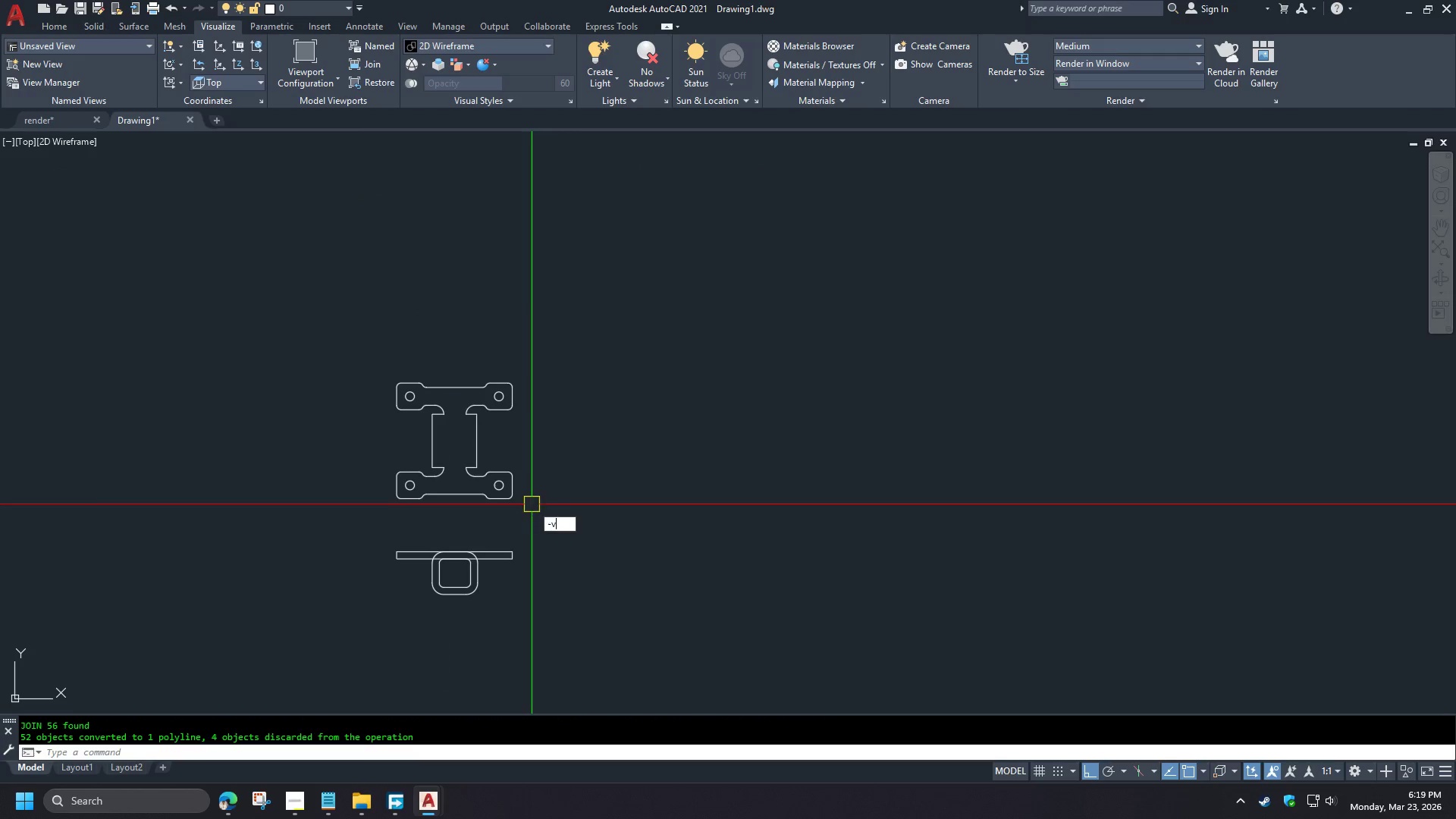 
key(V)
 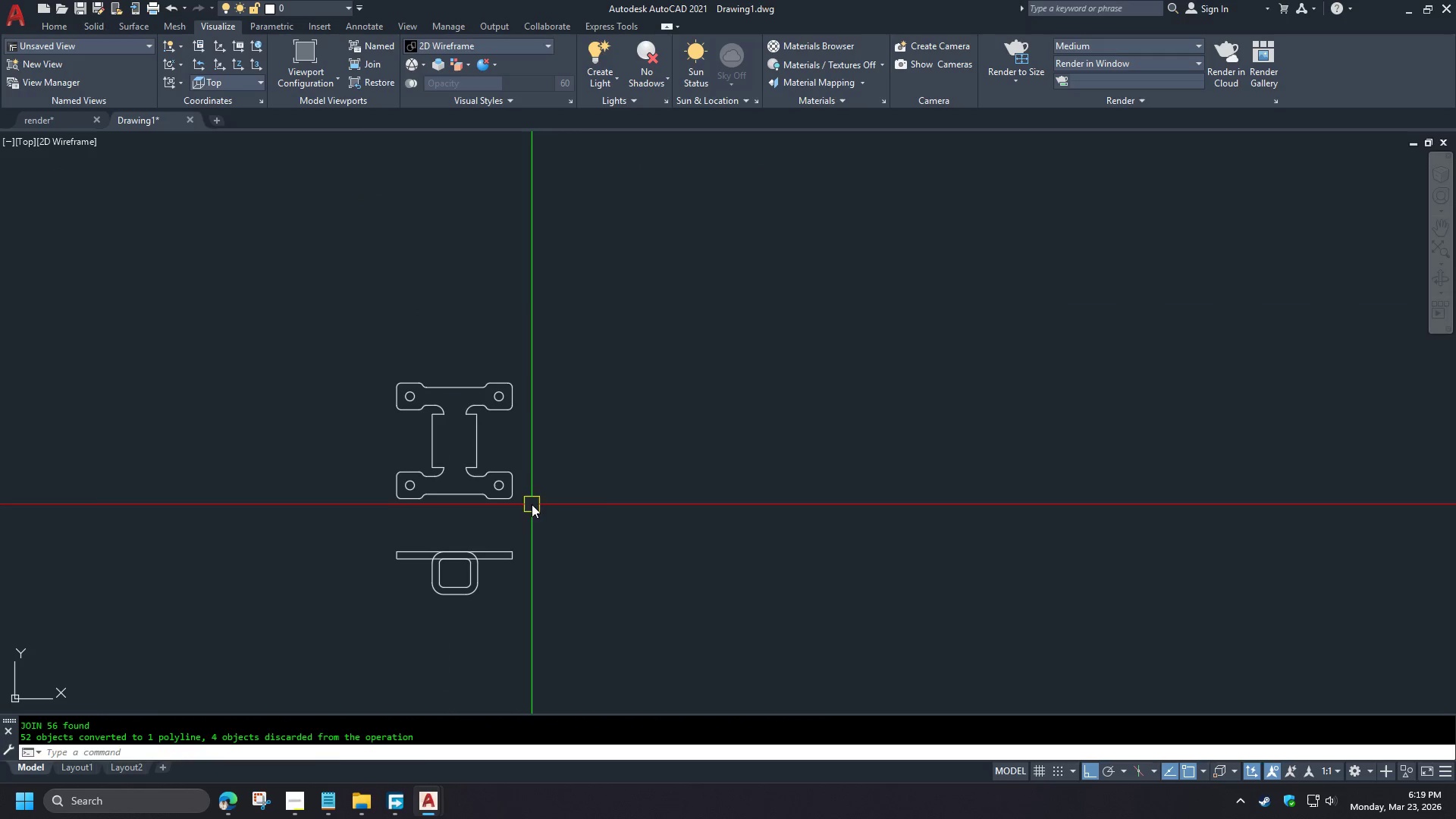 
key(Space)
 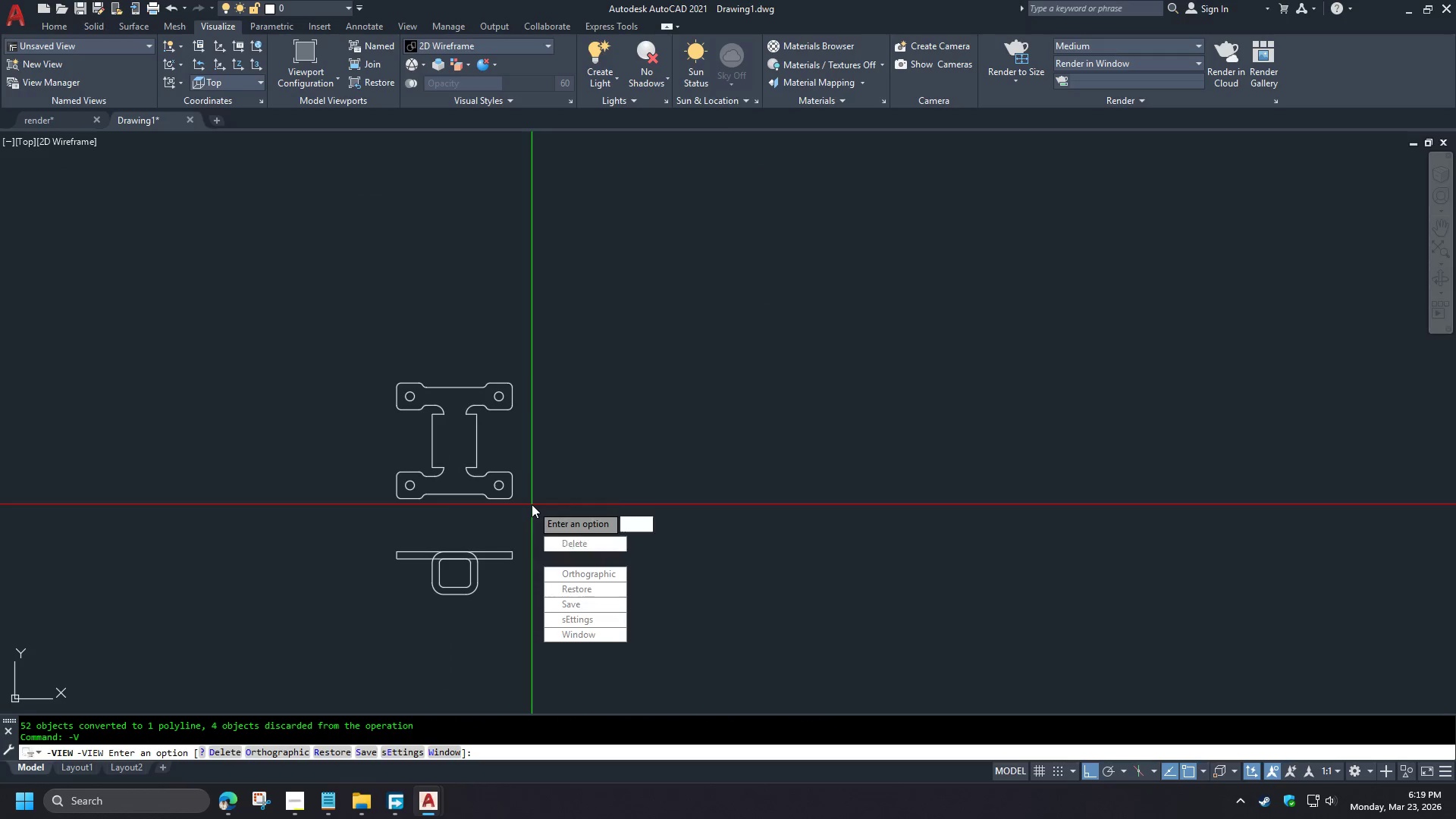 
key(T)
 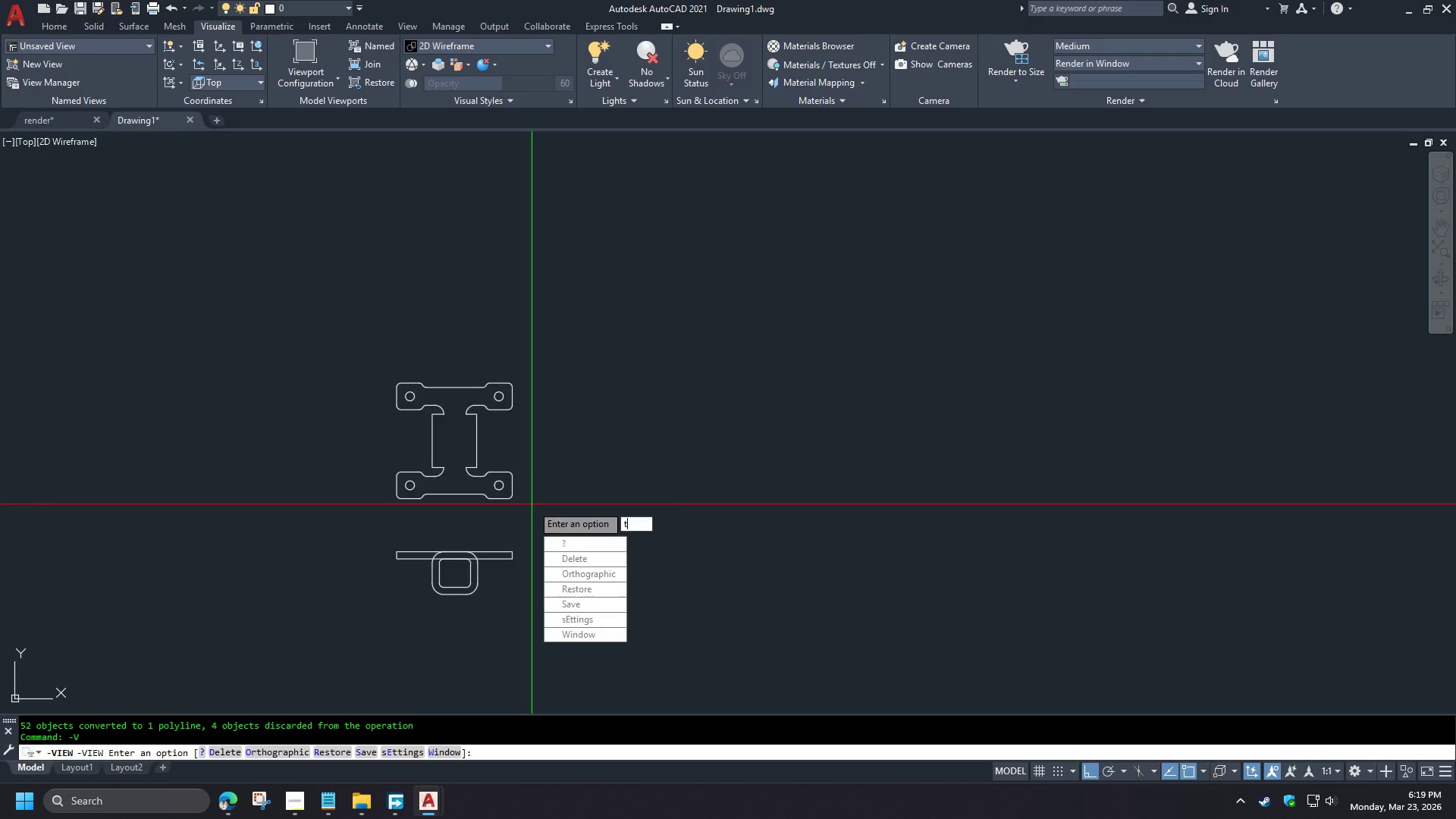 
key(Space)
 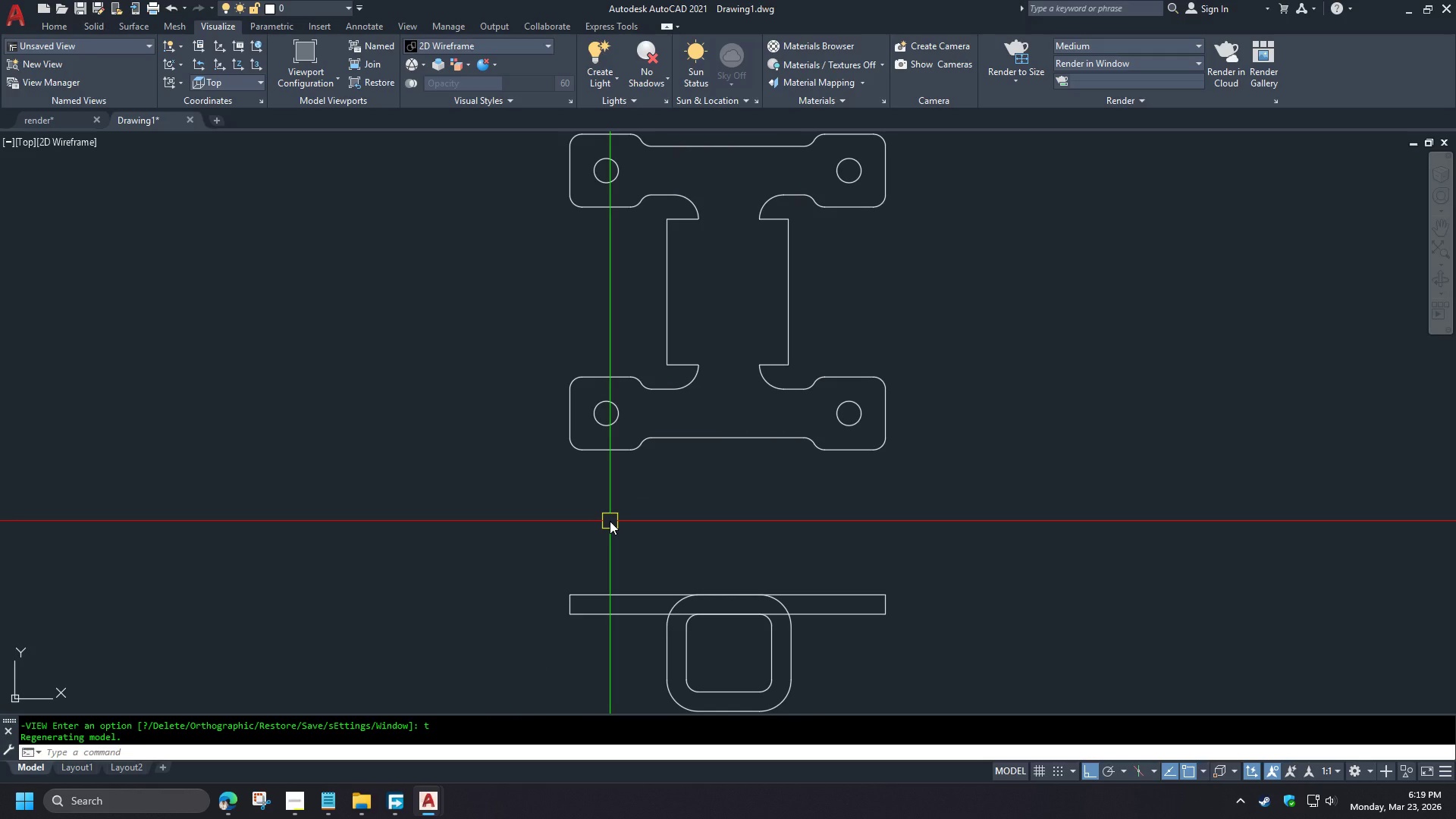 
scroll: coordinate [485, 499], scroll_direction: down, amount: 3.0
 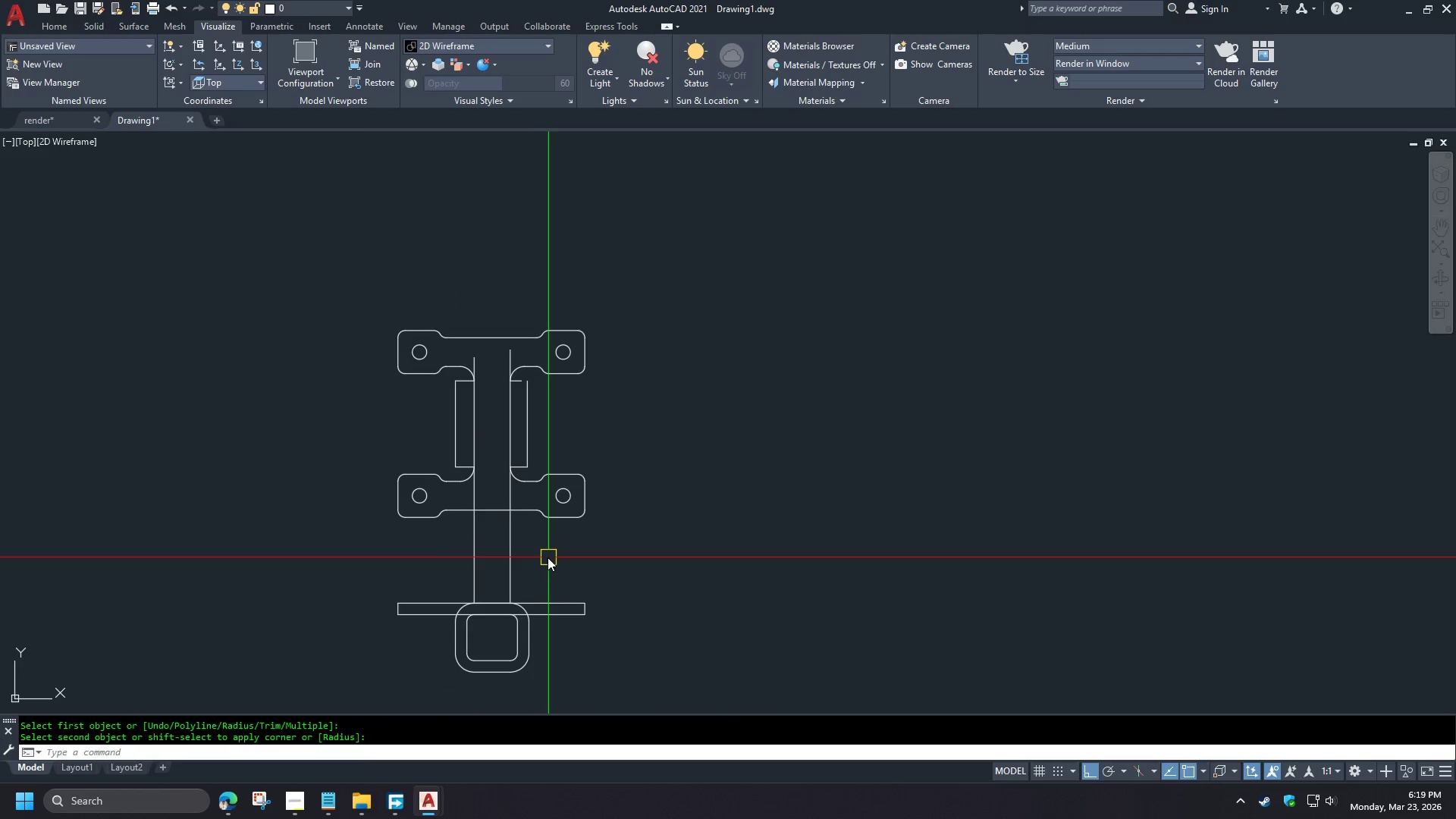 
type(-v sw )
 